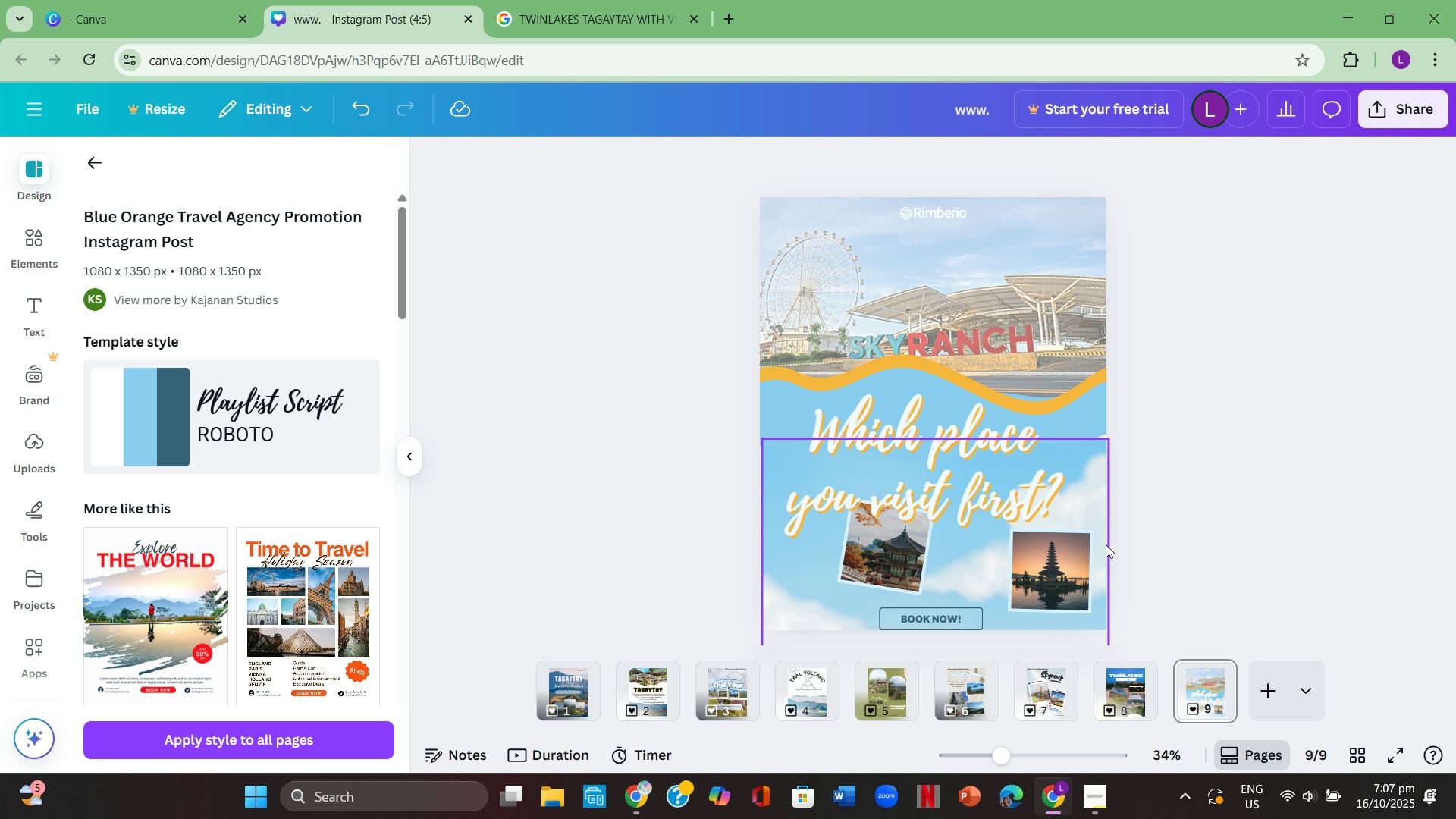 
left_click([1106, 544])
 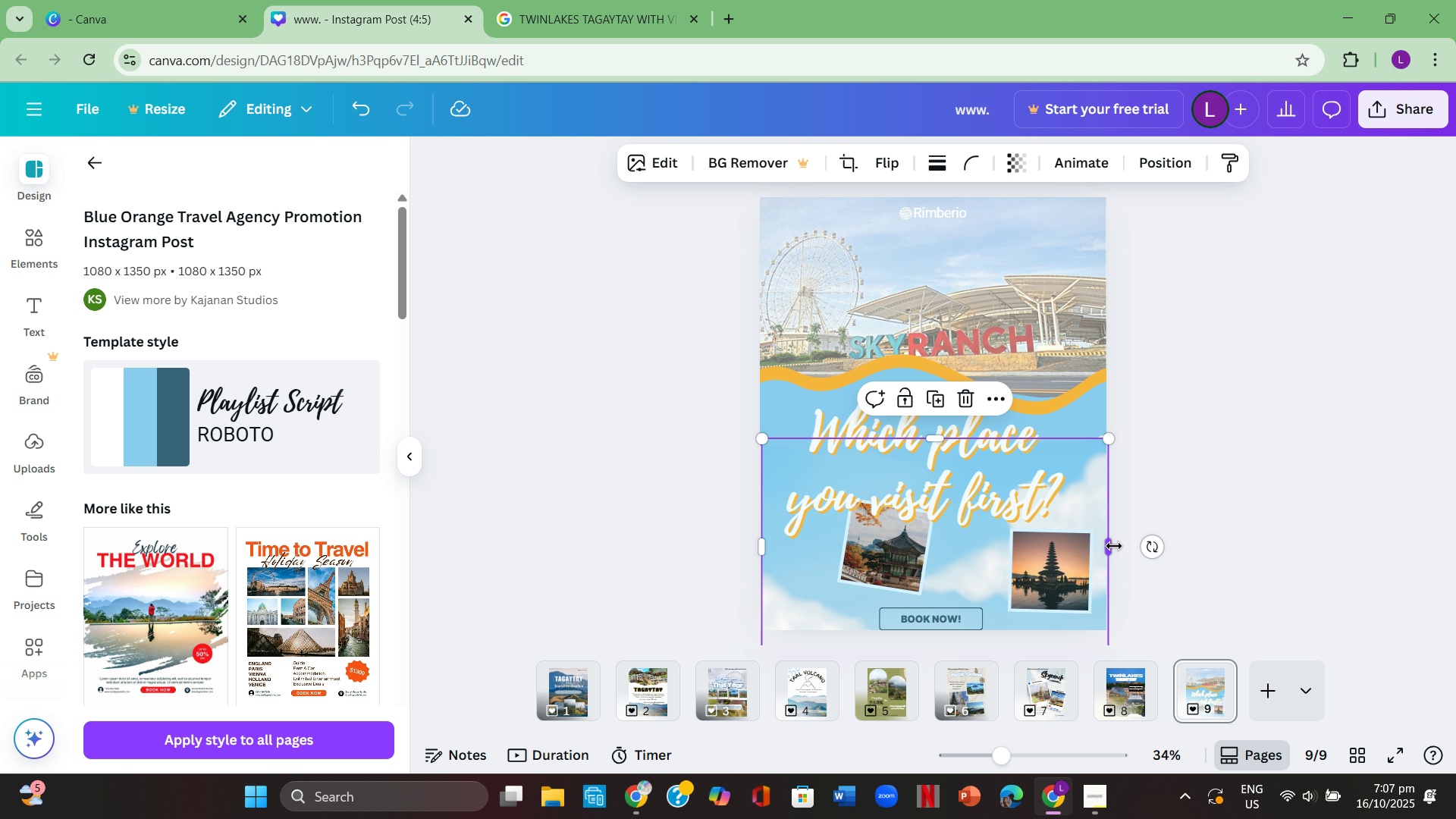 
left_click_drag(start_coordinate=[1113, 544], to_coordinate=[1139, 576])
 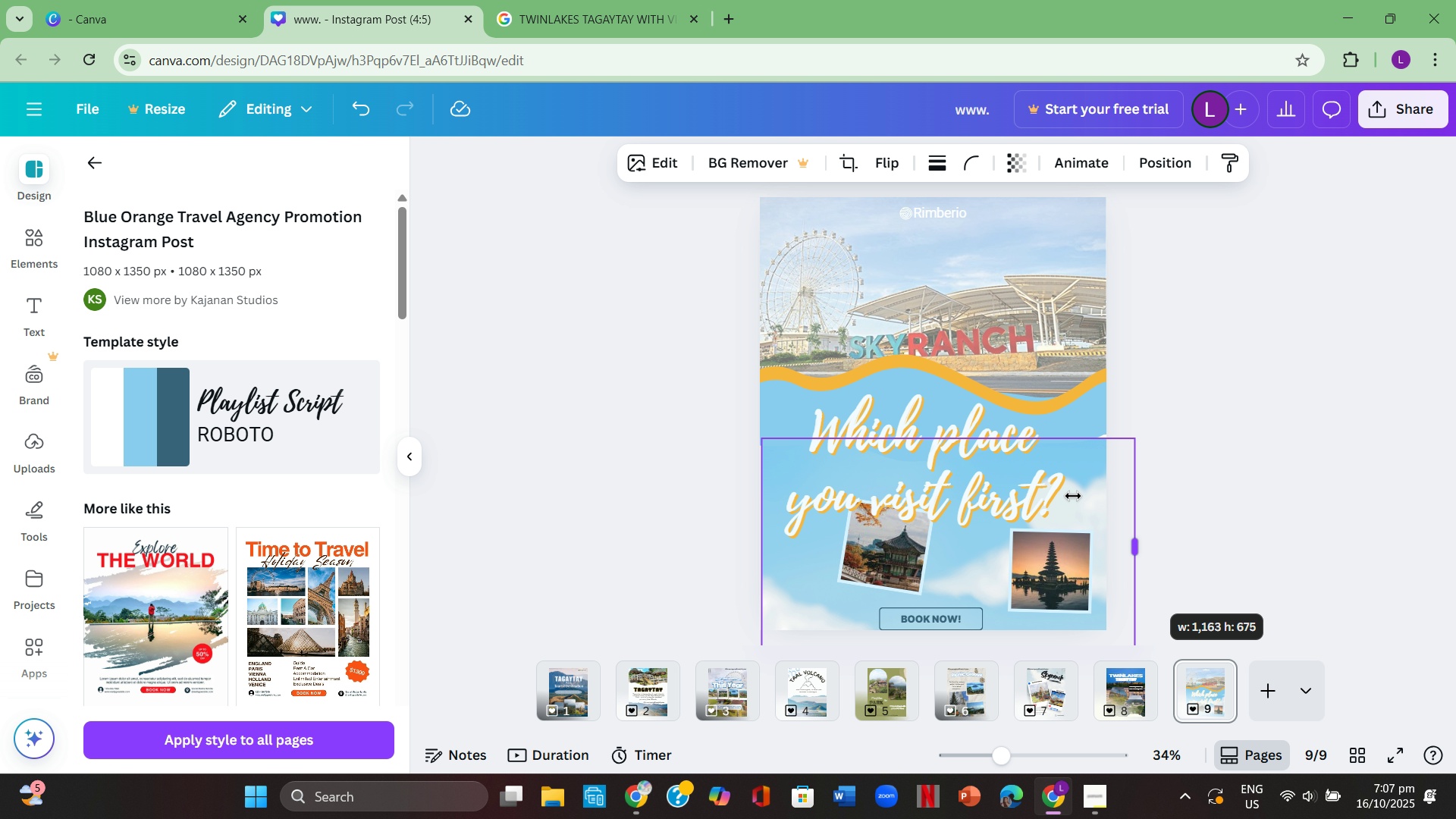 
left_click_drag(start_coordinate=[1075, 496], to_coordinate=[1035, 484])
 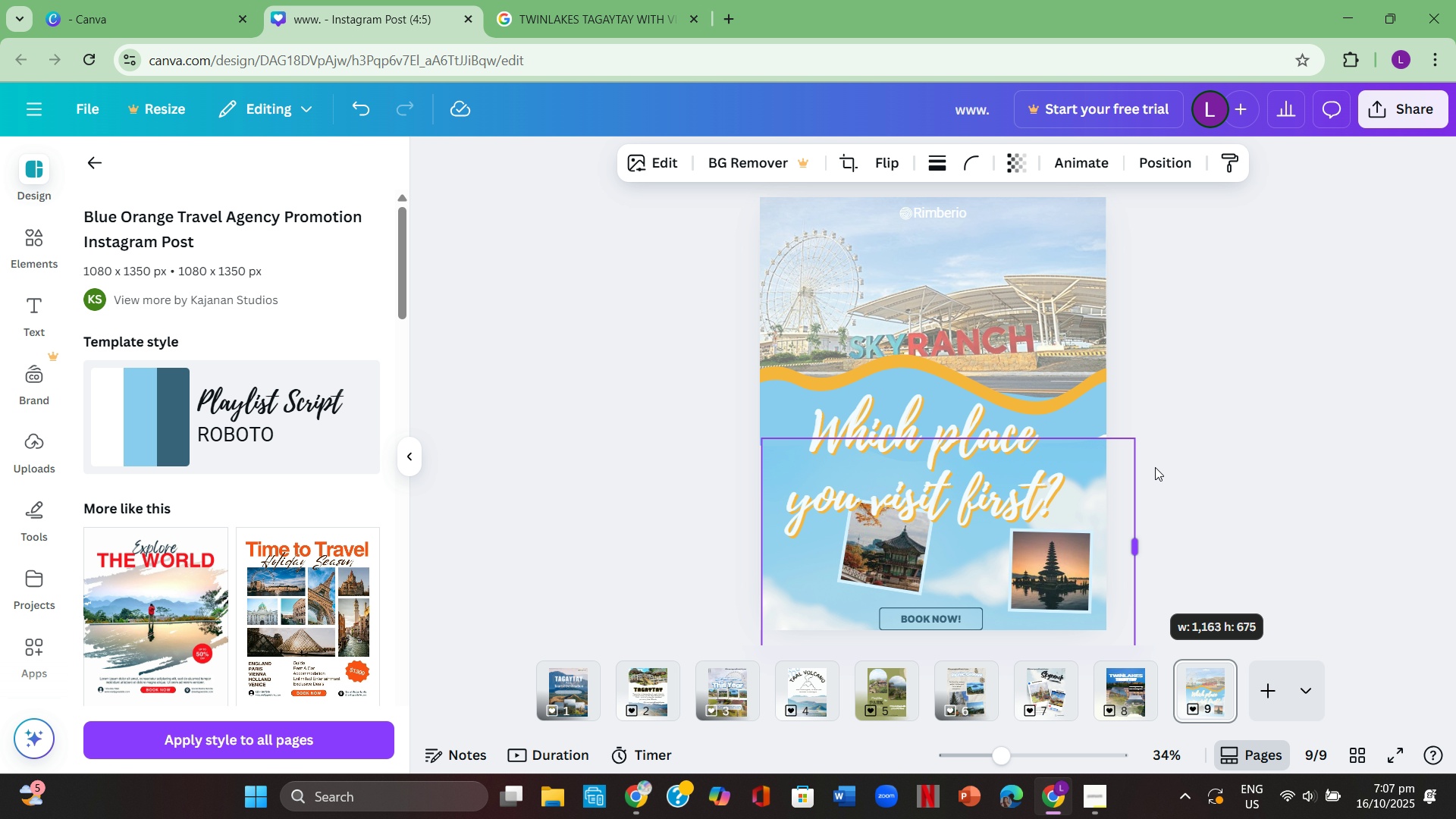 
left_click([1255, 464])
 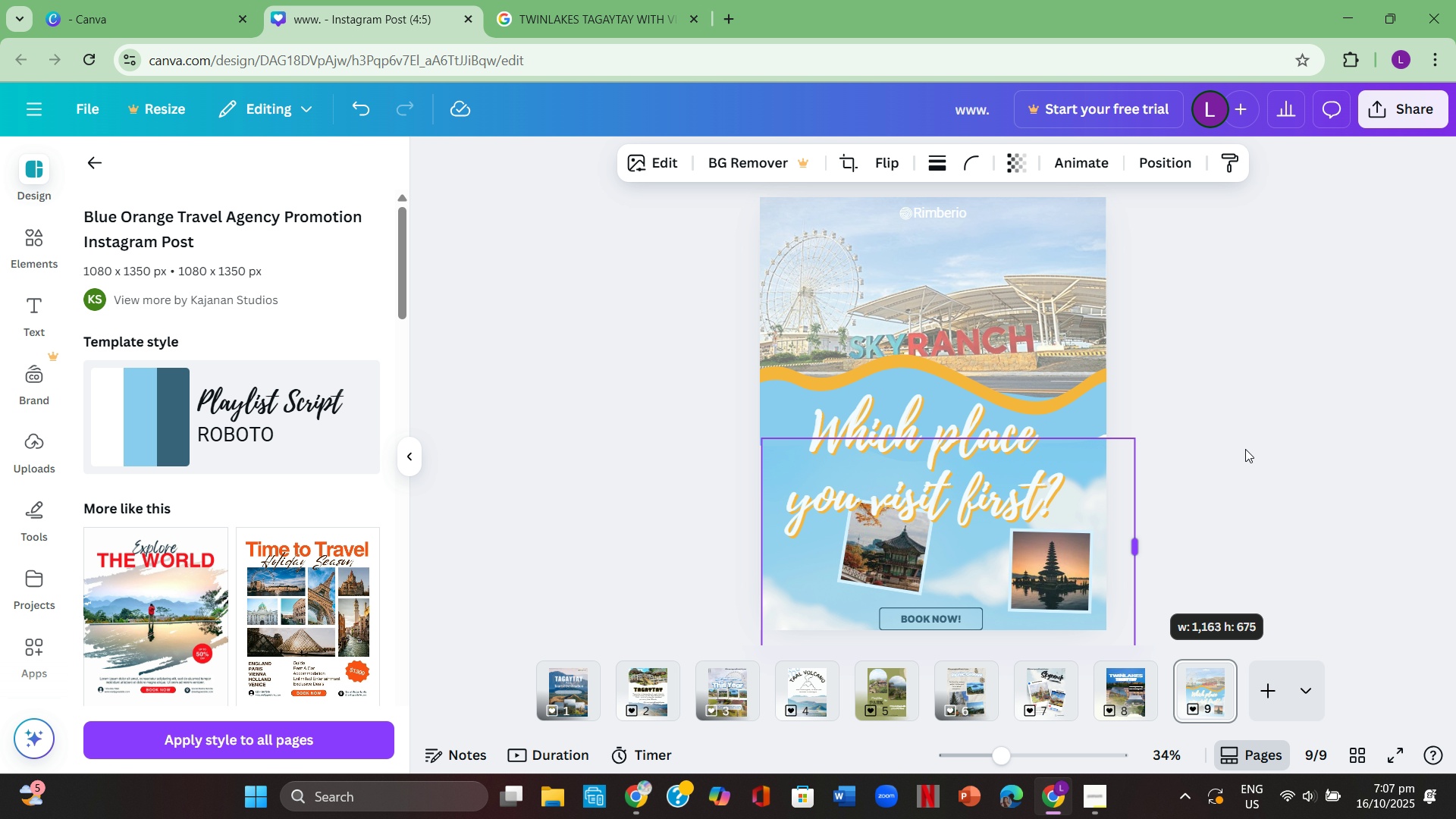 
left_click([1245, 449])
 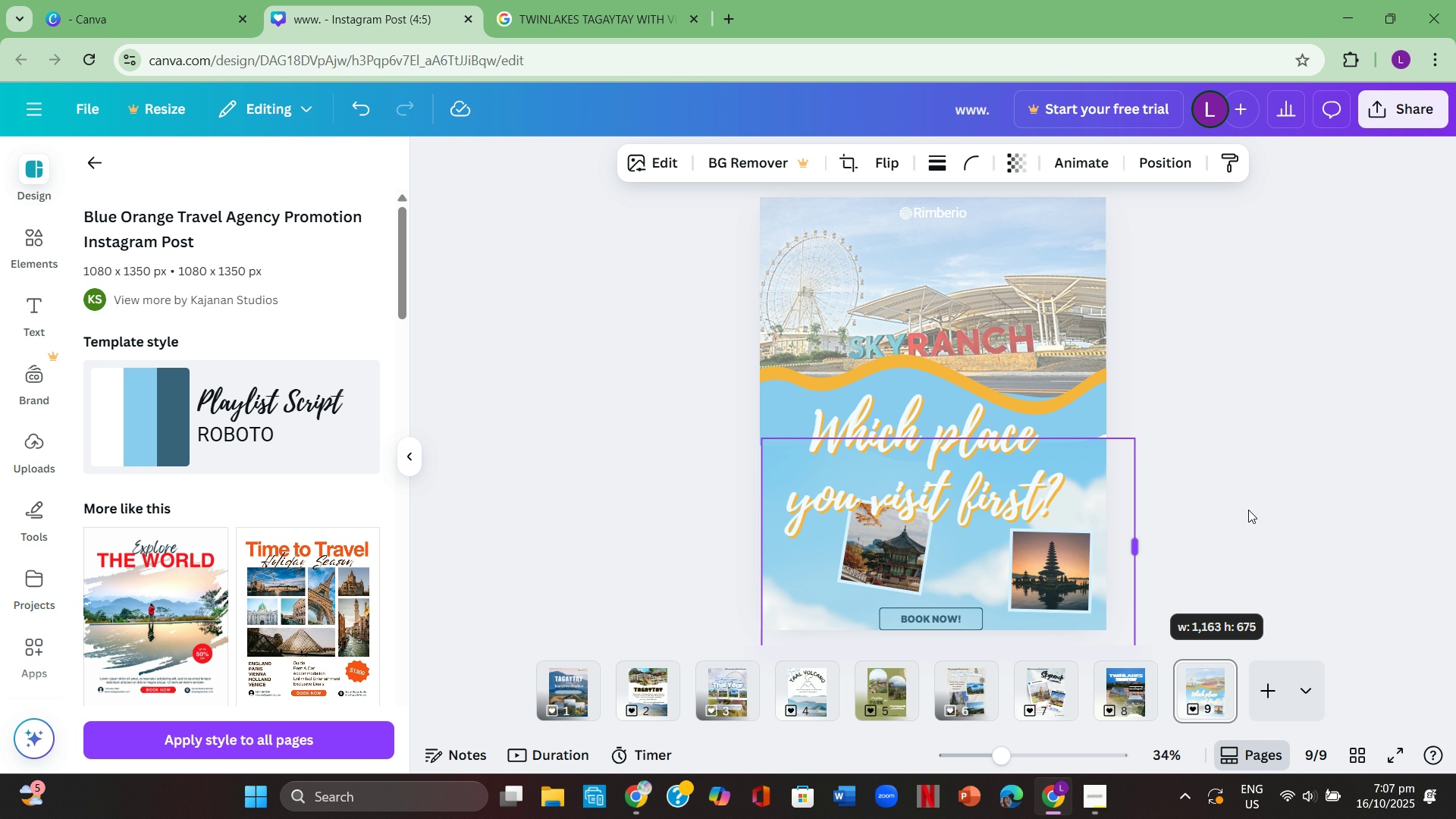 
left_click([1171, 513])
 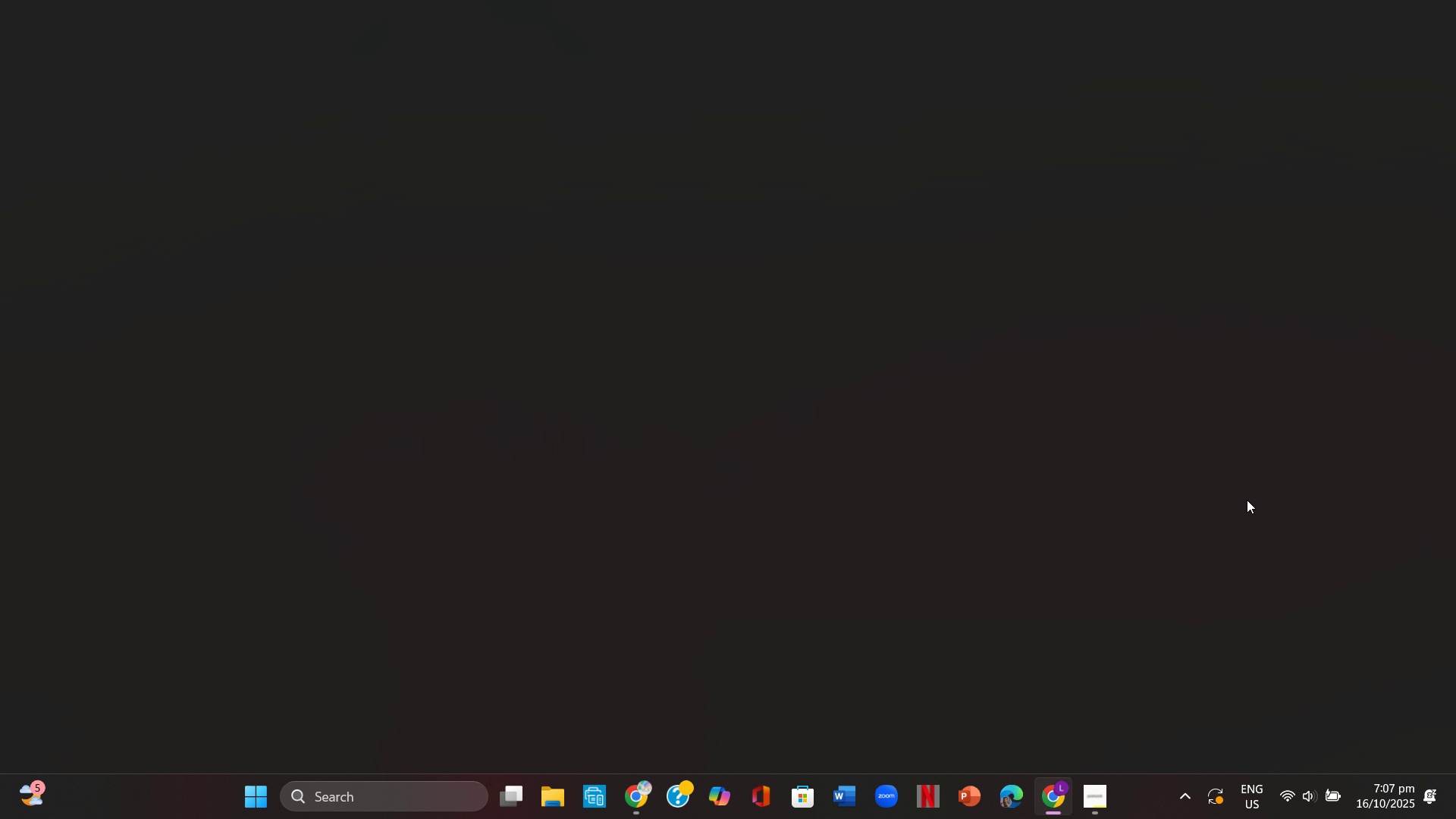 
wait(5.45)
 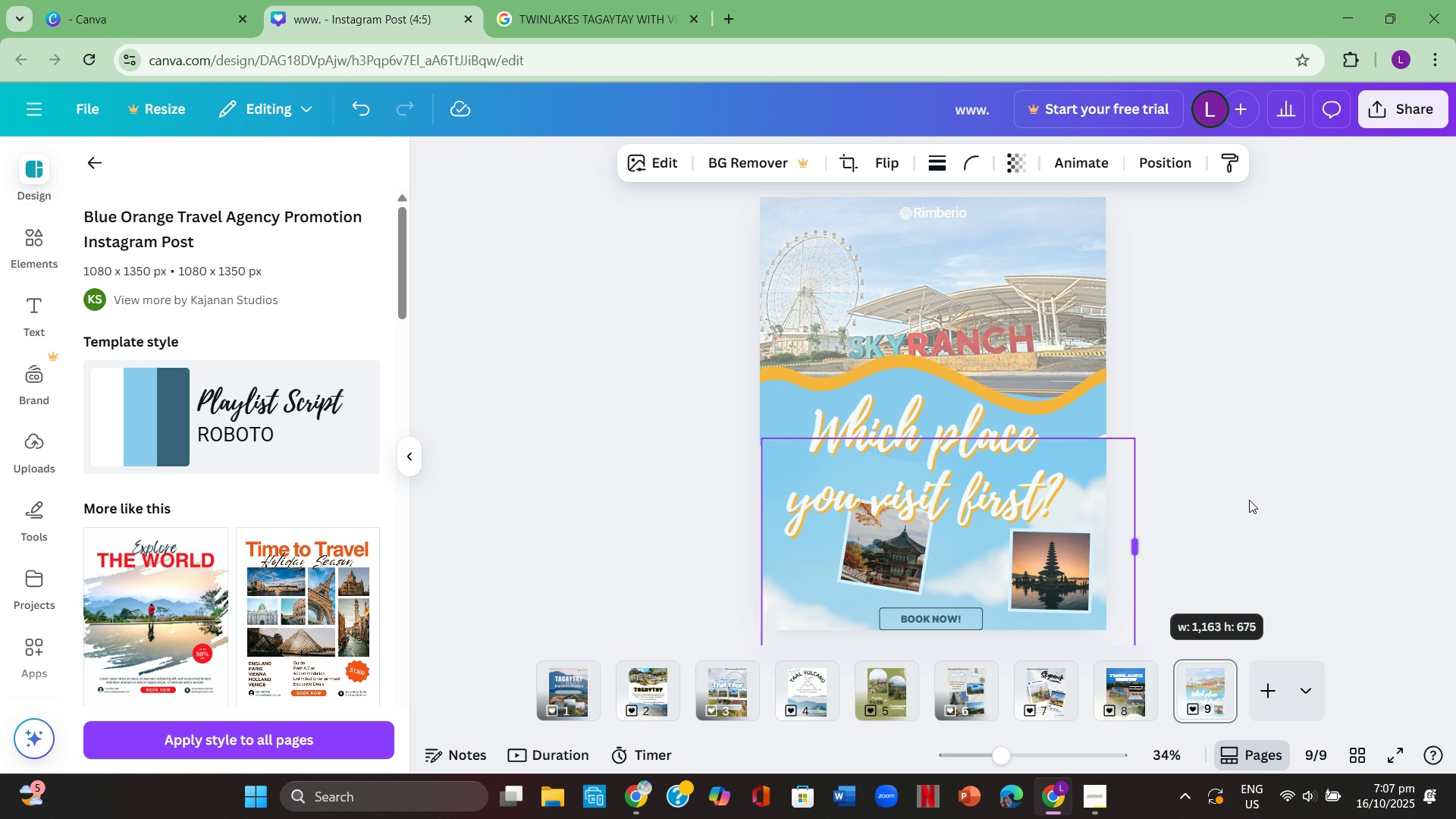 
left_click([1054, 795])
 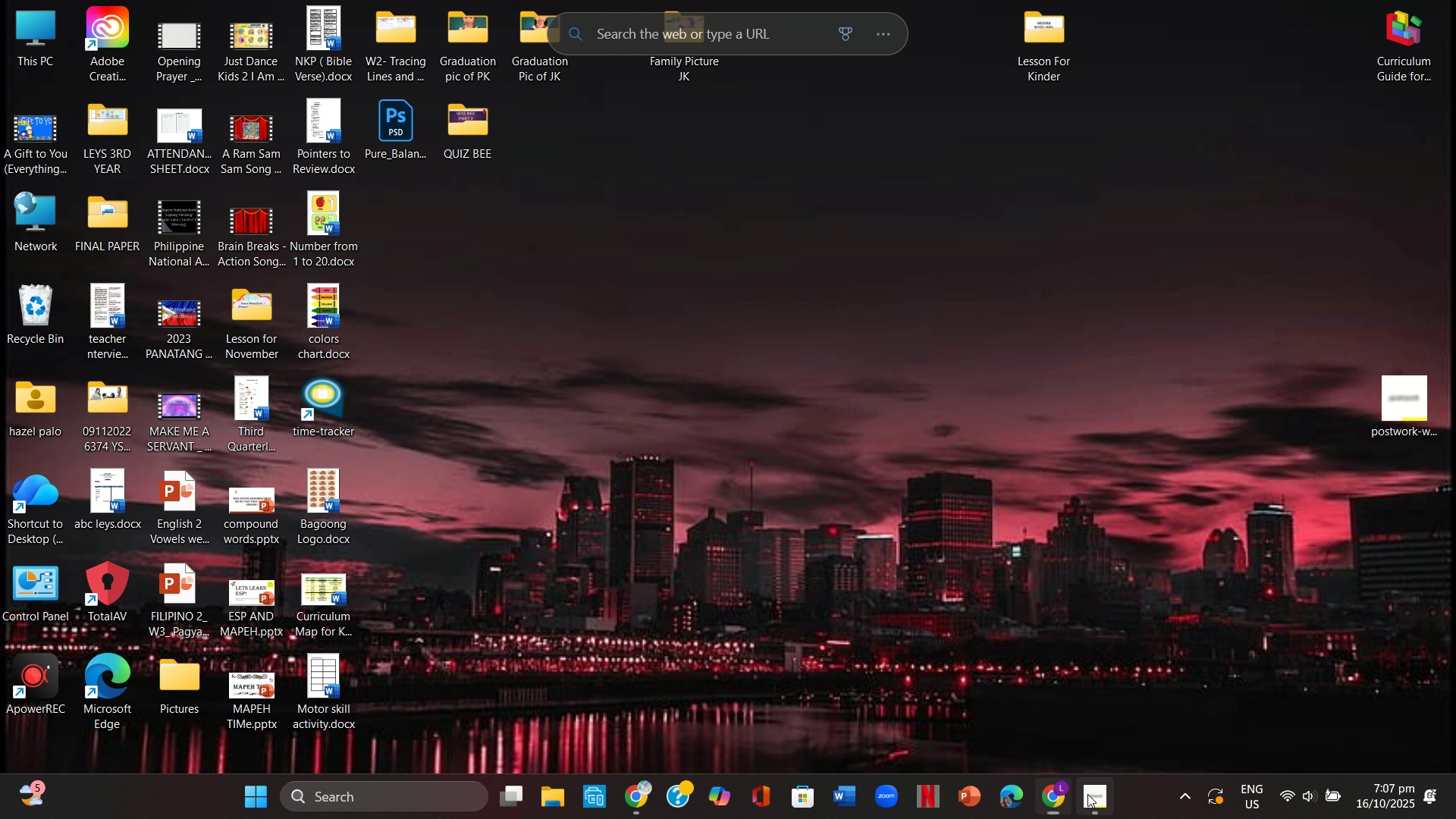 
left_click([1050, 800])
 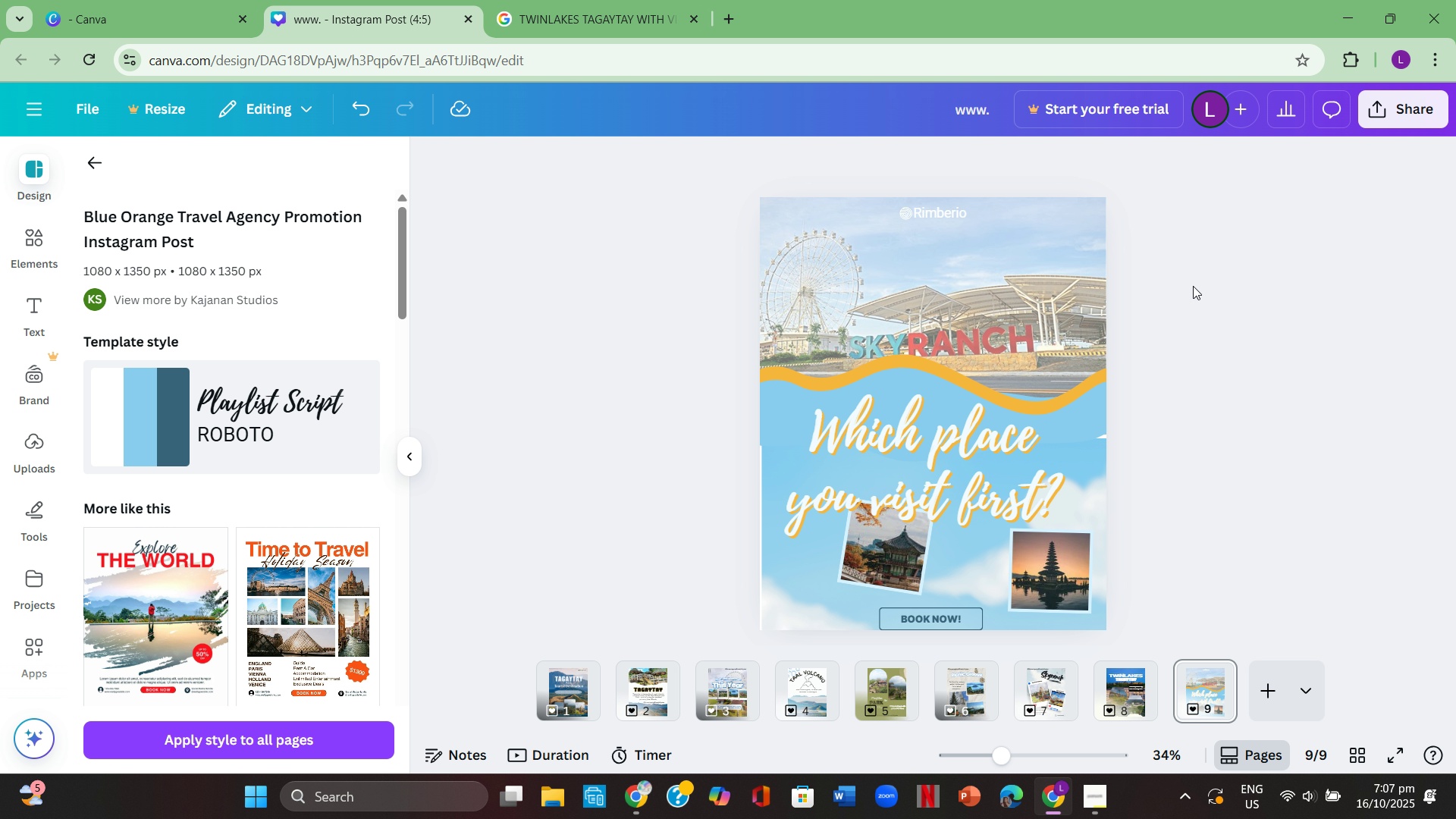 
wait(5.74)
 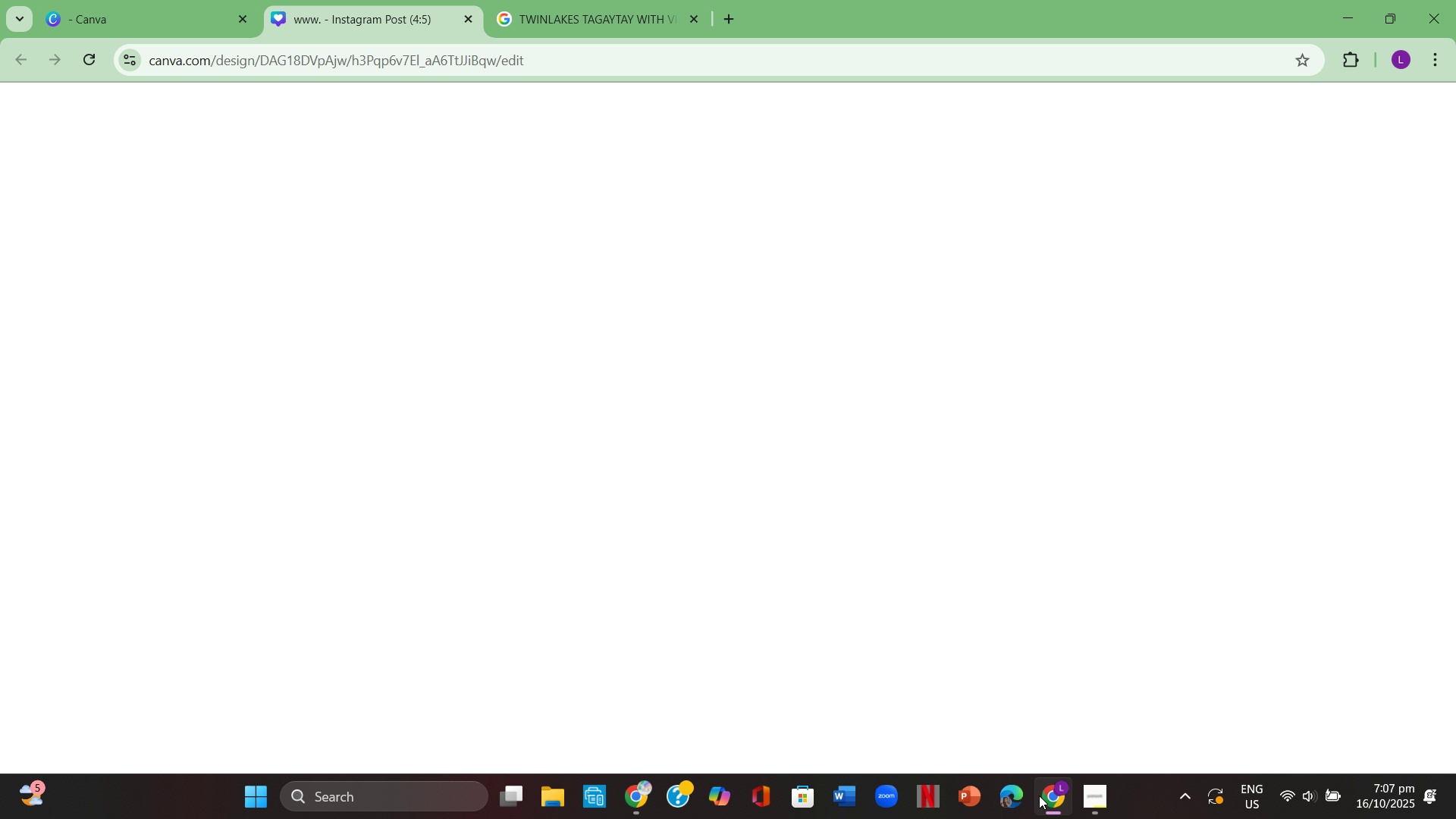 
left_click([795, 563])
 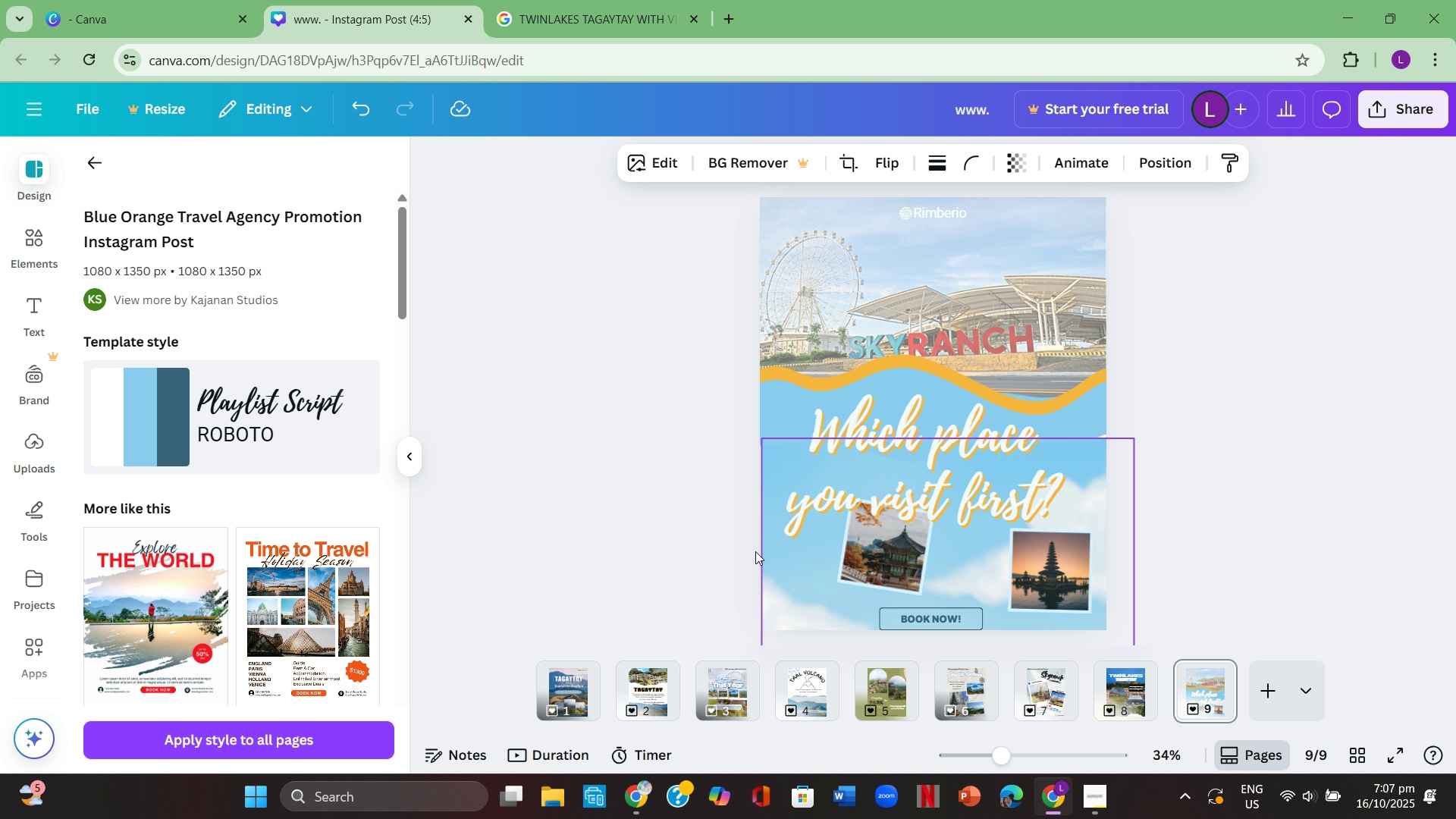 
left_click([553, 483])
 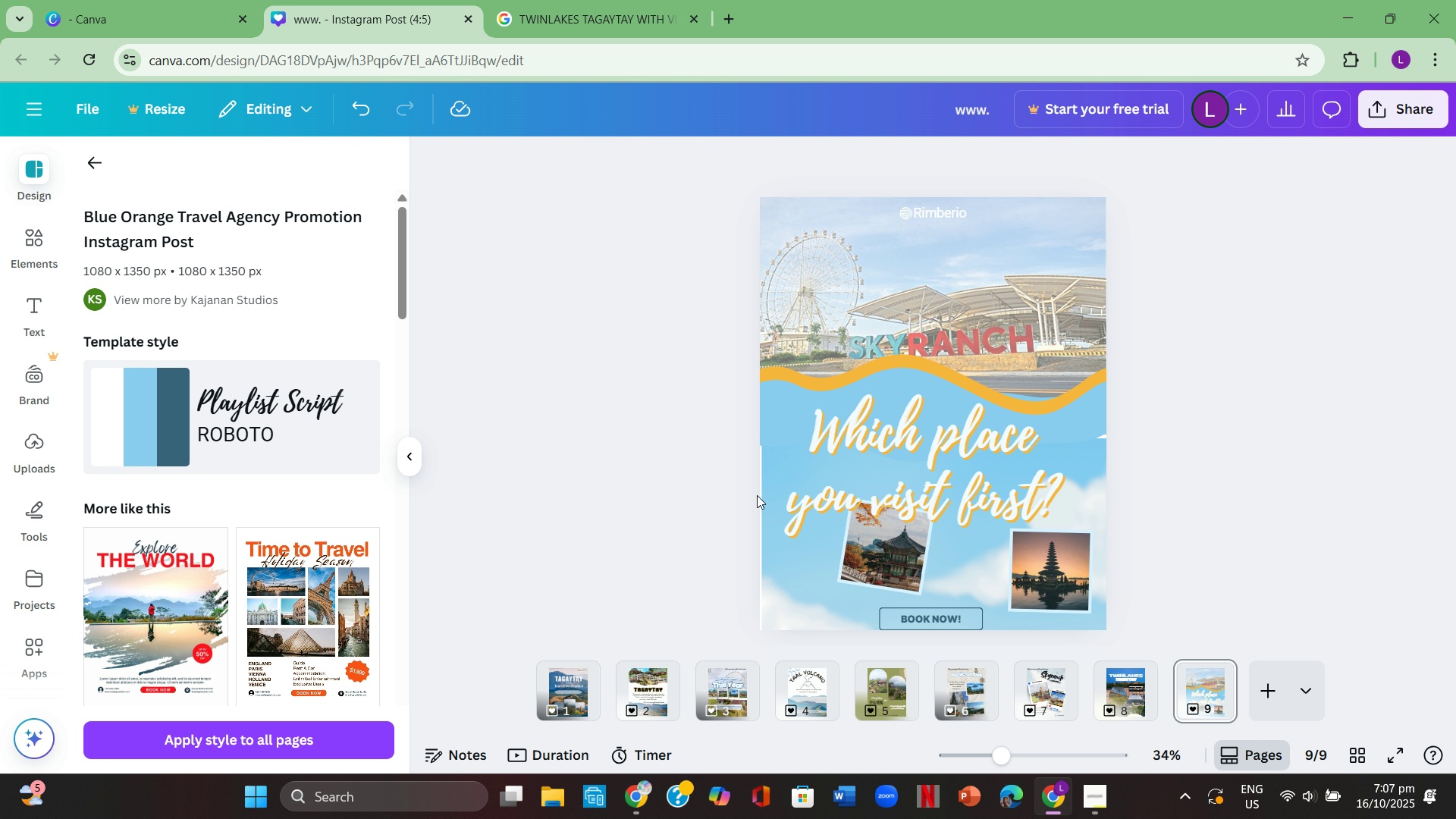 
left_click([781, 504])
 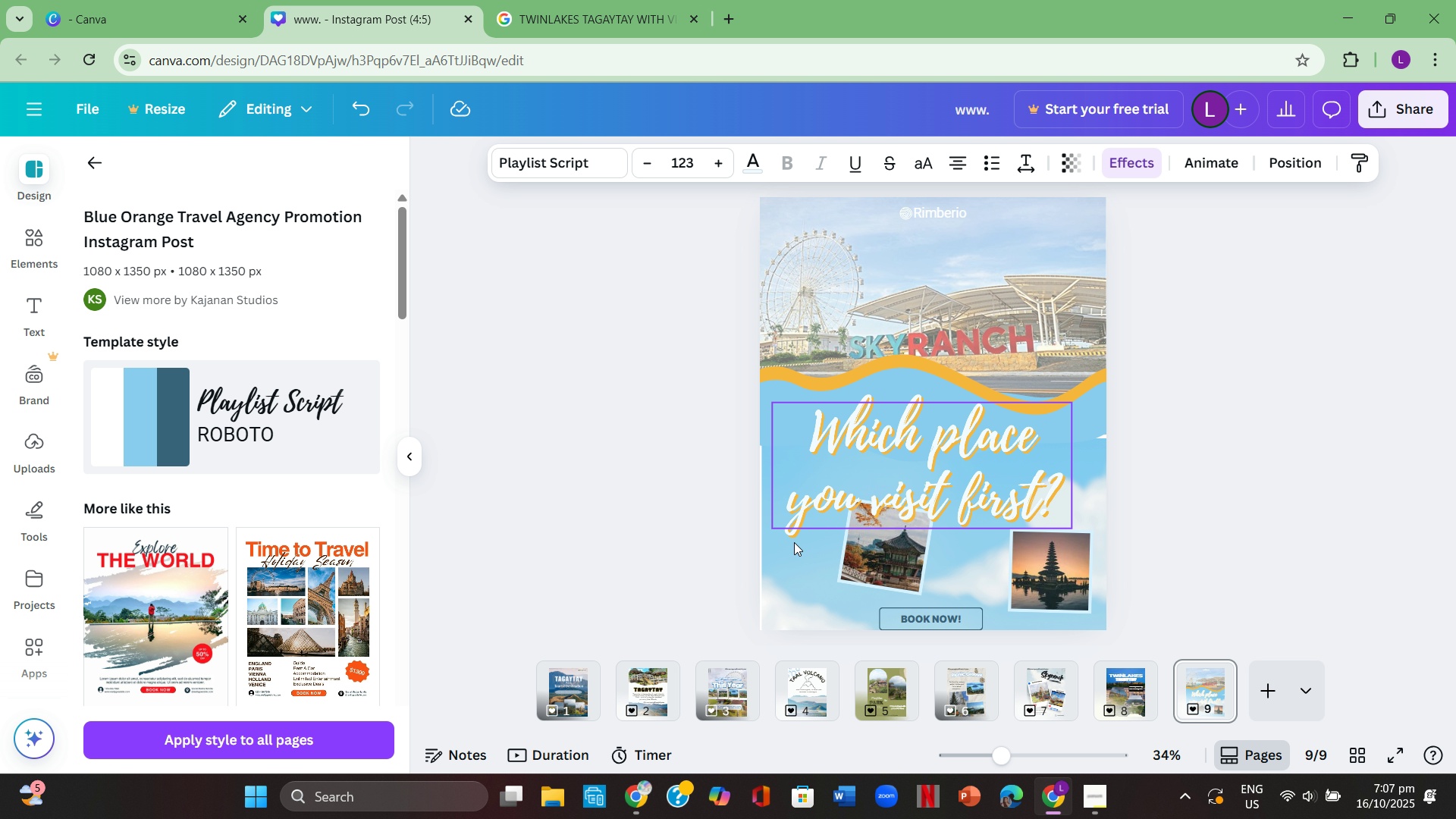 
left_click([790, 548])
 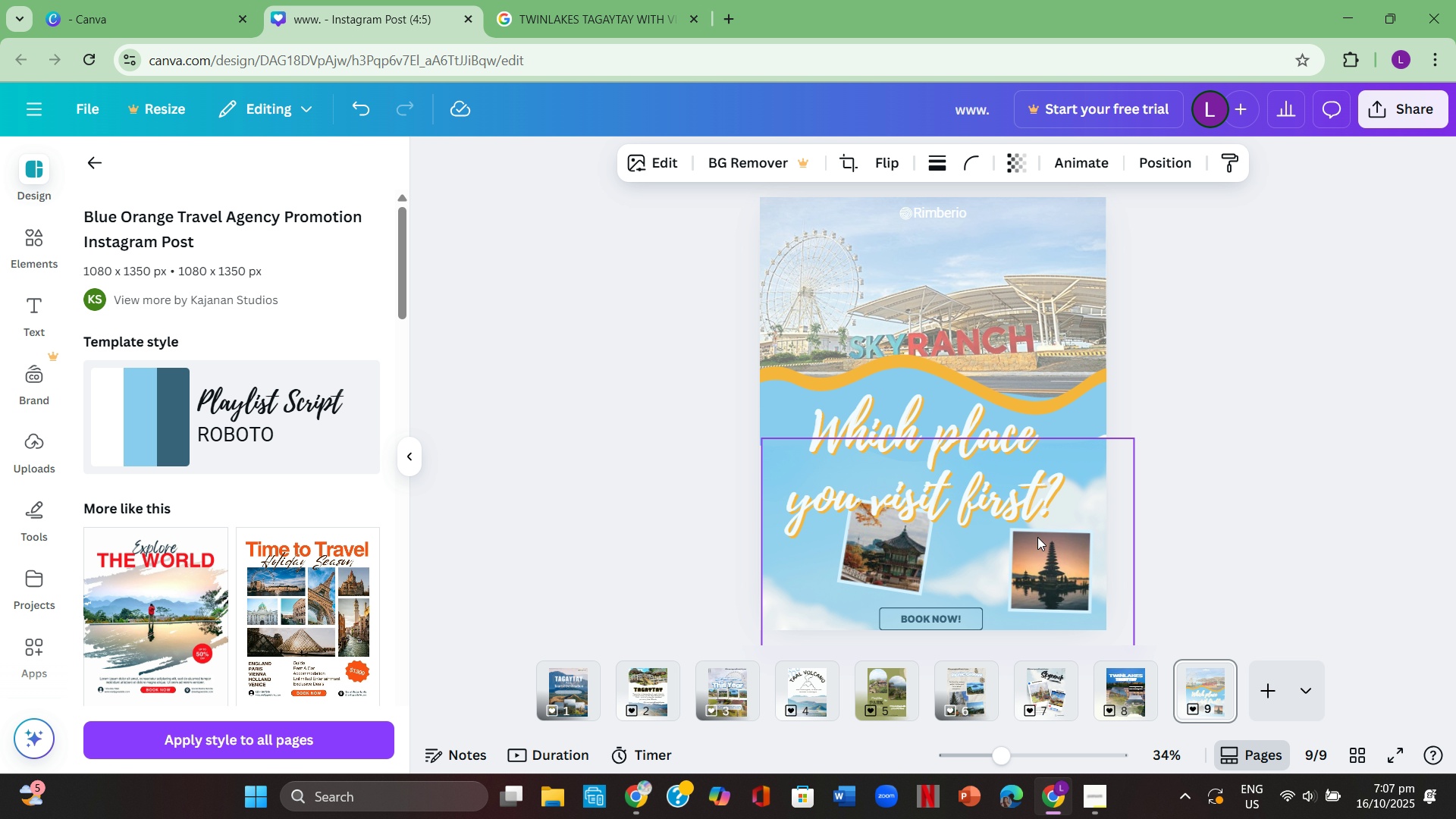 
left_click([1090, 513])
 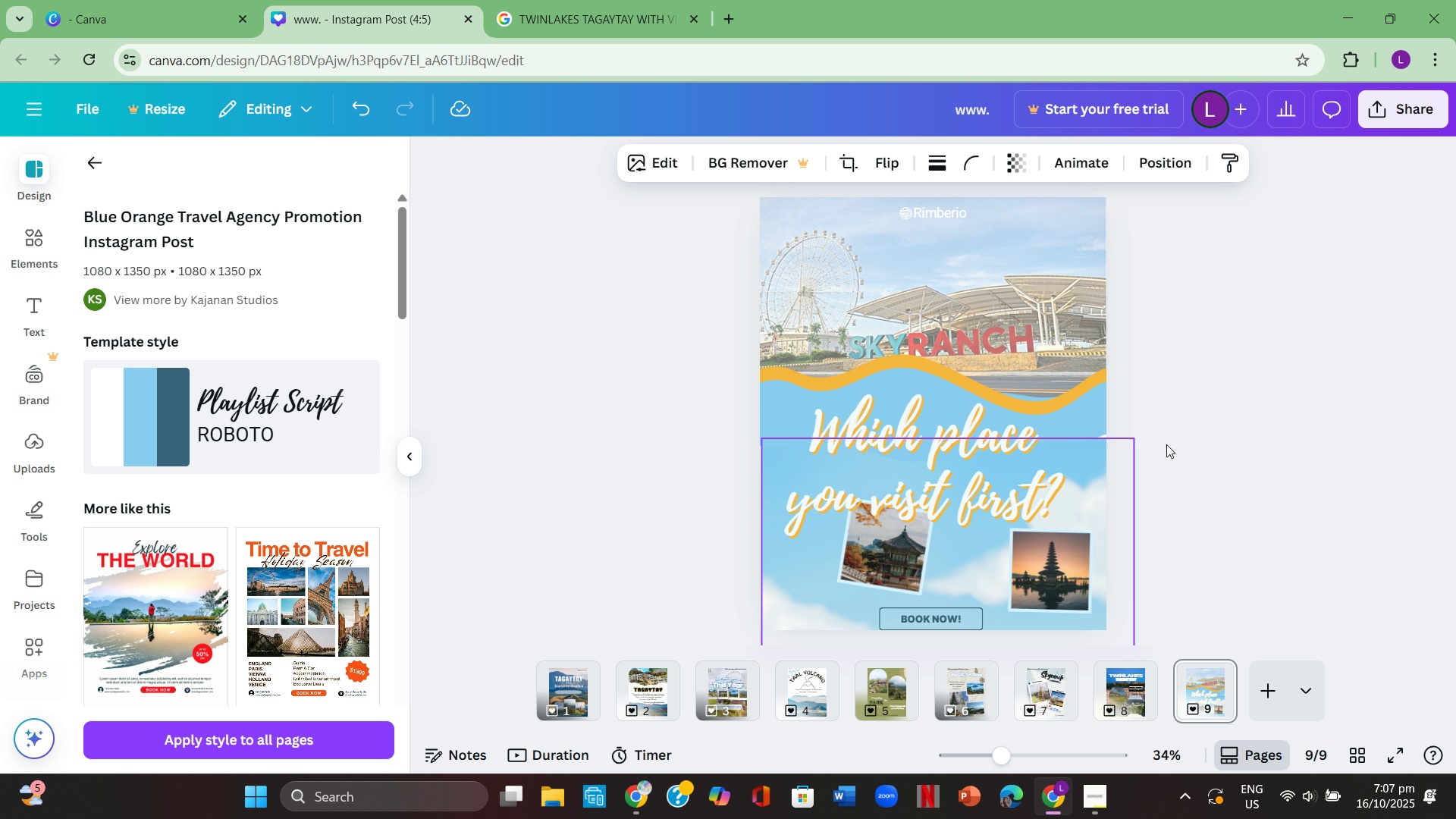 
left_click([1166, 444])
 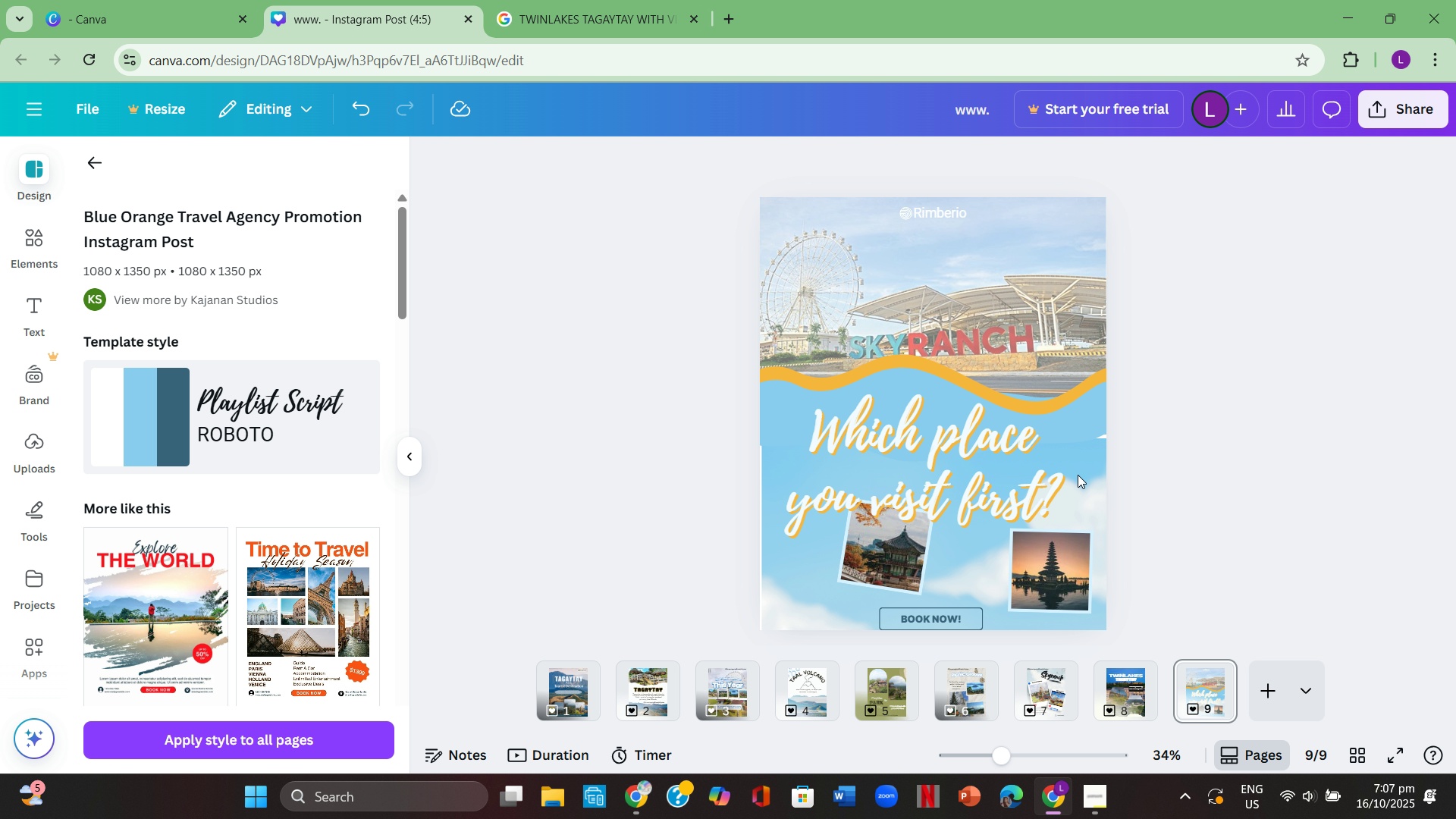 
left_click_drag(start_coordinate=[1078, 475], to_coordinate=[1086, 407])
 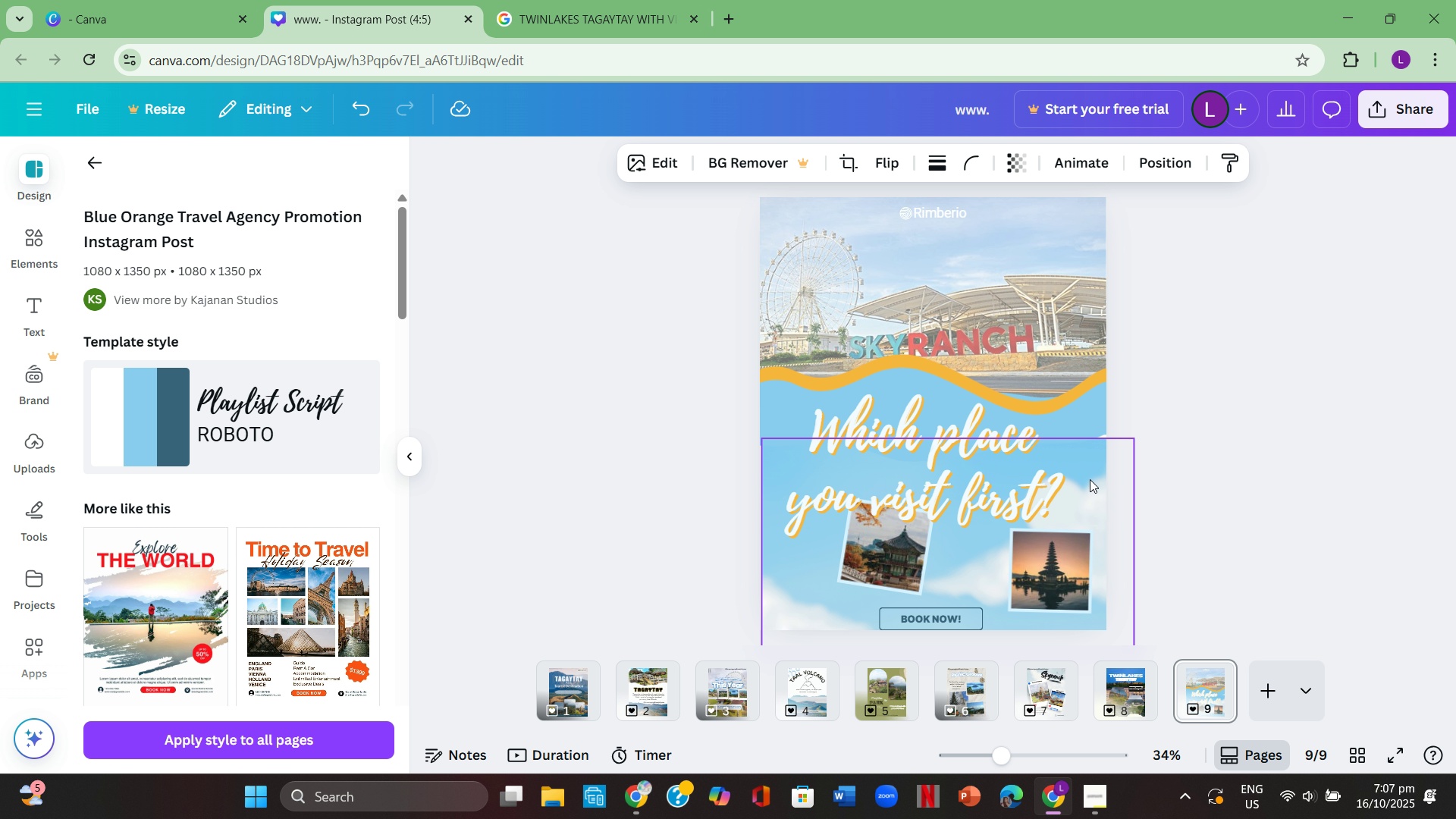 
left_click_drag(start_coordinate=[1090, 479], to_coordinate=[1081, 415])
 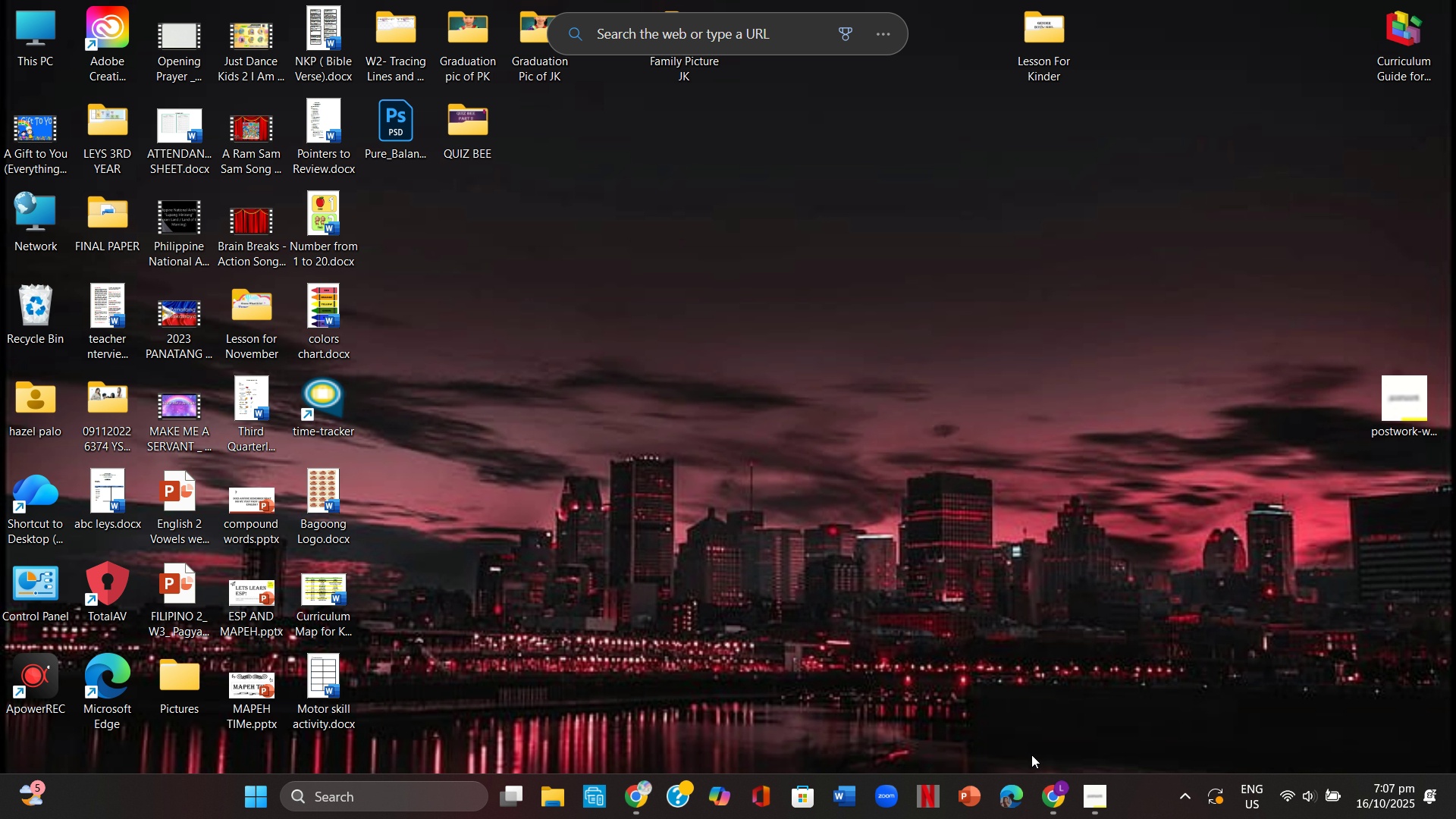 
left_click([1056, 795])
 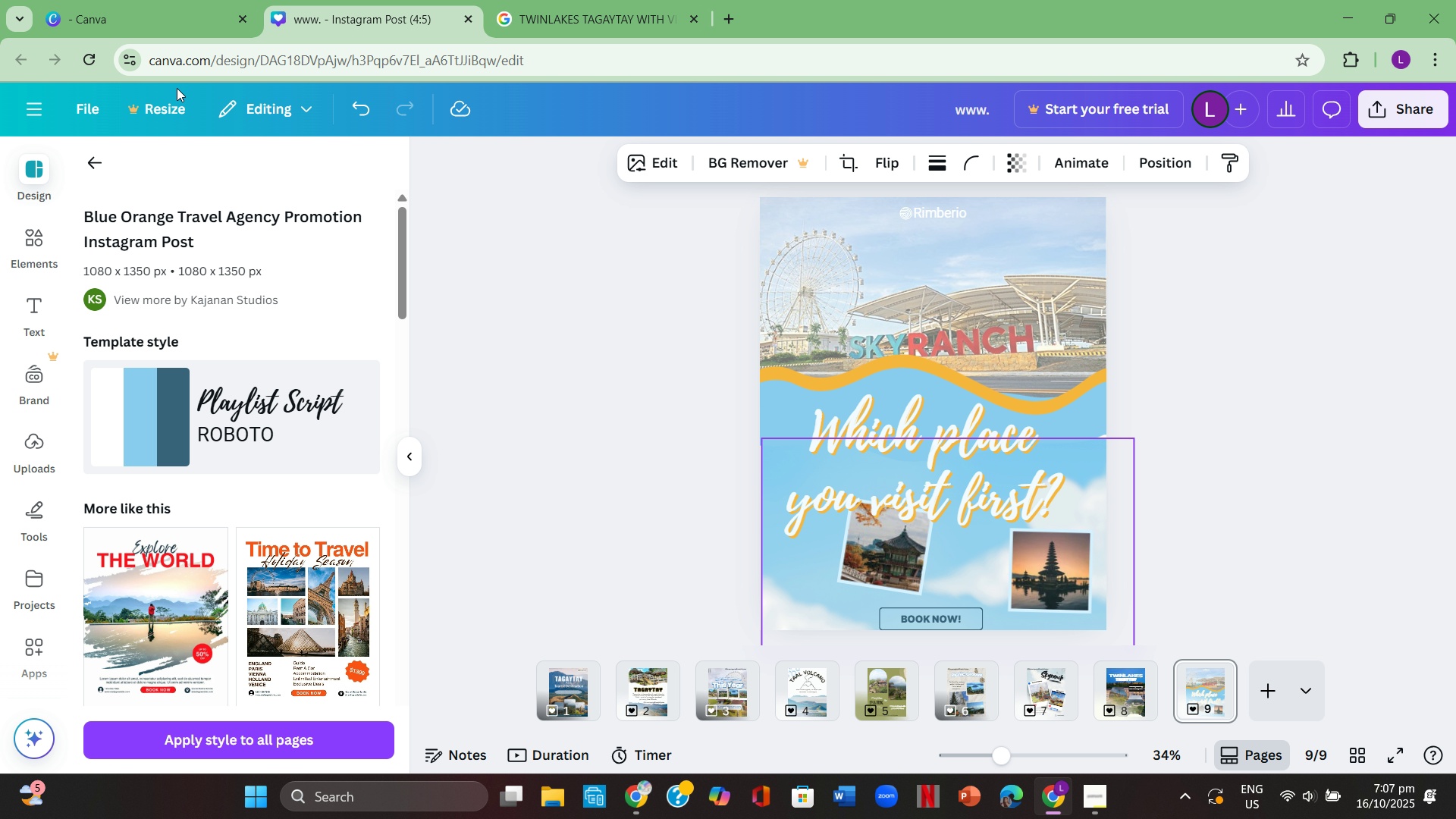 
left_click([615, 447])
 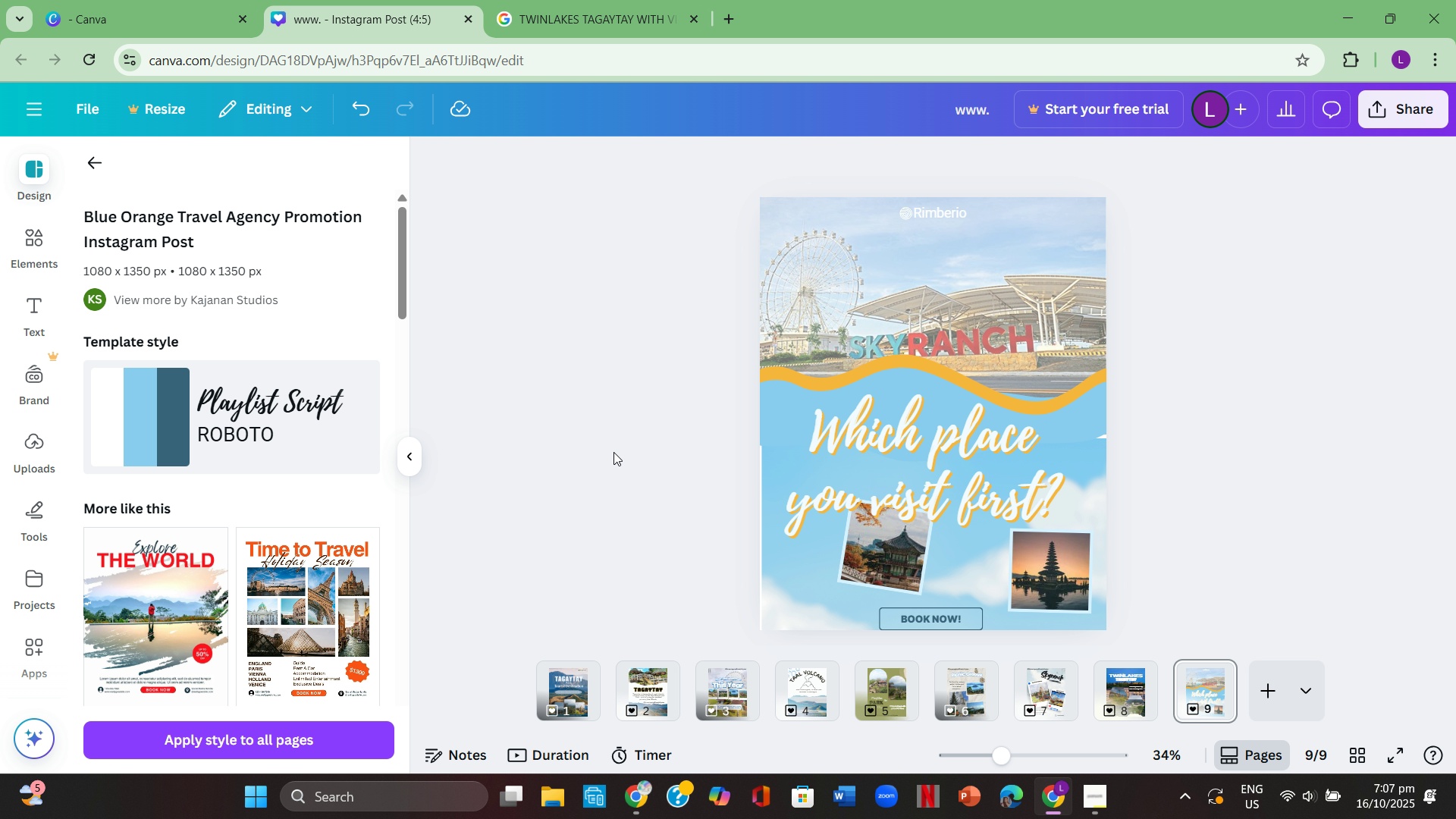 
scroll: coordinate [929, 533], scroll_direction: down, amount: 2.0
 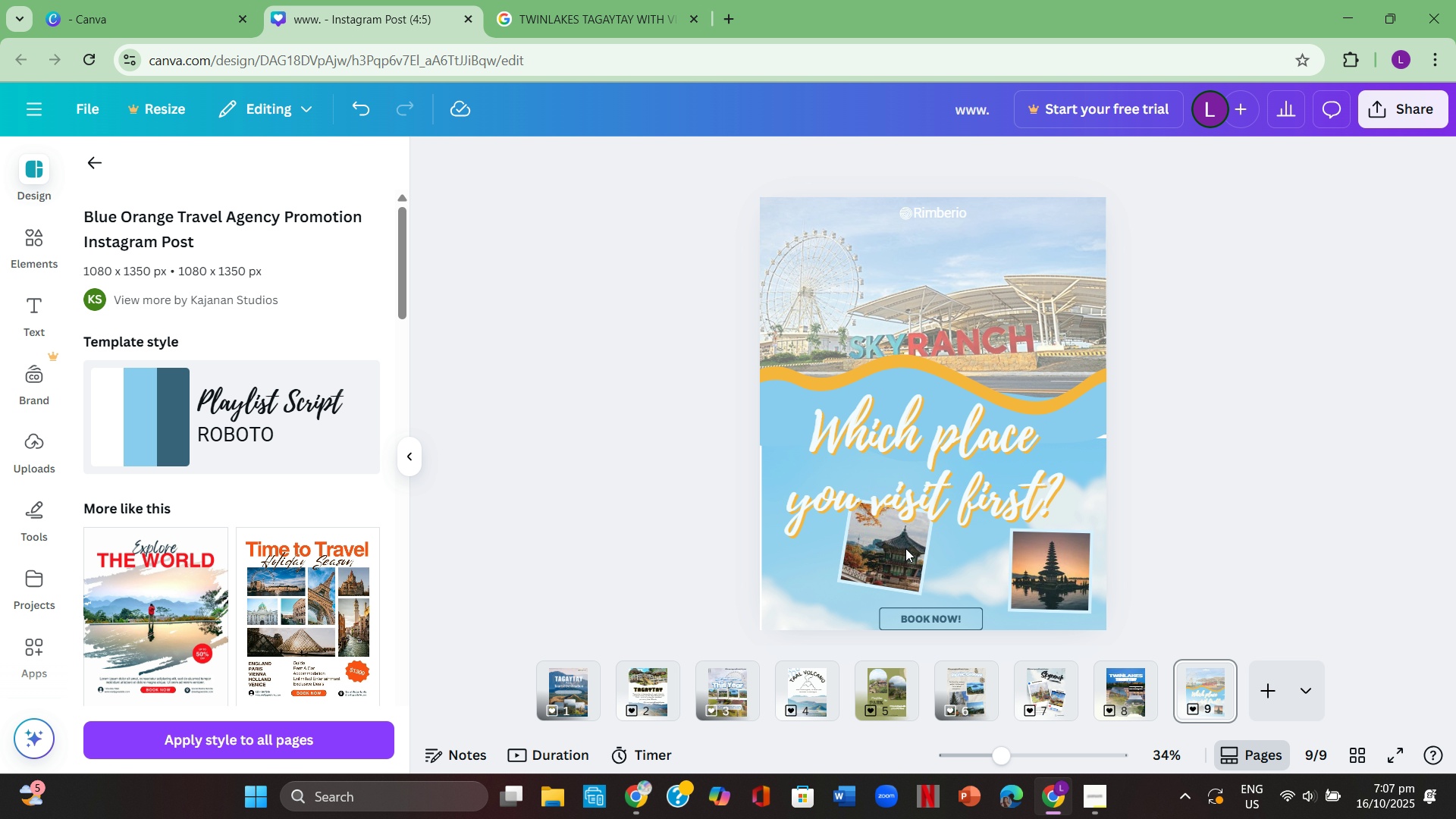 
left_click_drag(start_coordinate=[908, 534], to_coordinate=[896, 588])
 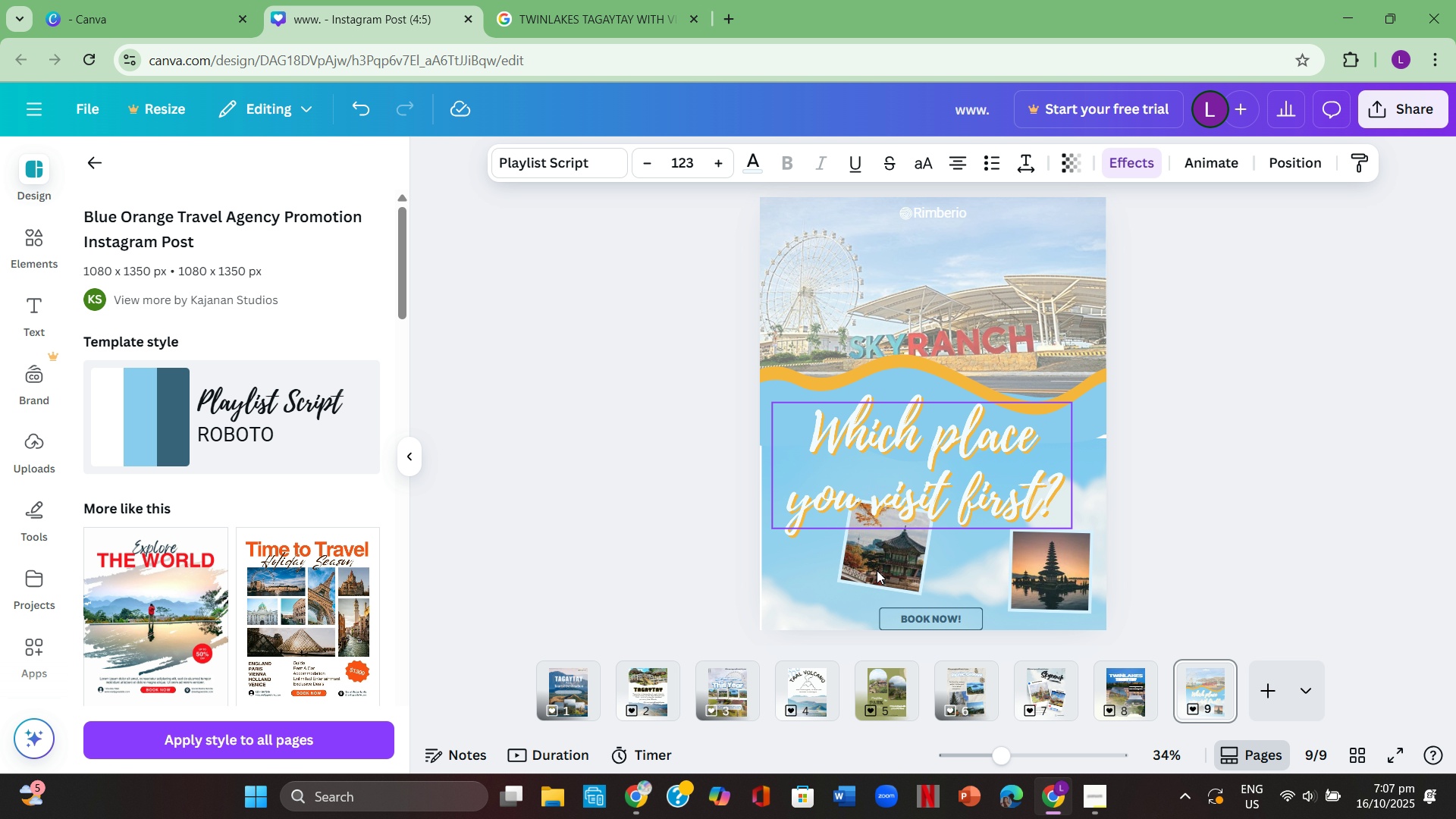 
left_click_drag(start_coordinate=[879, 566], to_coordinate=[880, 605])
 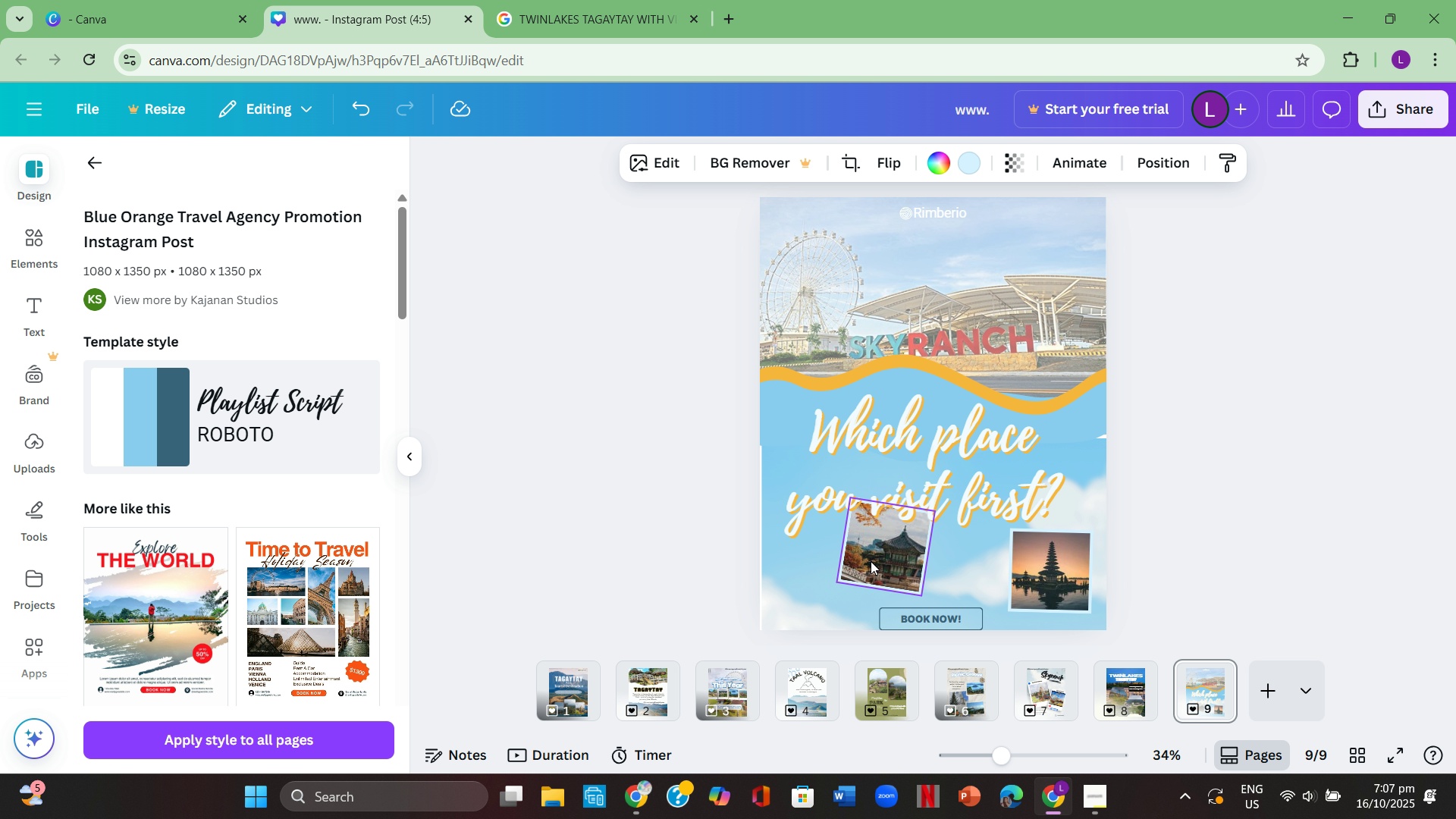 
left_click_drag(start_coordinate=[871, 561], to_coordinate=[868, 595])
 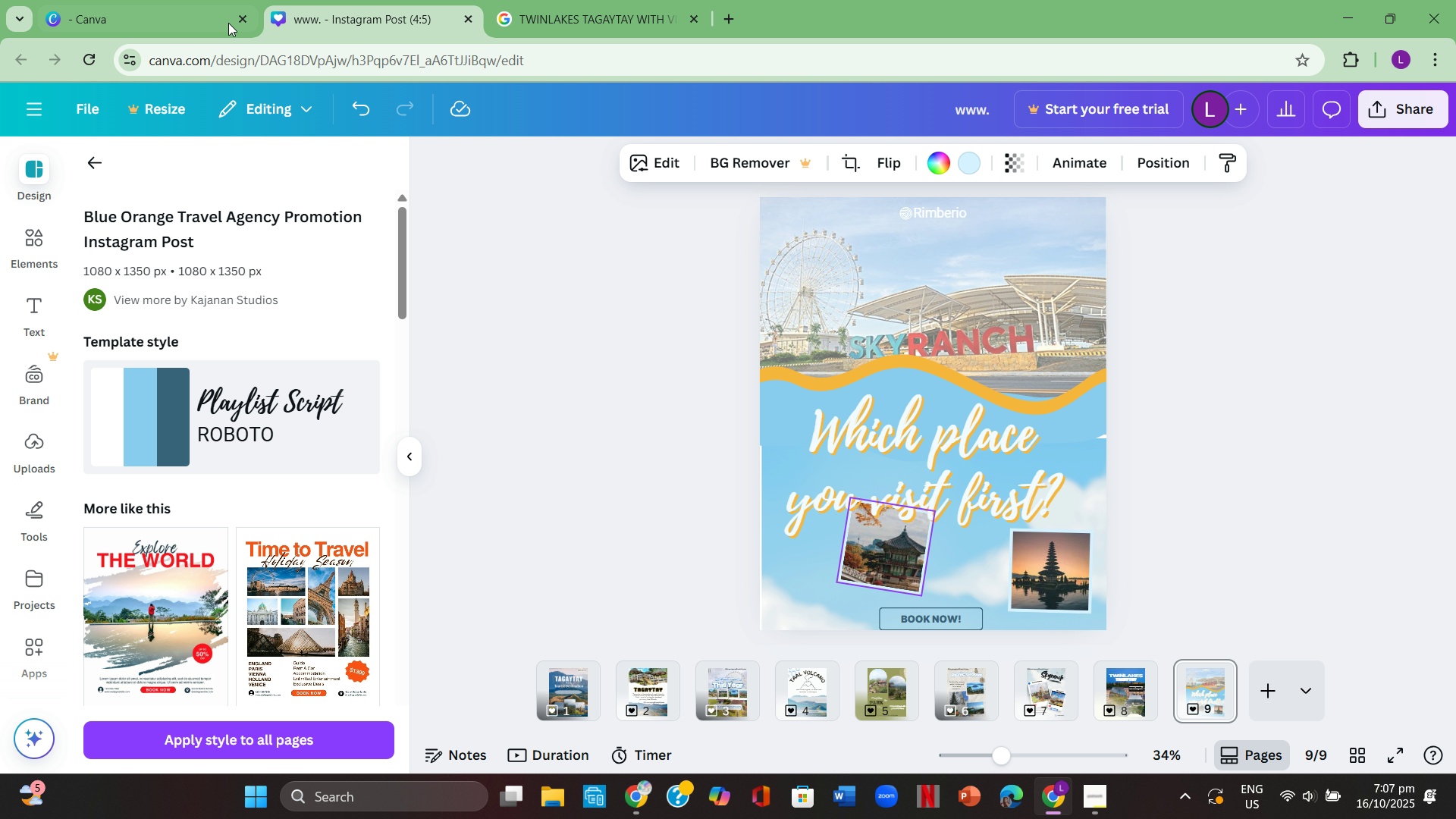 
left_click([169, 6])
 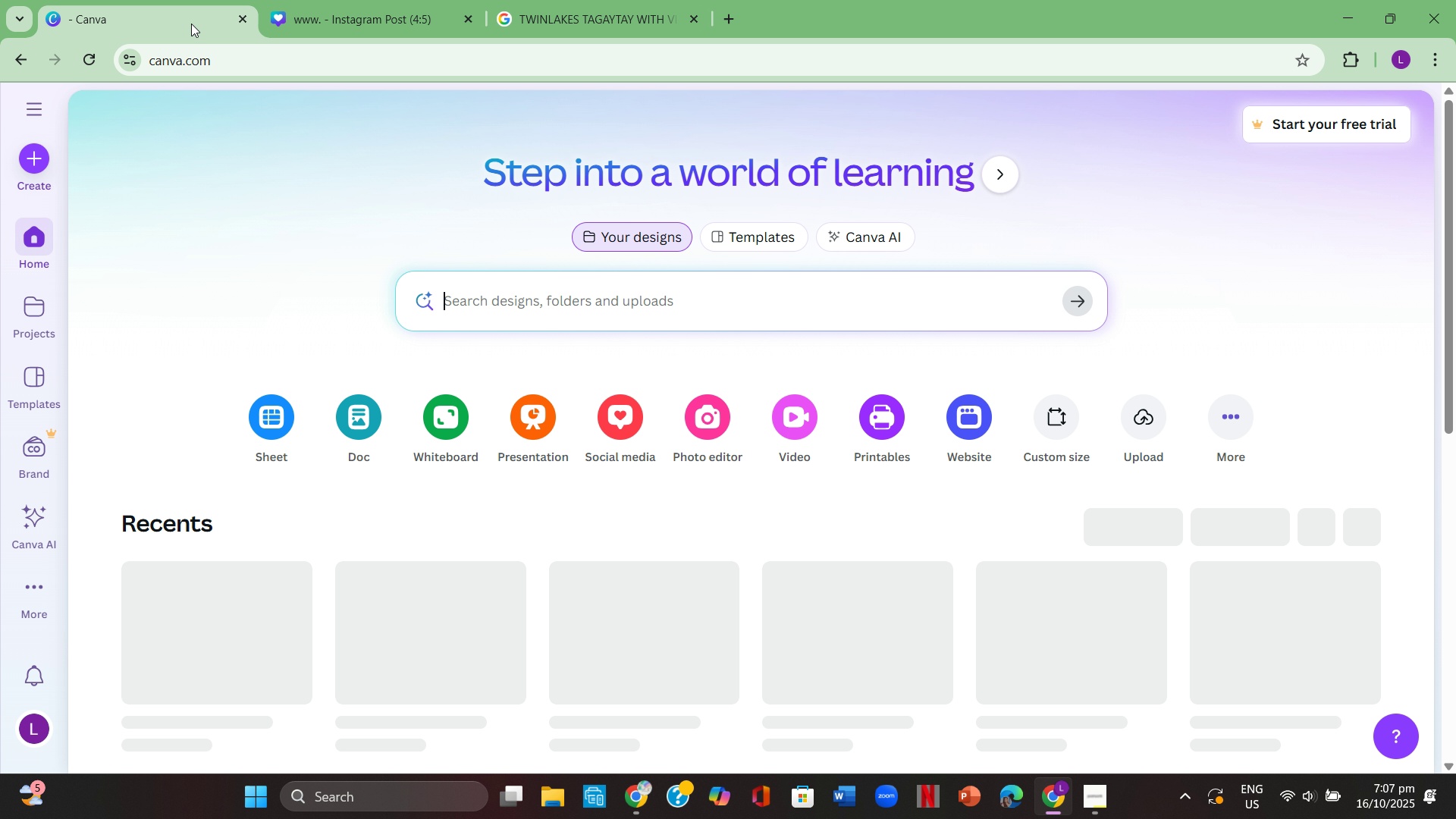 
wait(15.27)
 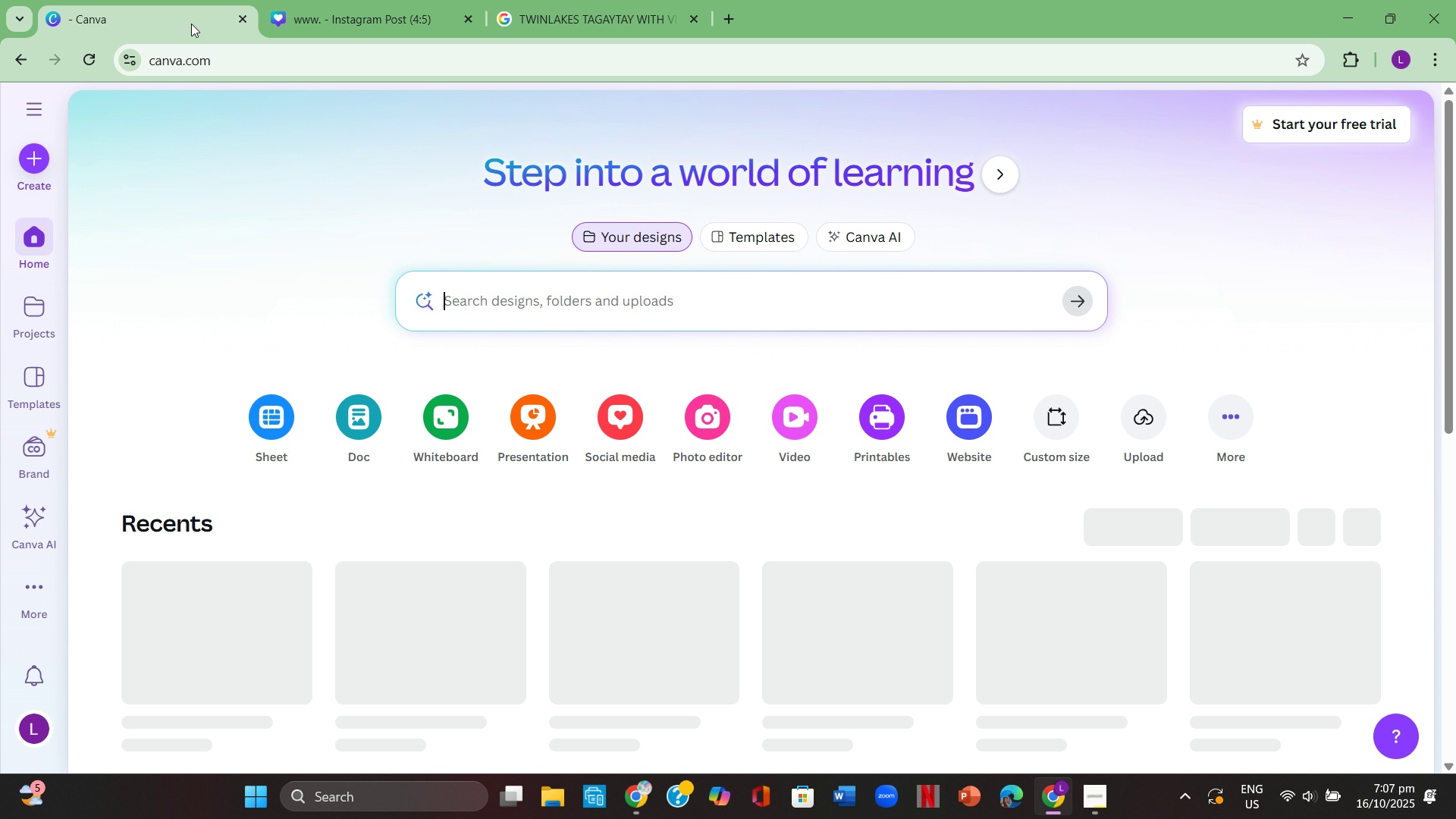 
scroll: coordinate [466, 334], scroll_direction: down, amount: 3.0
 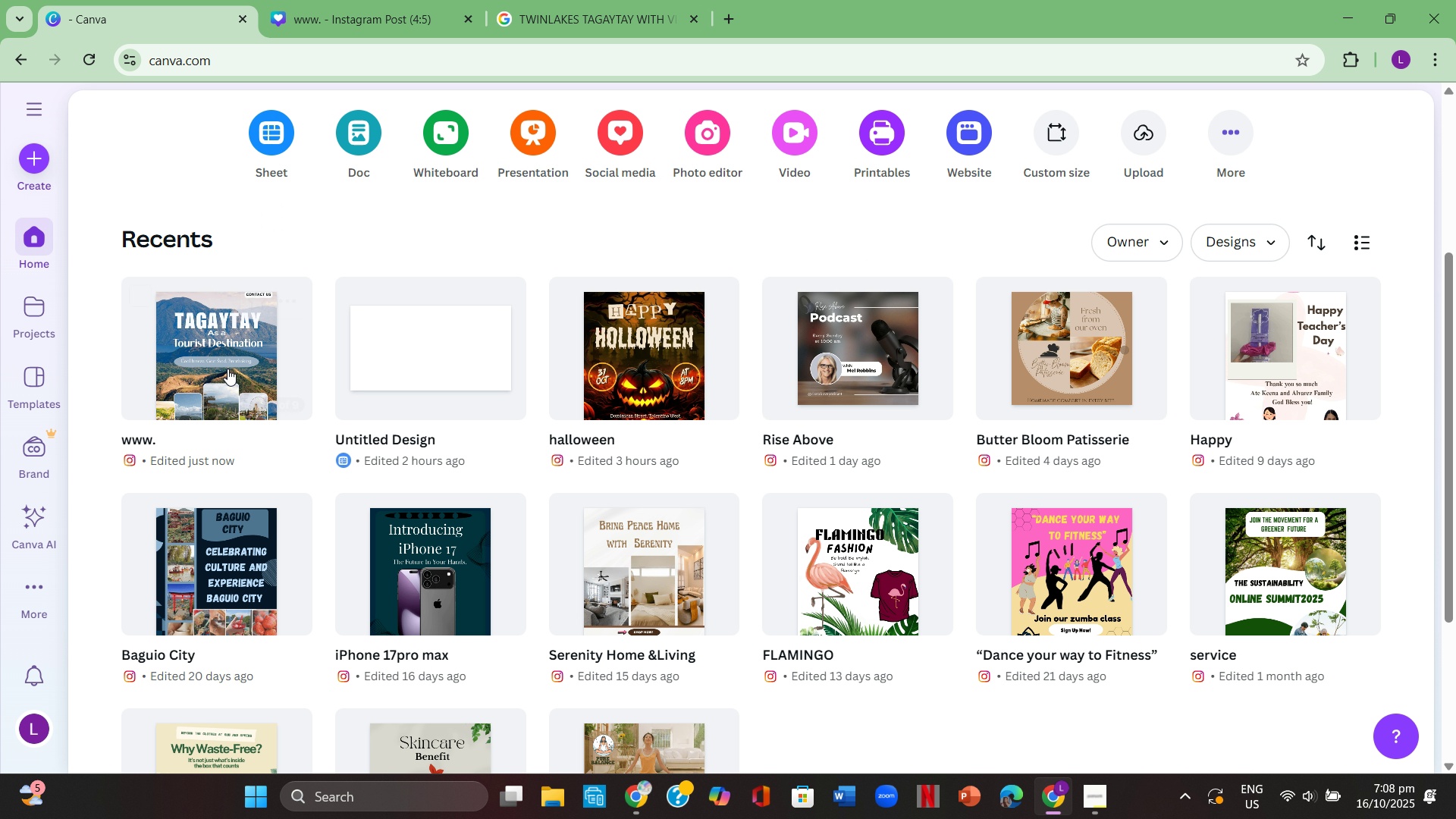 
left_click([228, 367])
 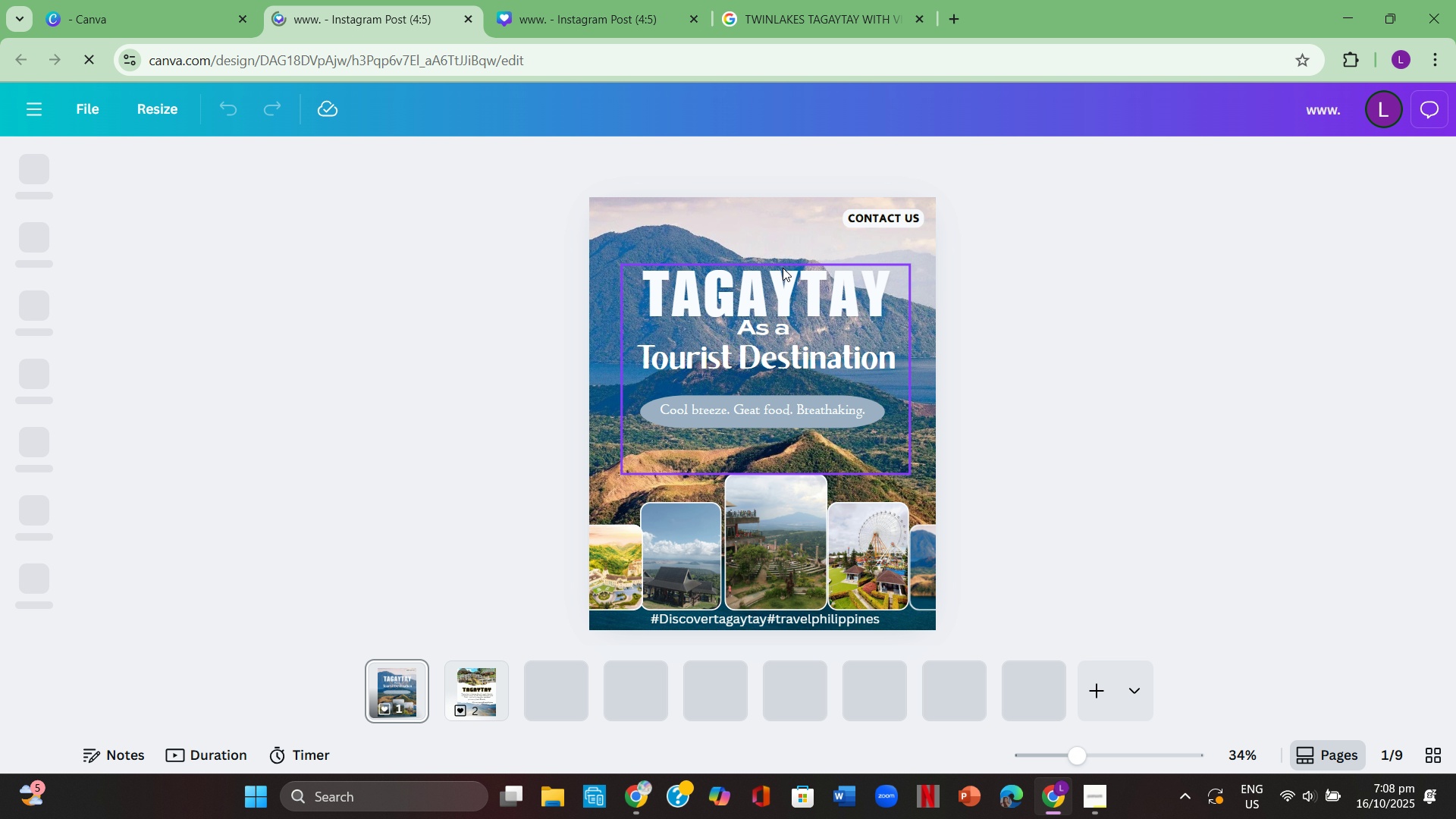 
wait(16.55)
 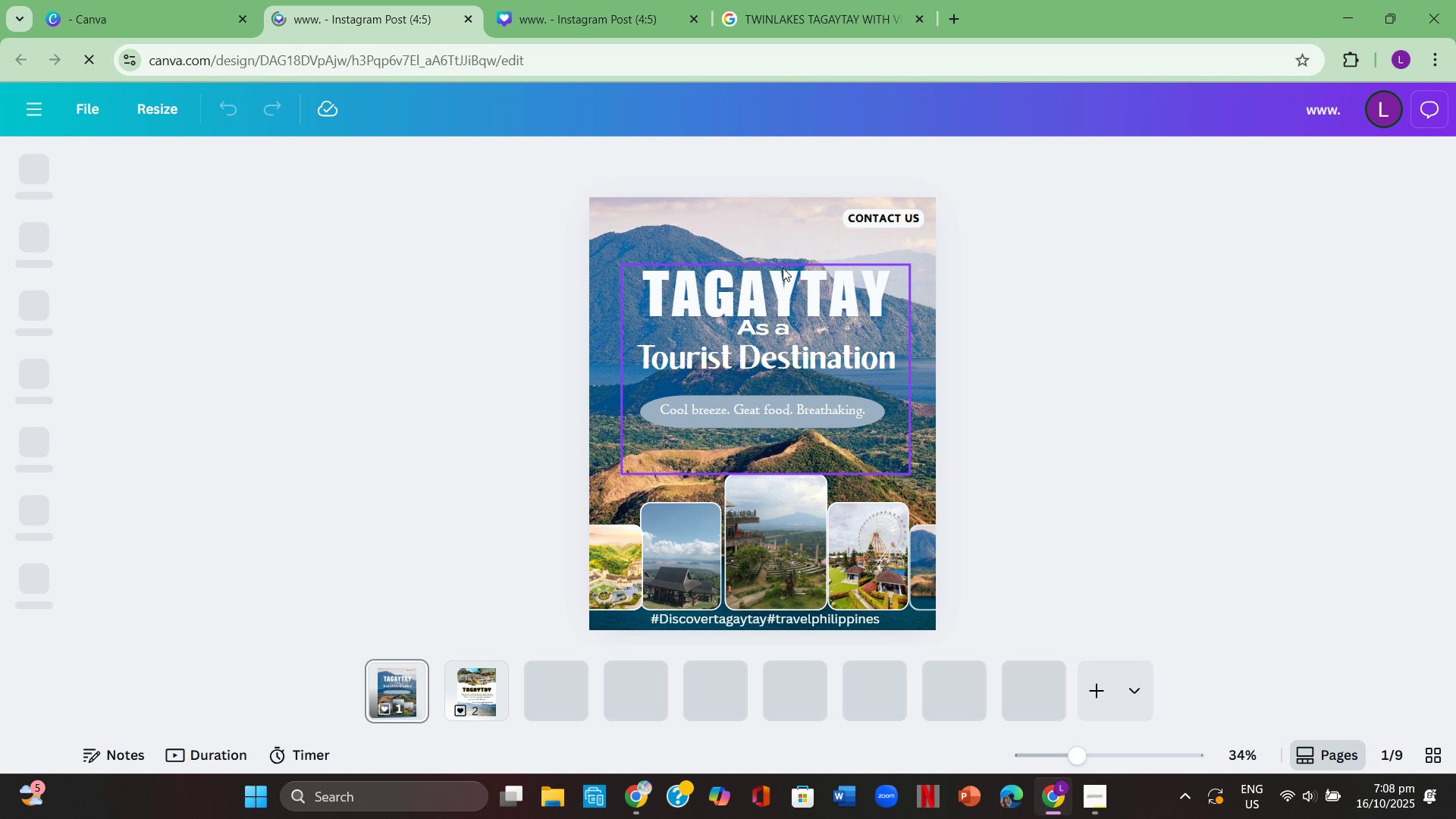 
scroll: coordinate [1053, 463], scroll_direction: down, amount: 1.0
 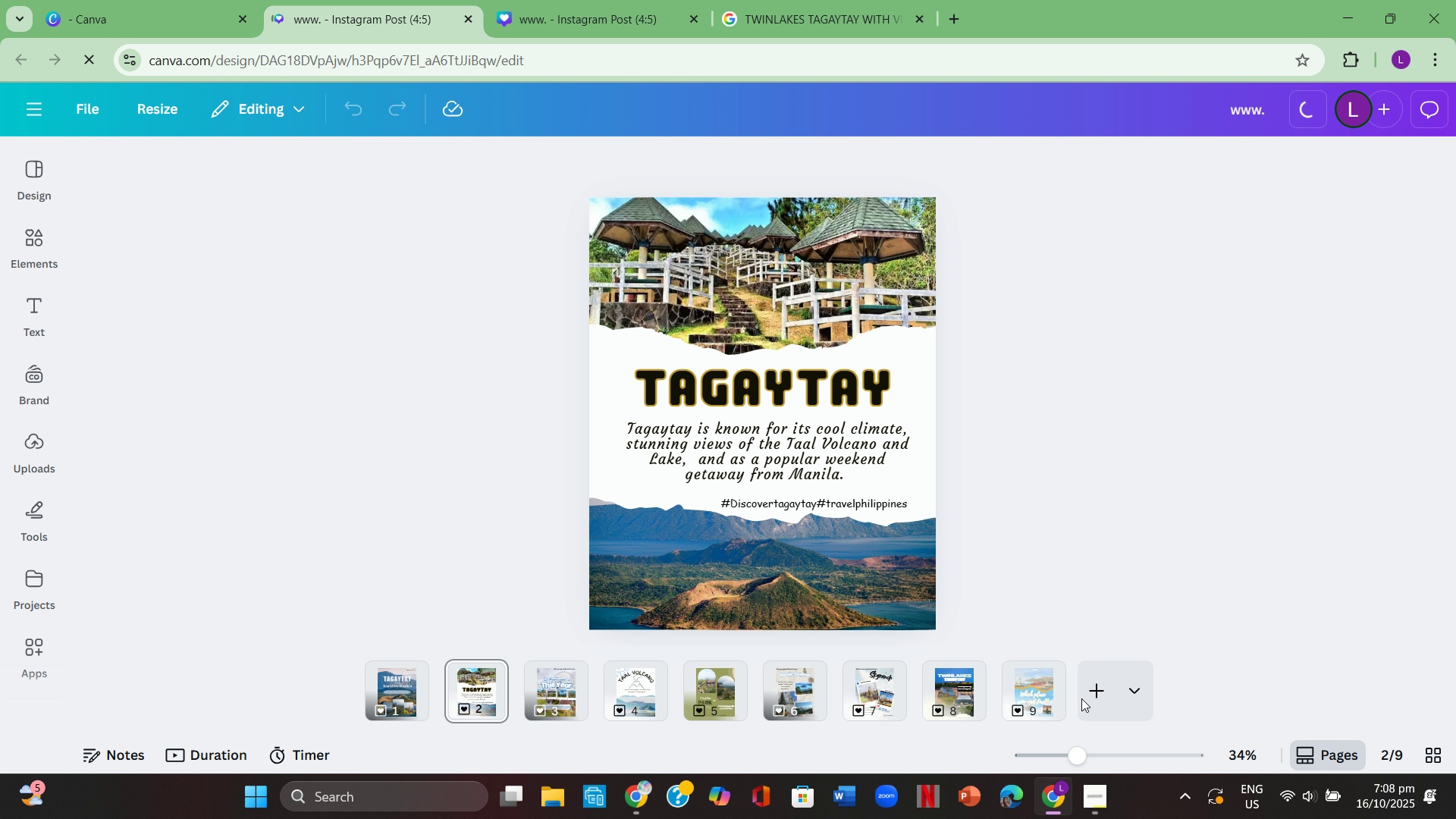 
left_click([1018, 693])
 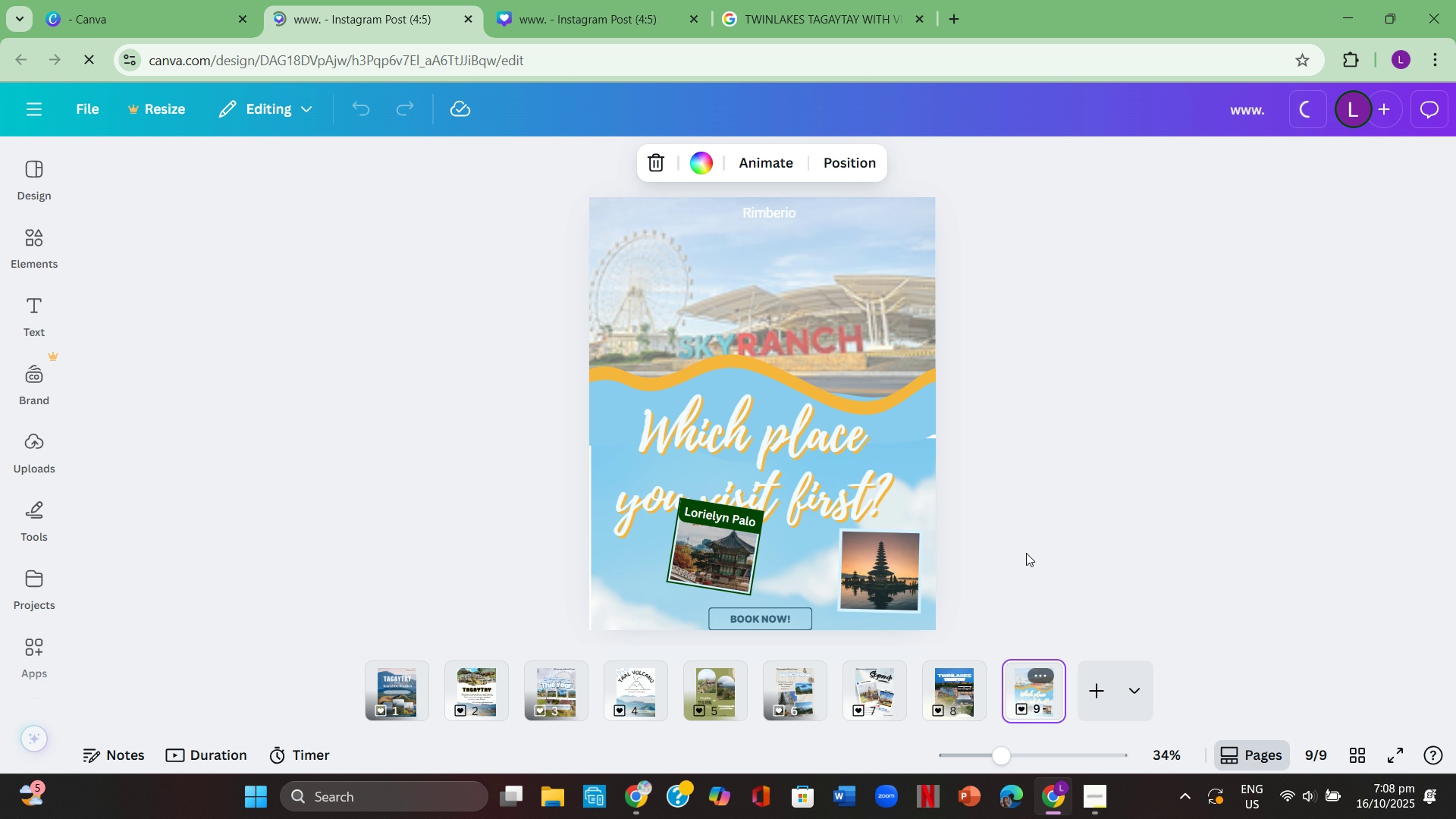 
left_click([1026, 553])
 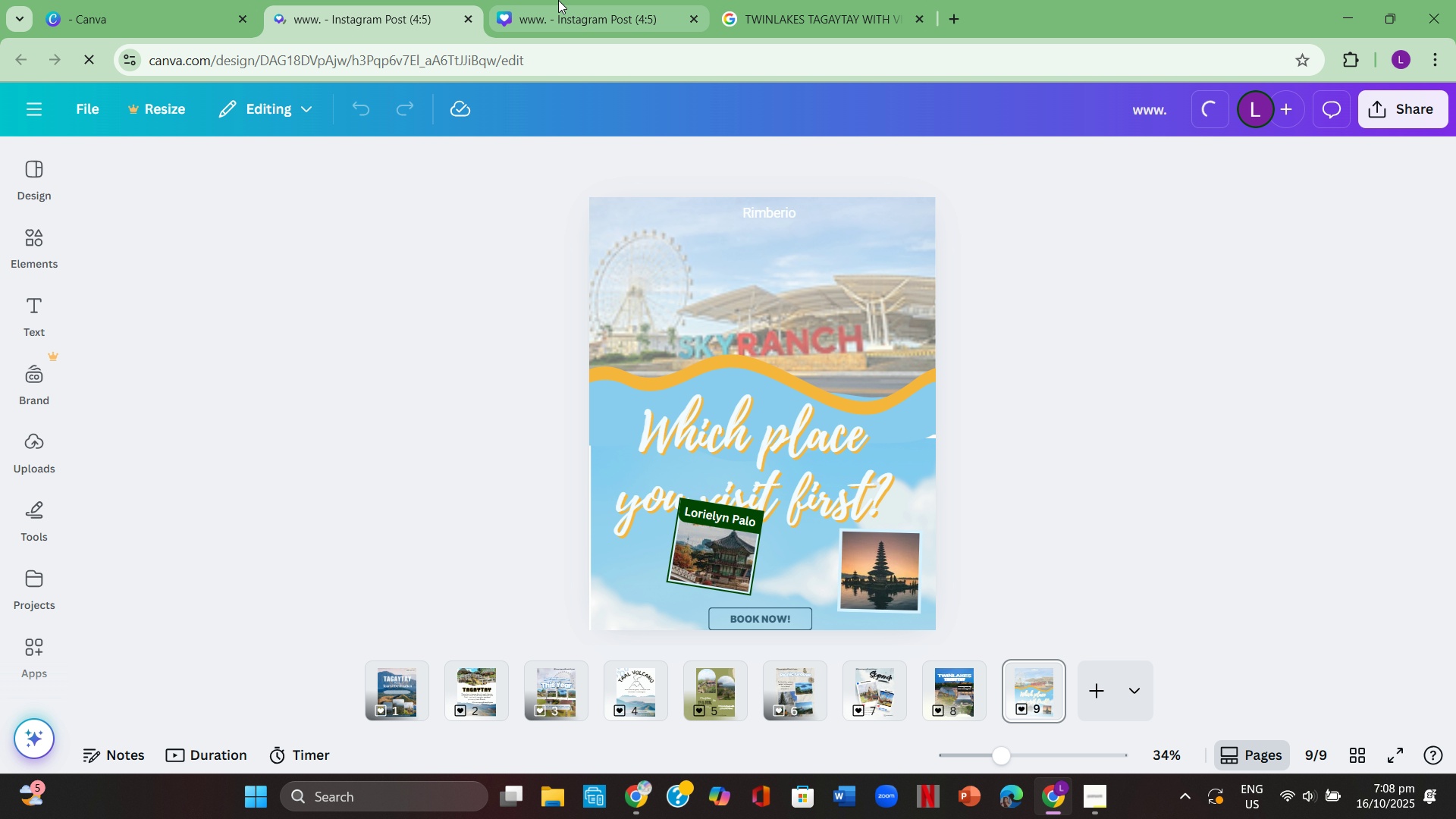 
left_click([558, 0])
 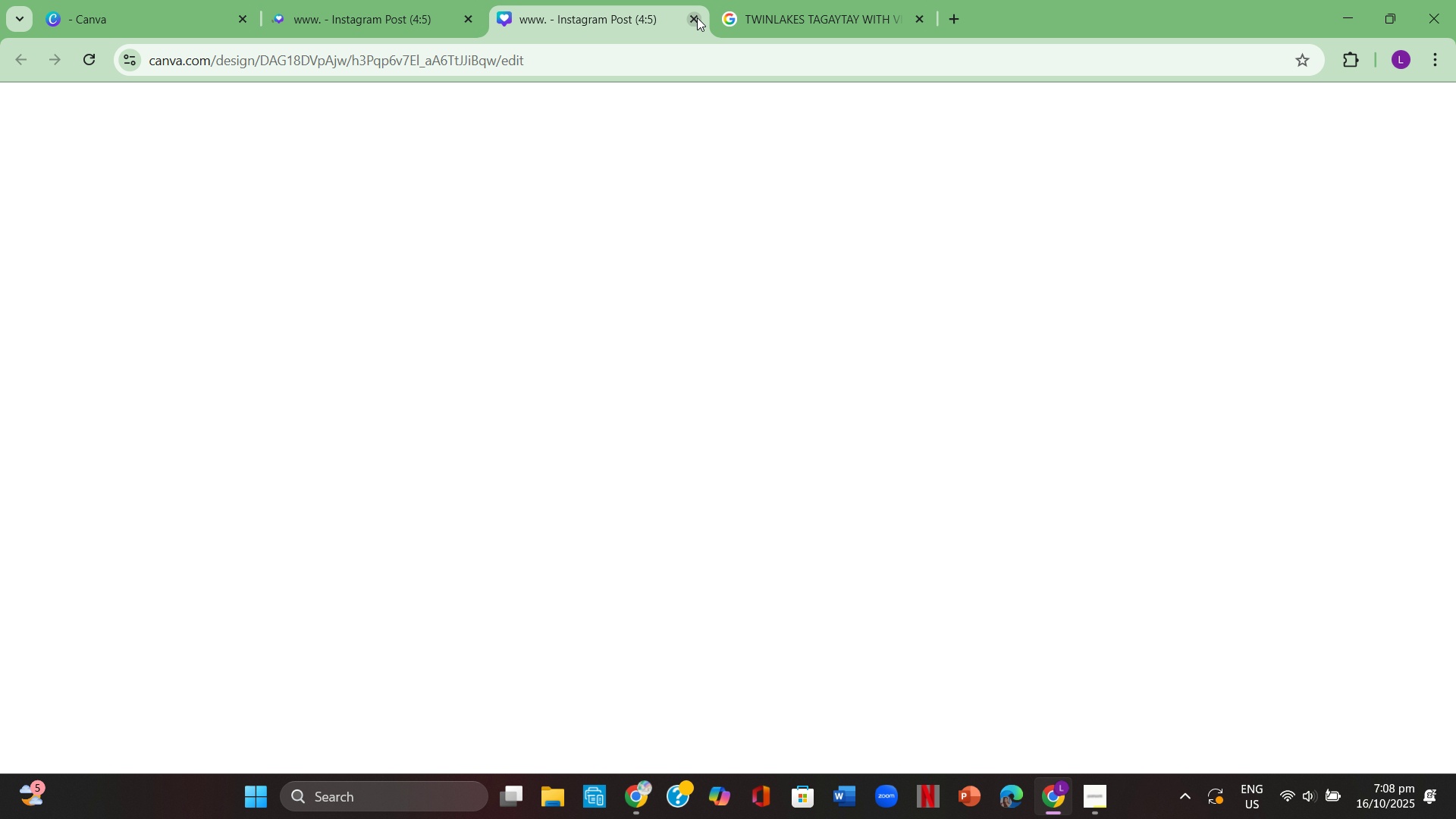 
left_click([697, 17])
 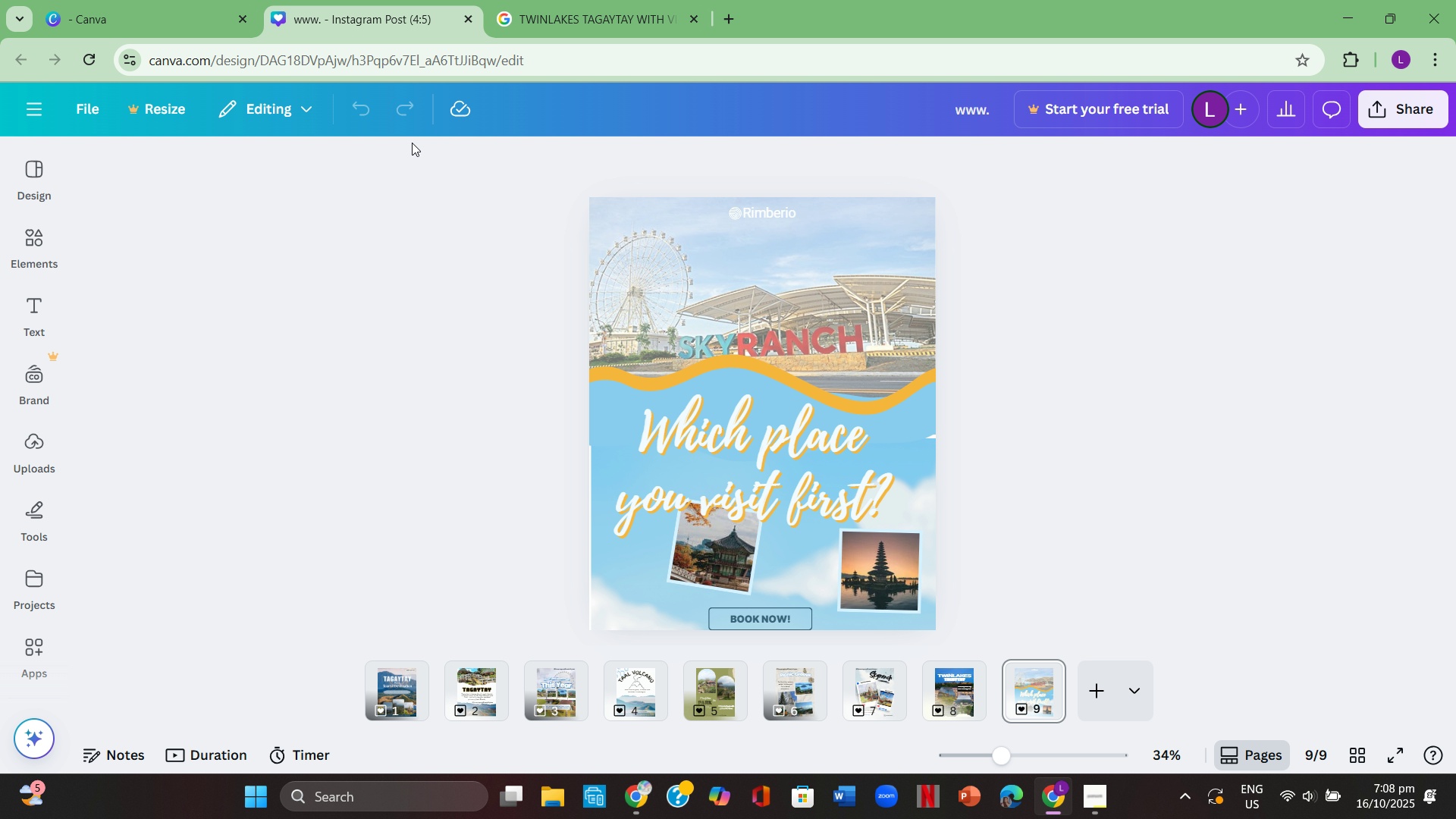 
wait(21.67)
 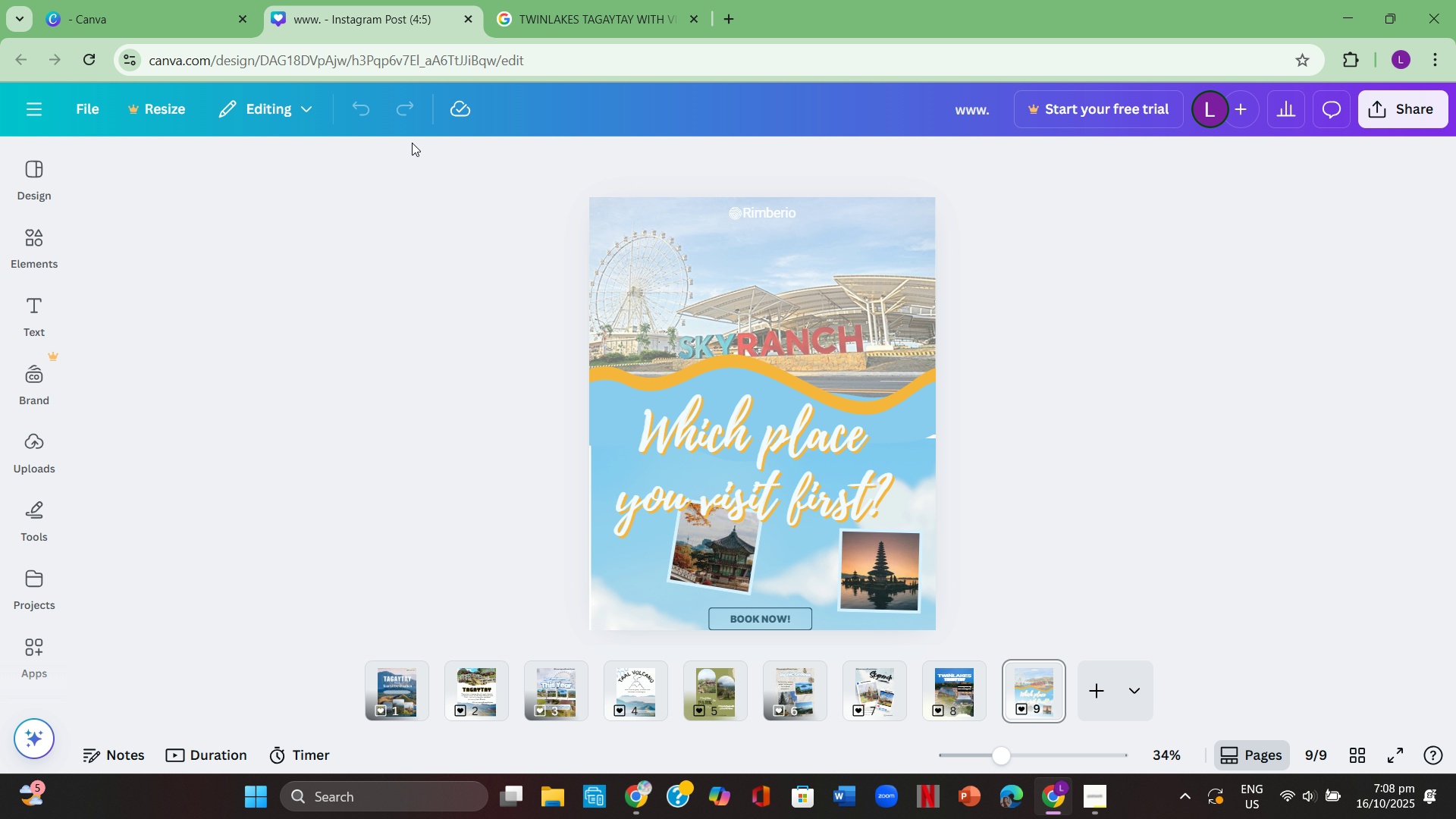 
double_click([733, 429])
 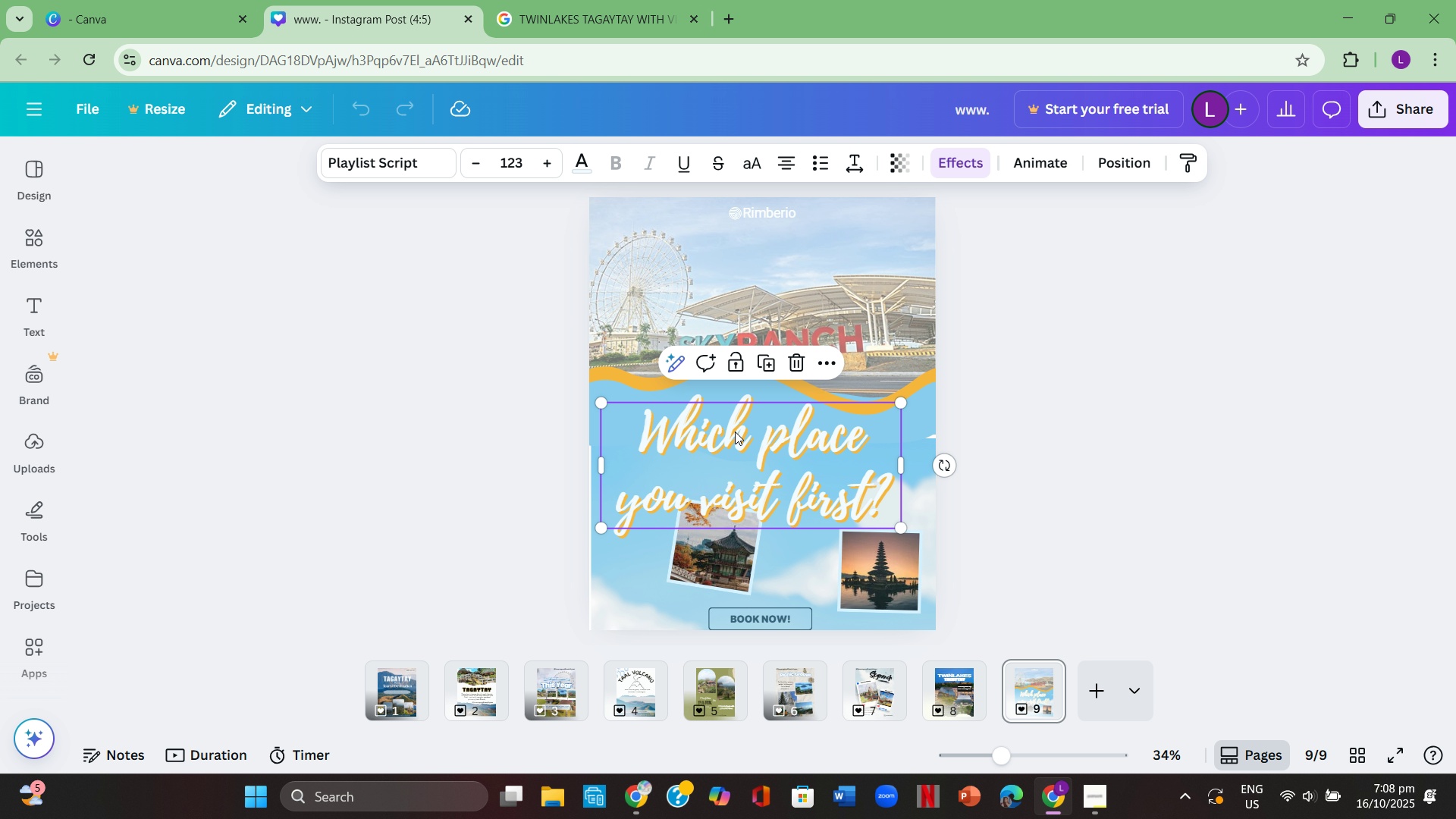 
triple_click([735, 431])
 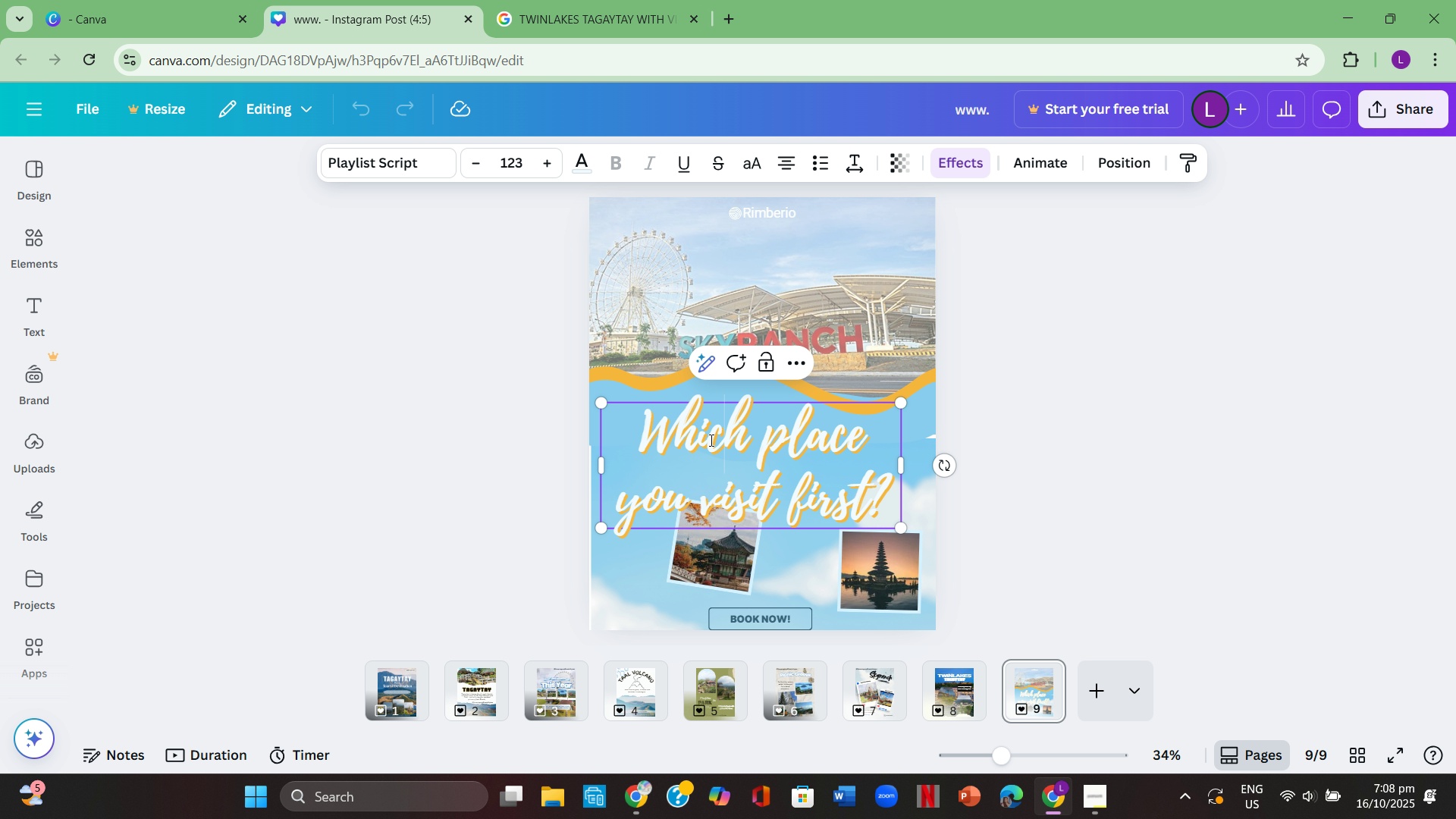 
key(Control+A)
 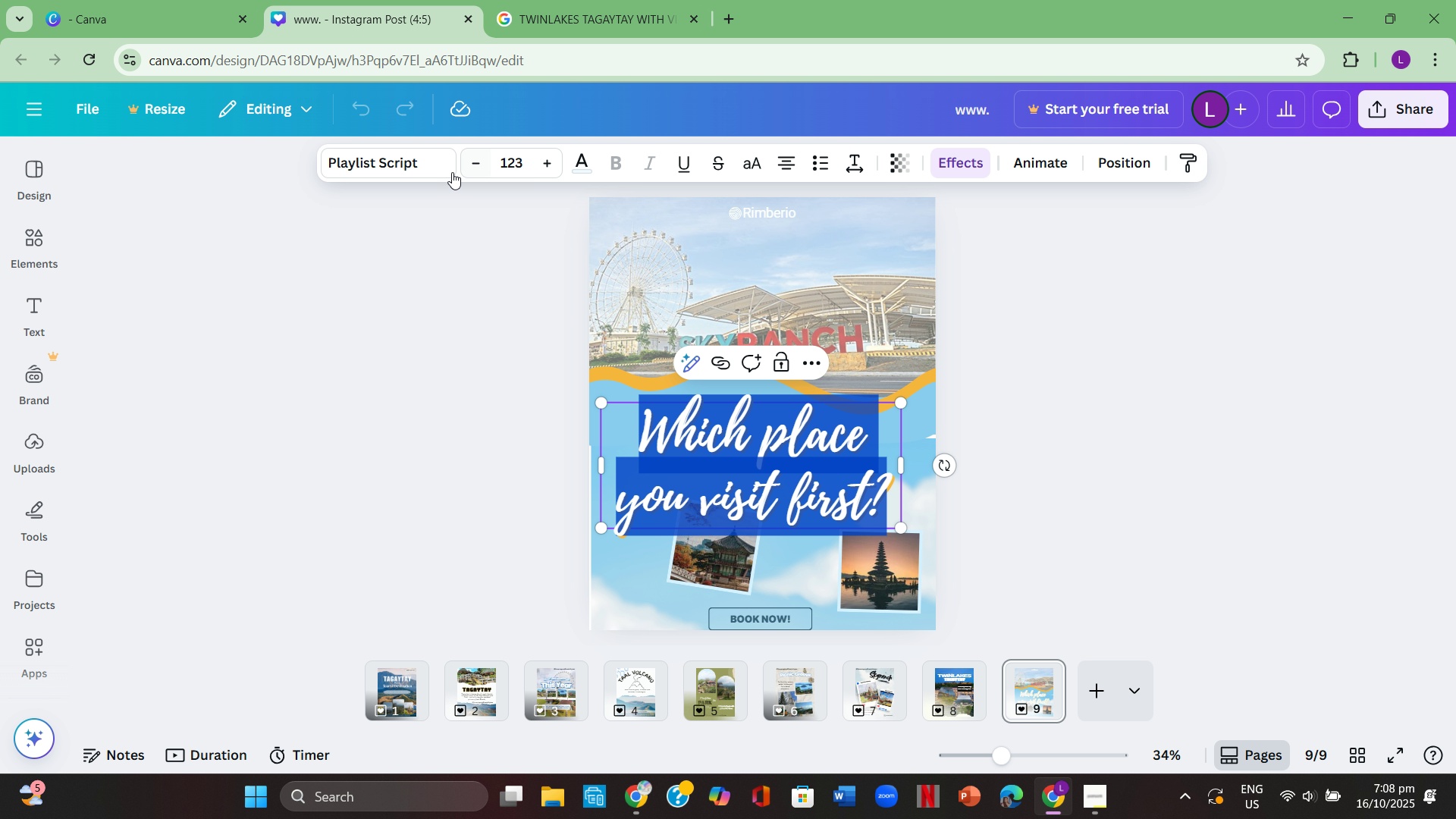 
left_click([438, 170])
 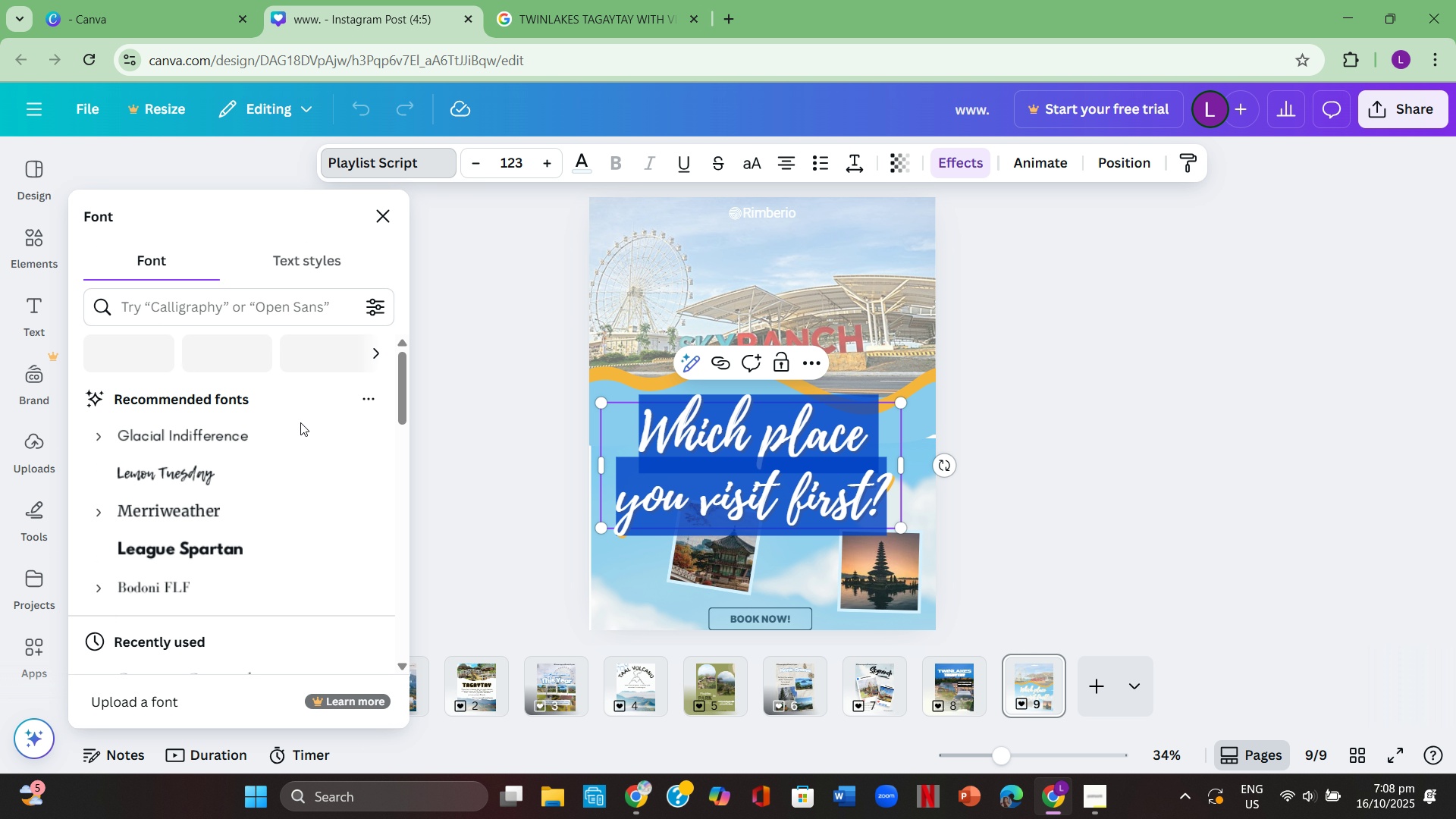 
scroll: coordinate [306, 544], scroll_direction: down, amount: 9.0
 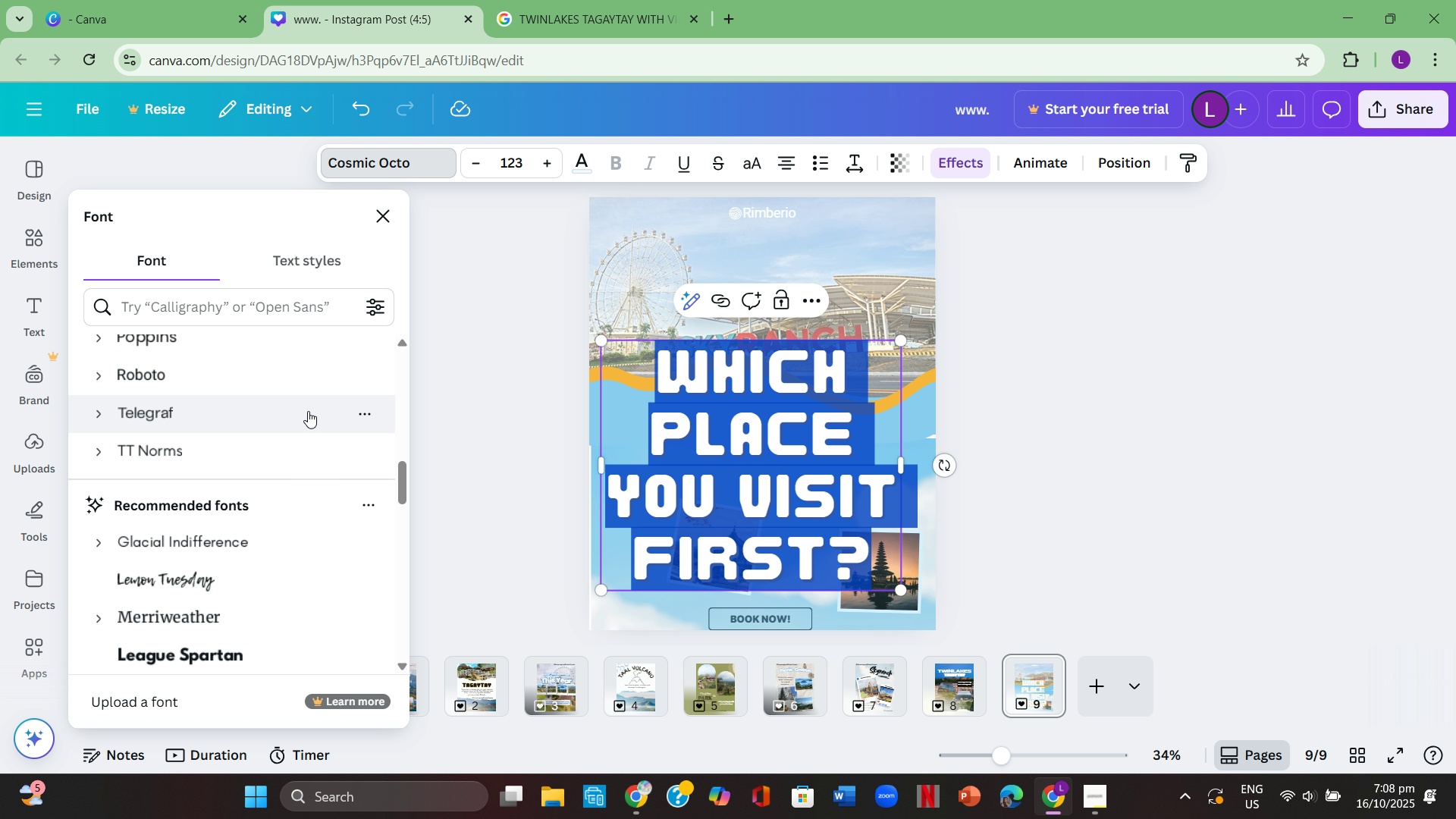 
scroll: coordinate [304, 431], scroll_direction: up, amount: 1.0
 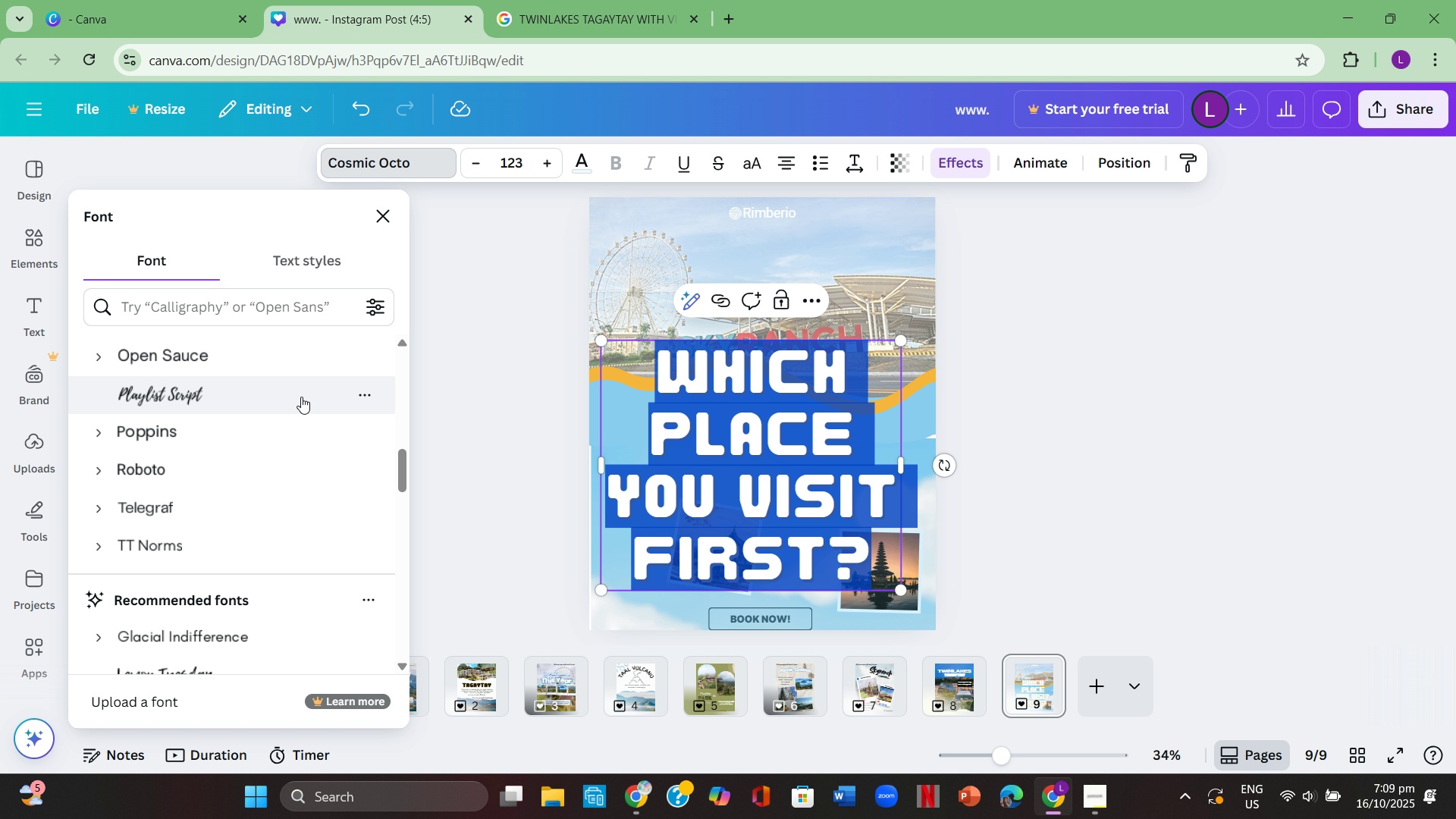 
left_click([301, 397])
 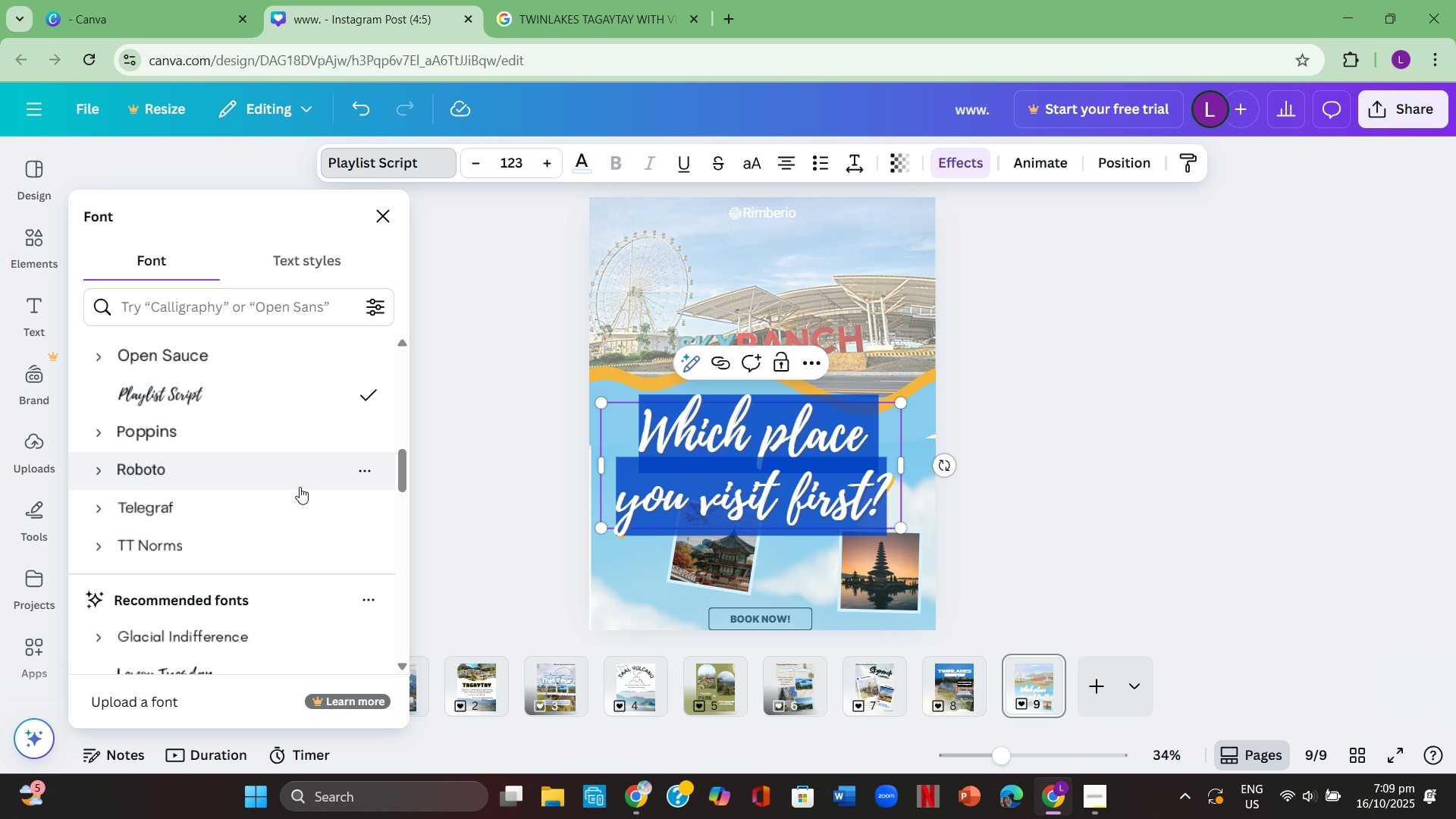 
scroll: coordinate [313, 531], scroll_direction: down, amount: 9.0
 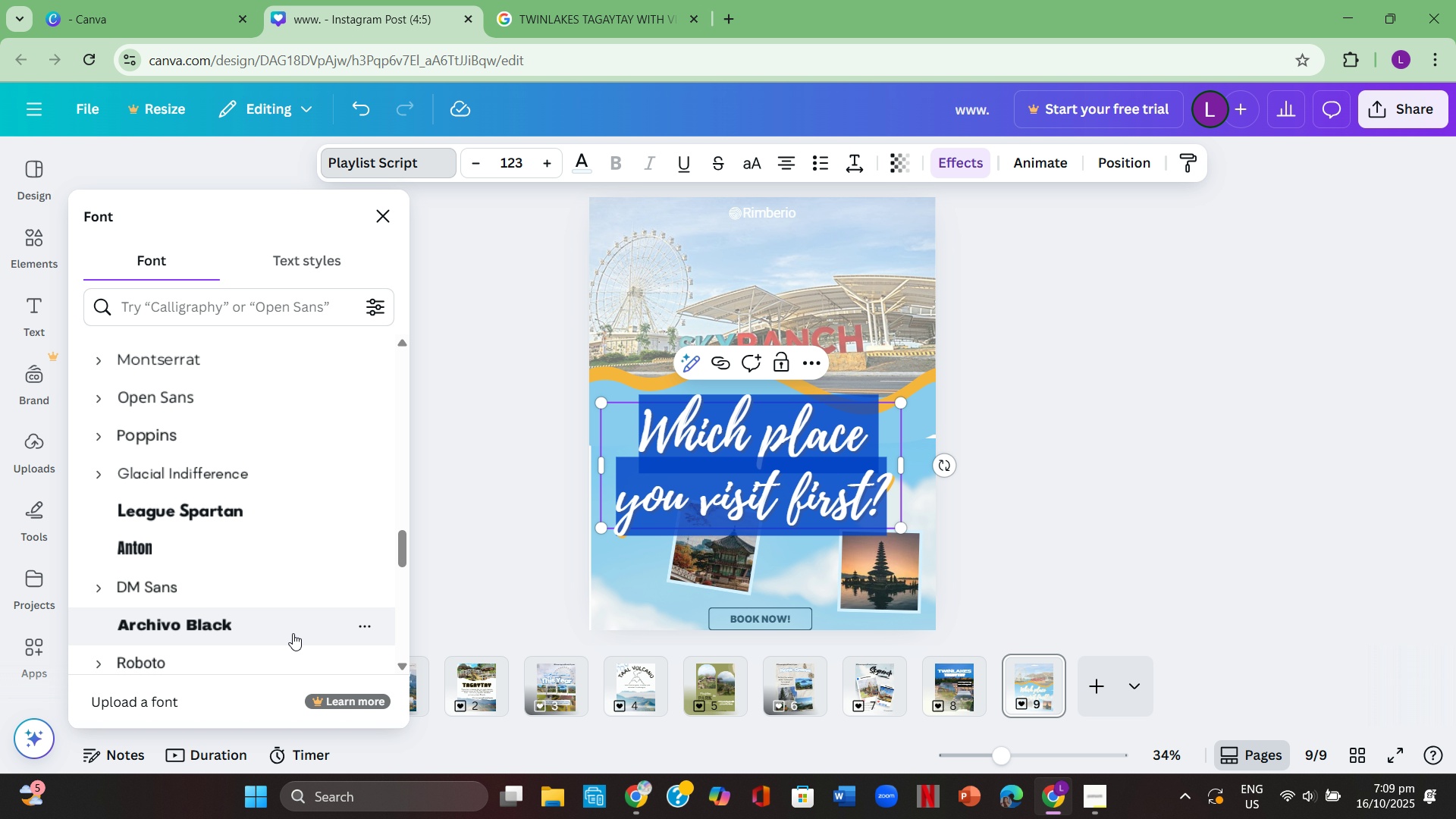 
left_click([297, 626])
 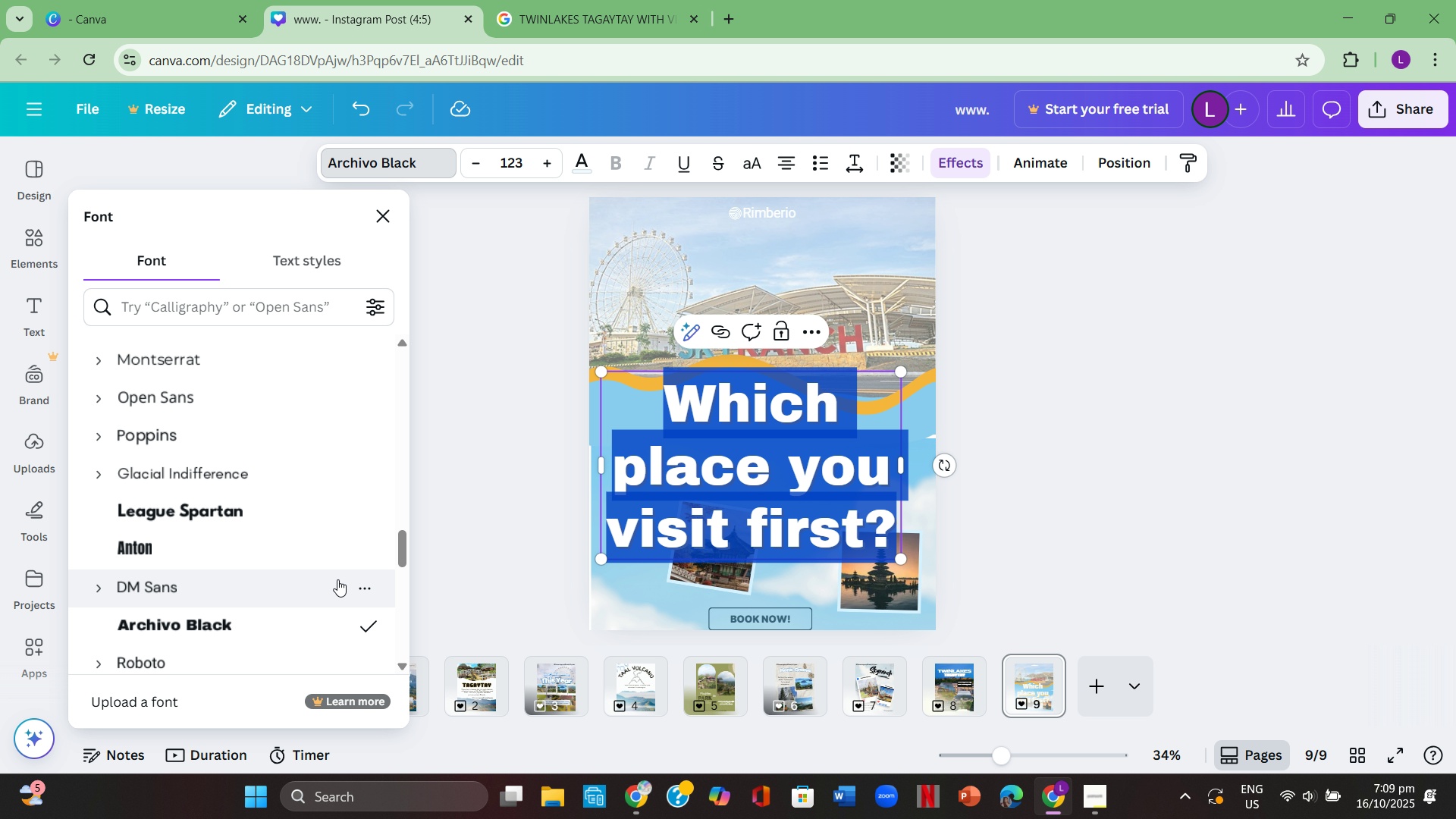 
scroll: coordinate [294, 556], scroll_direction: down, amount: 7.0
 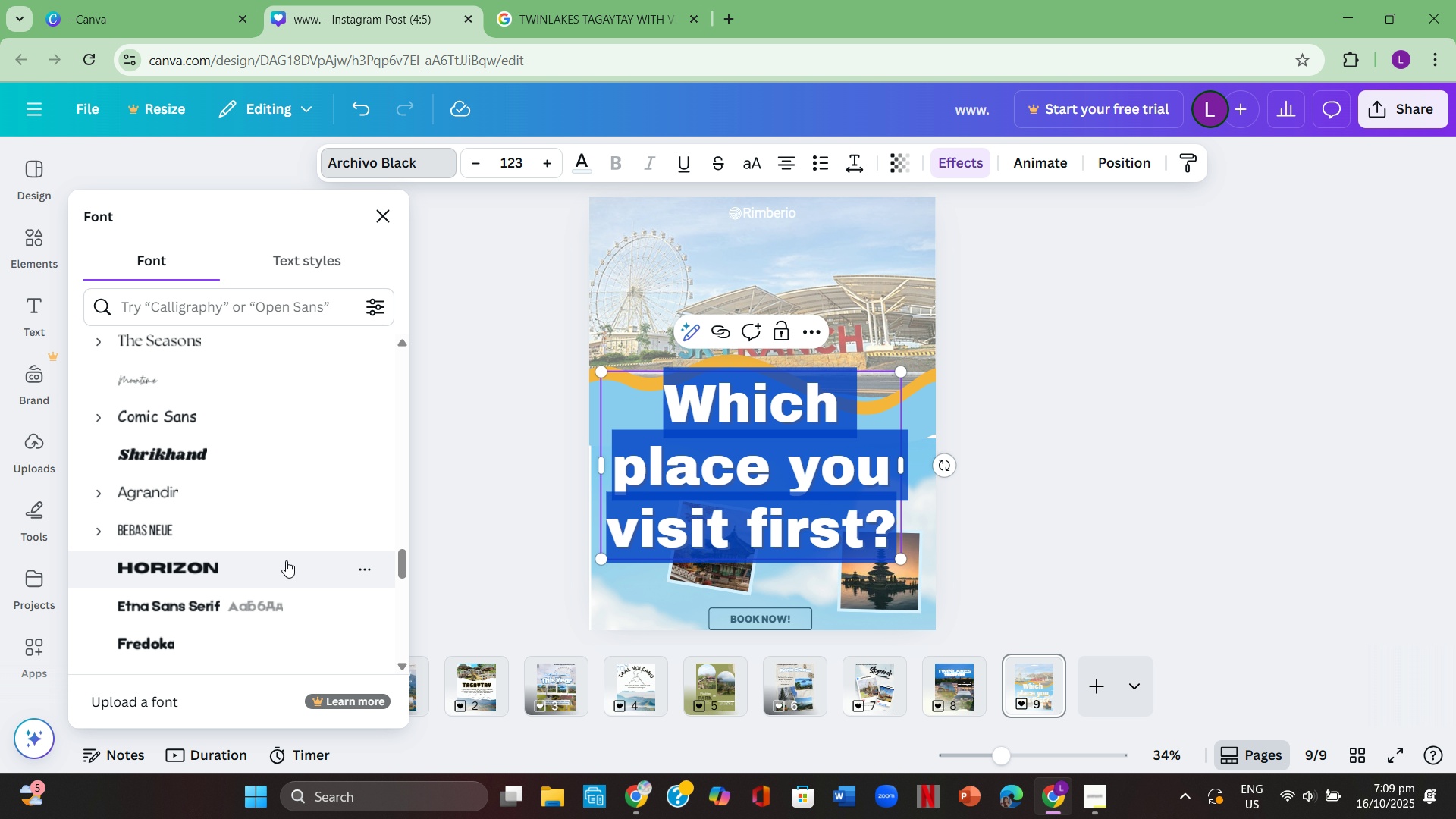 
left_click([285, 567])
 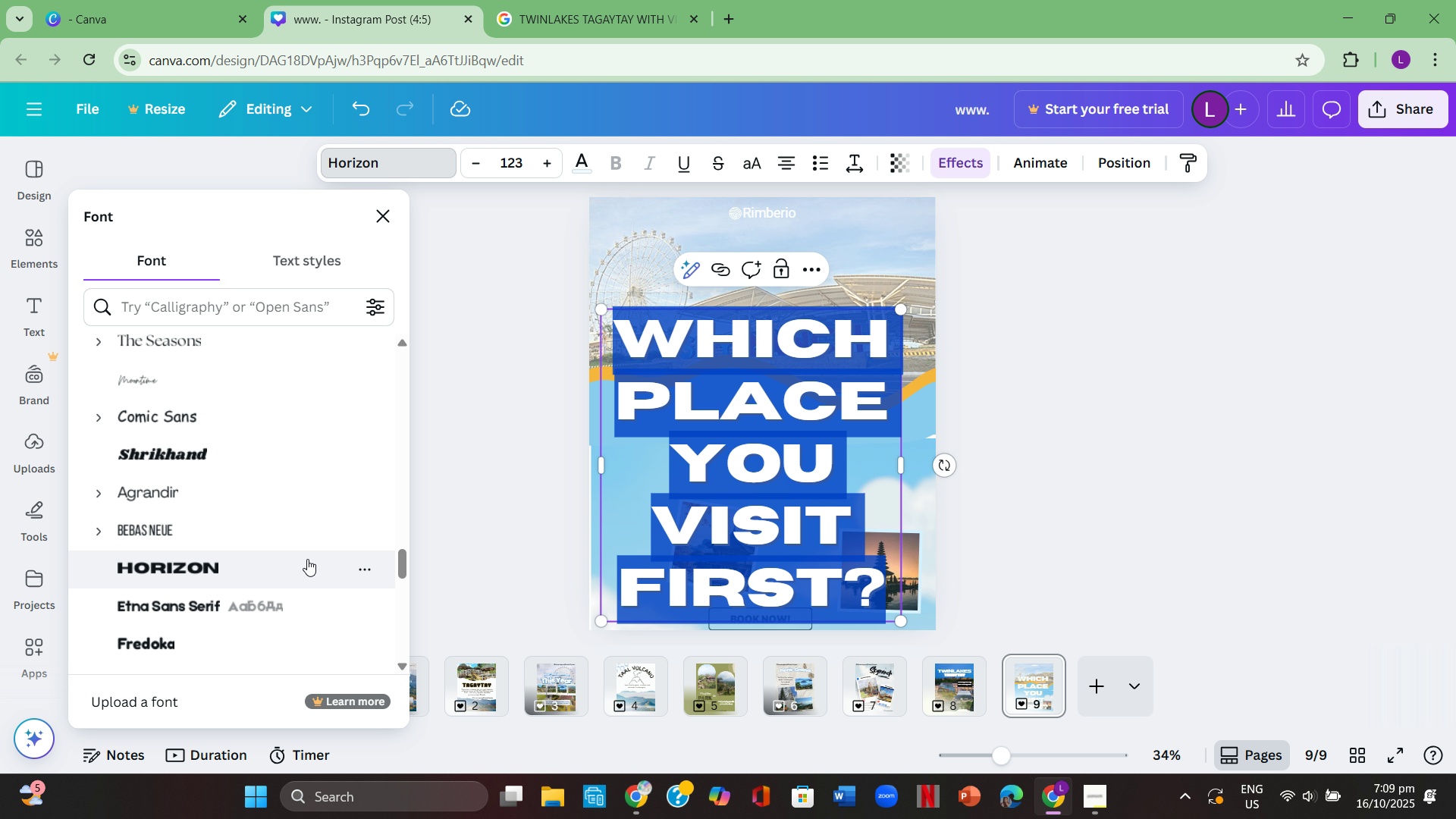 
scroll: coordinate [307, 559], scroll_direction: down, amount: 3.0
 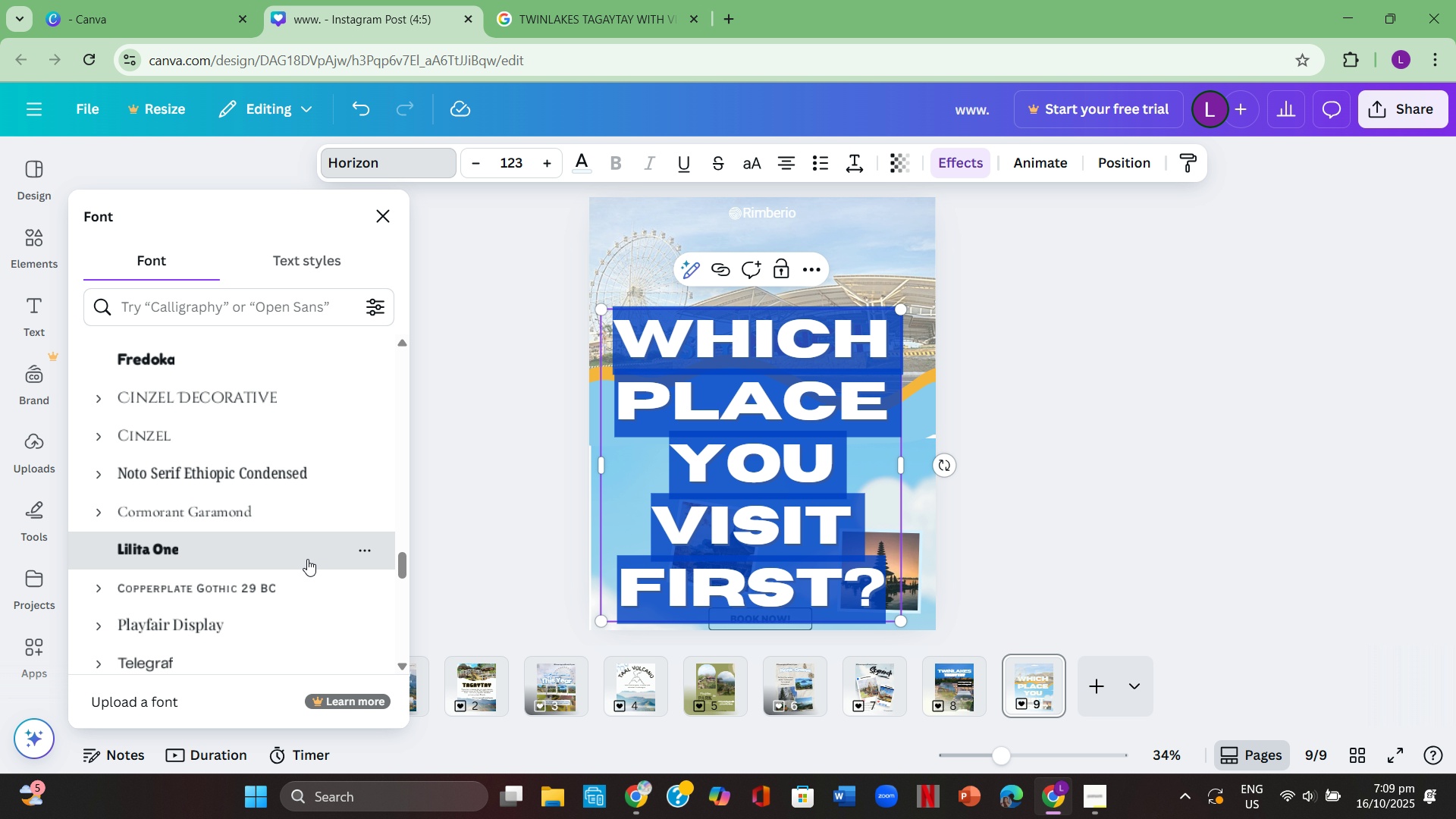 
left_click([307, 559])
 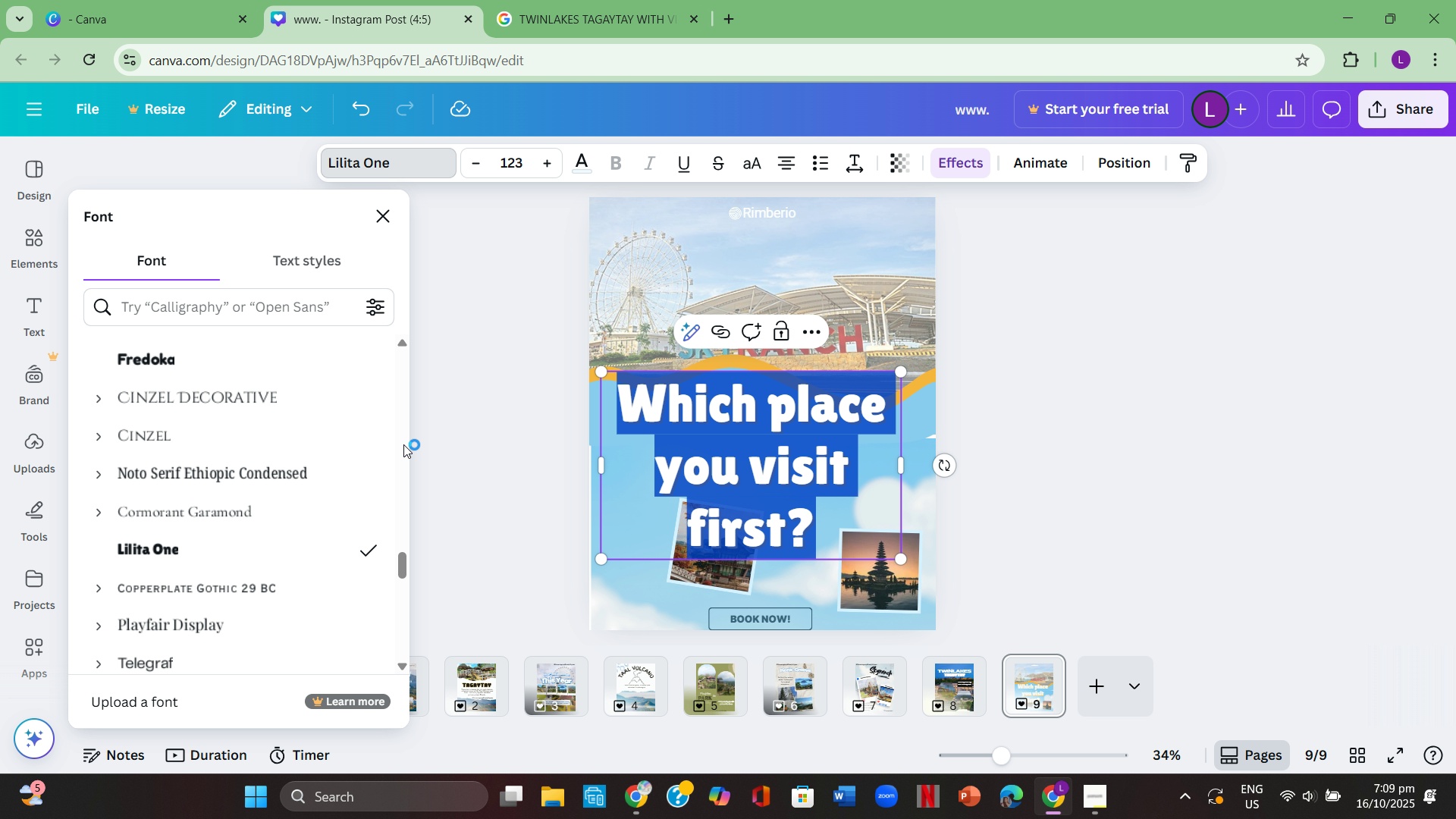 
left_click([500, 431])
 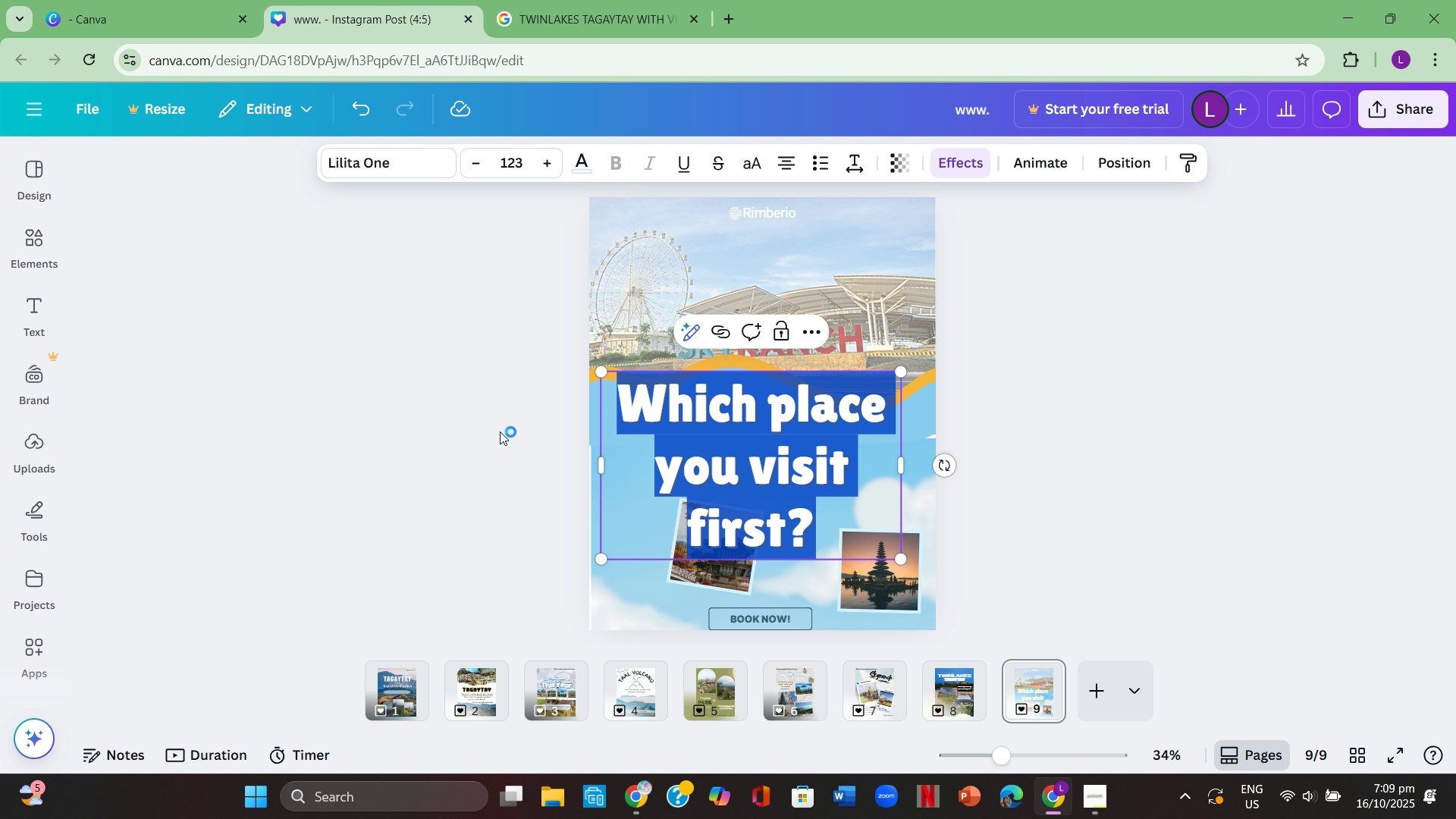 
left_click([500, 431])
 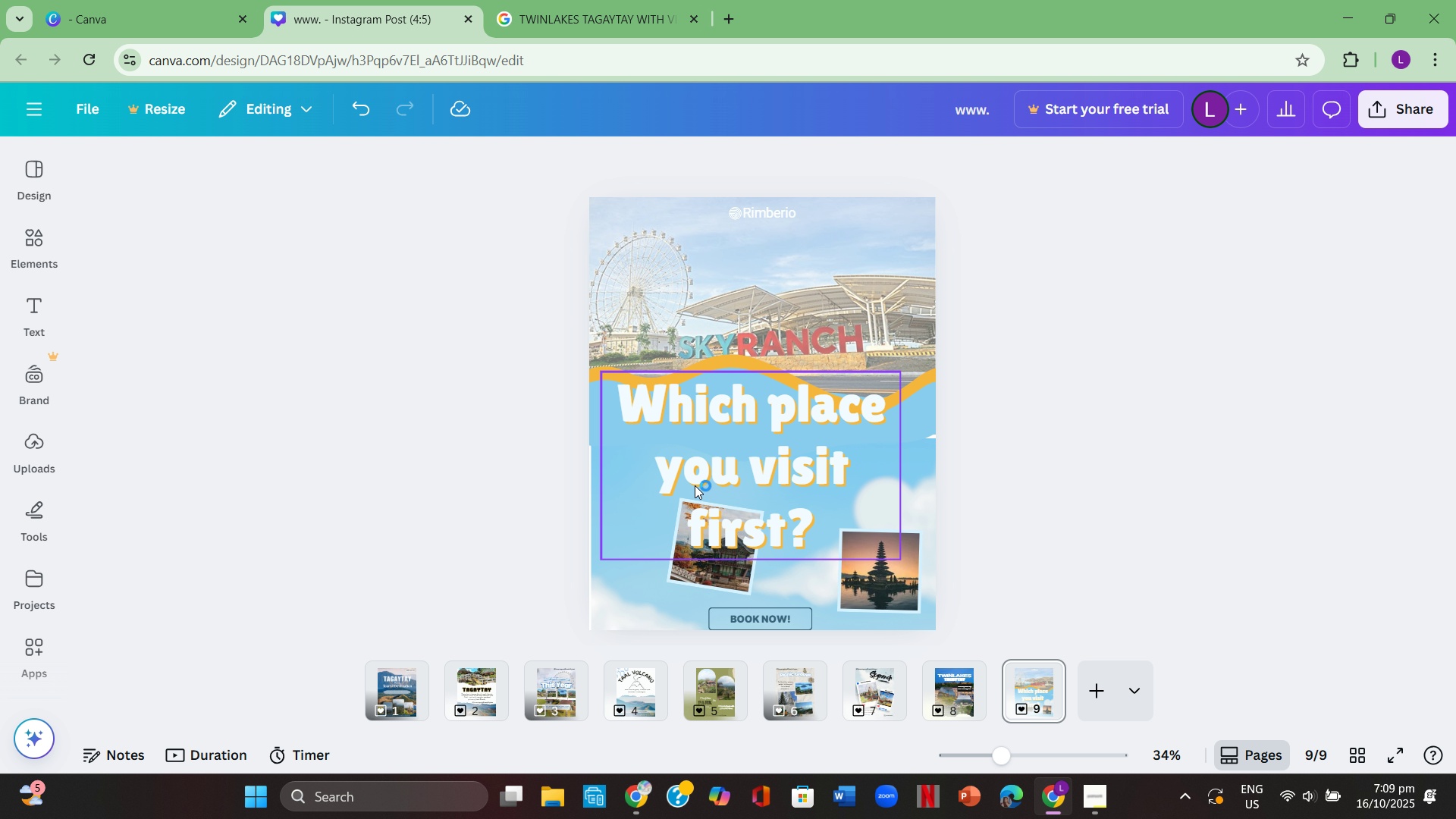 
left_click([705, 484])
 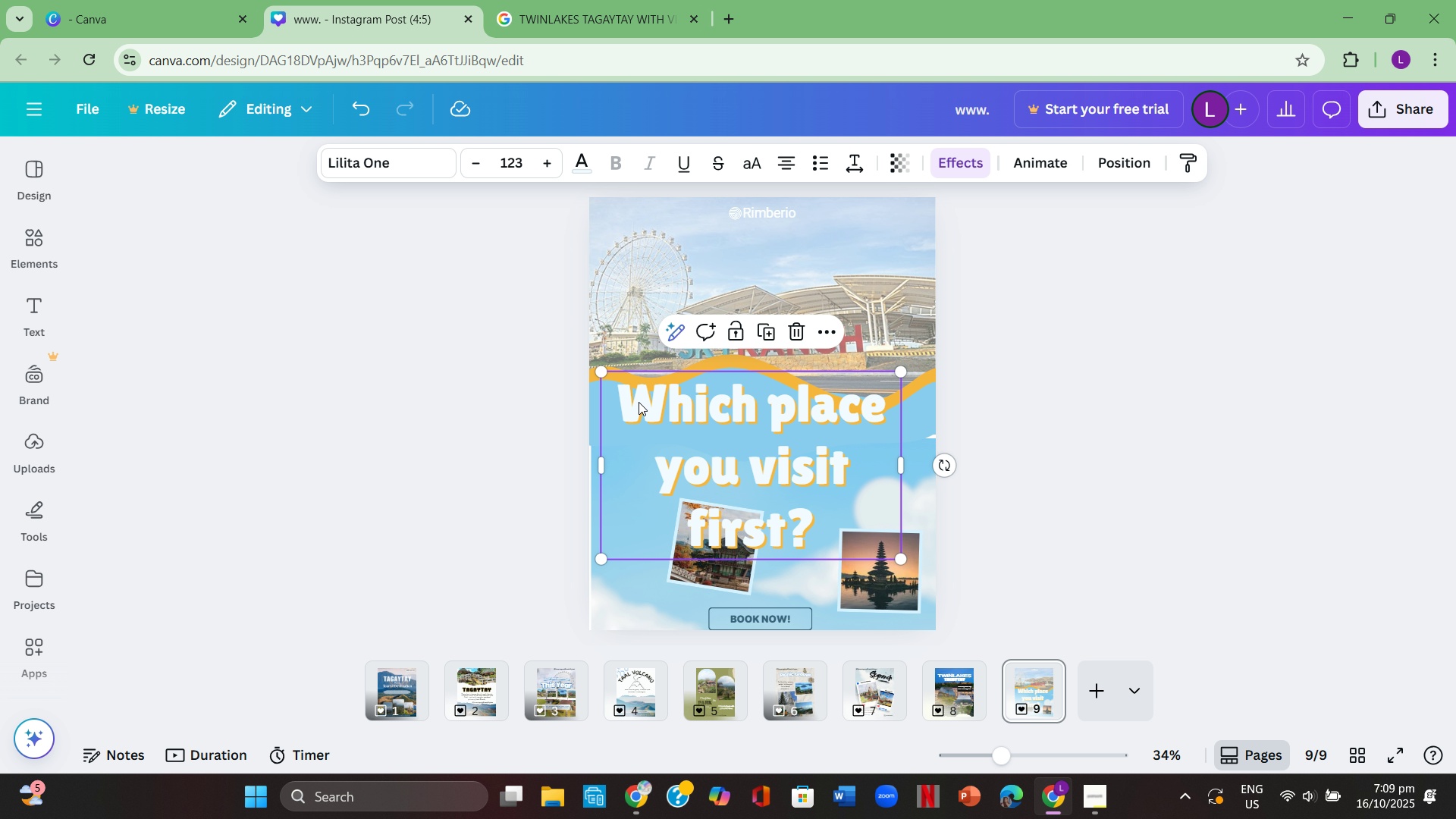 
left_click([639, 402])
 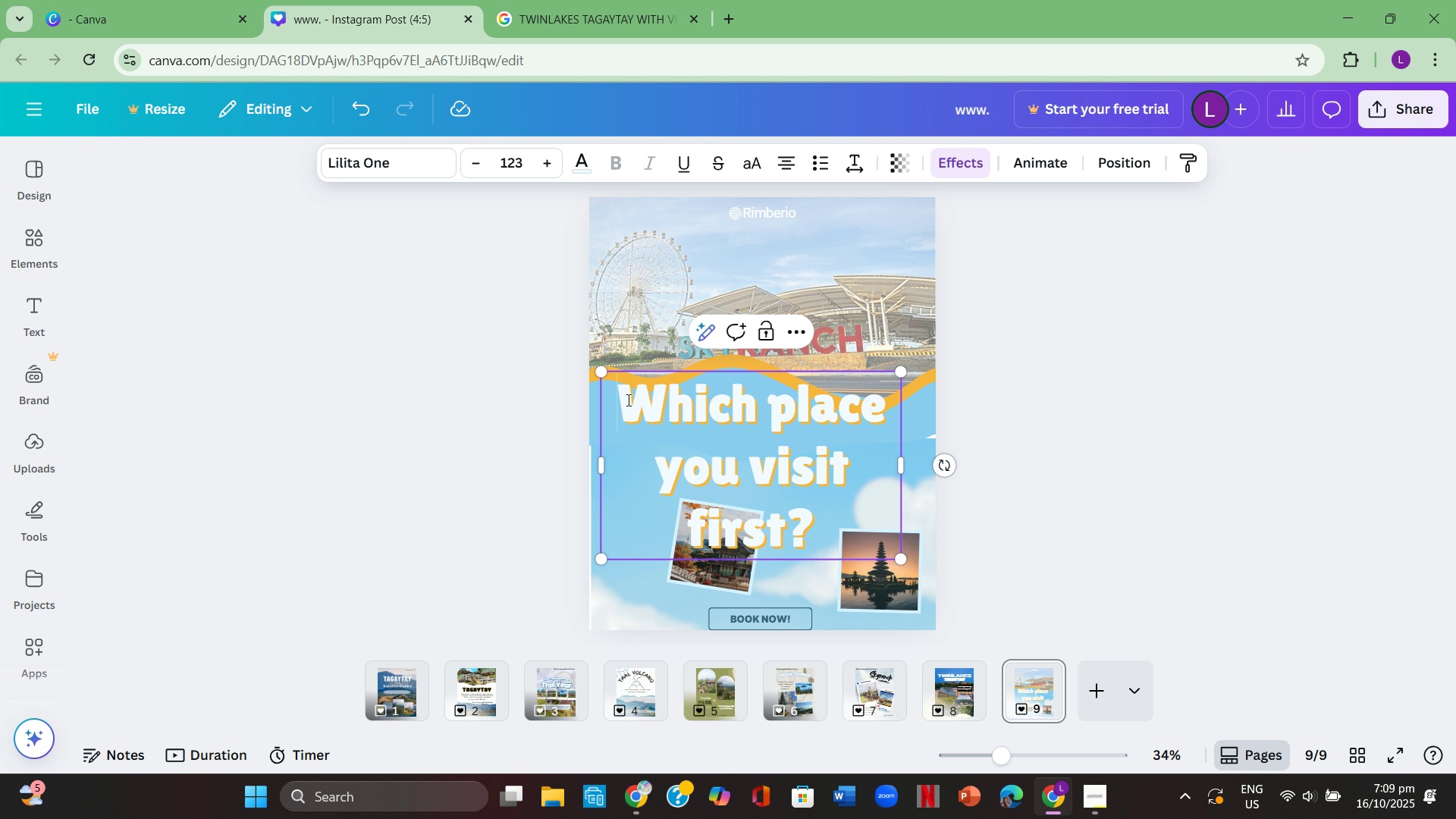 
left_click_drag(start_coordinate=[627, 400], to_coordinate=[824, 517])
 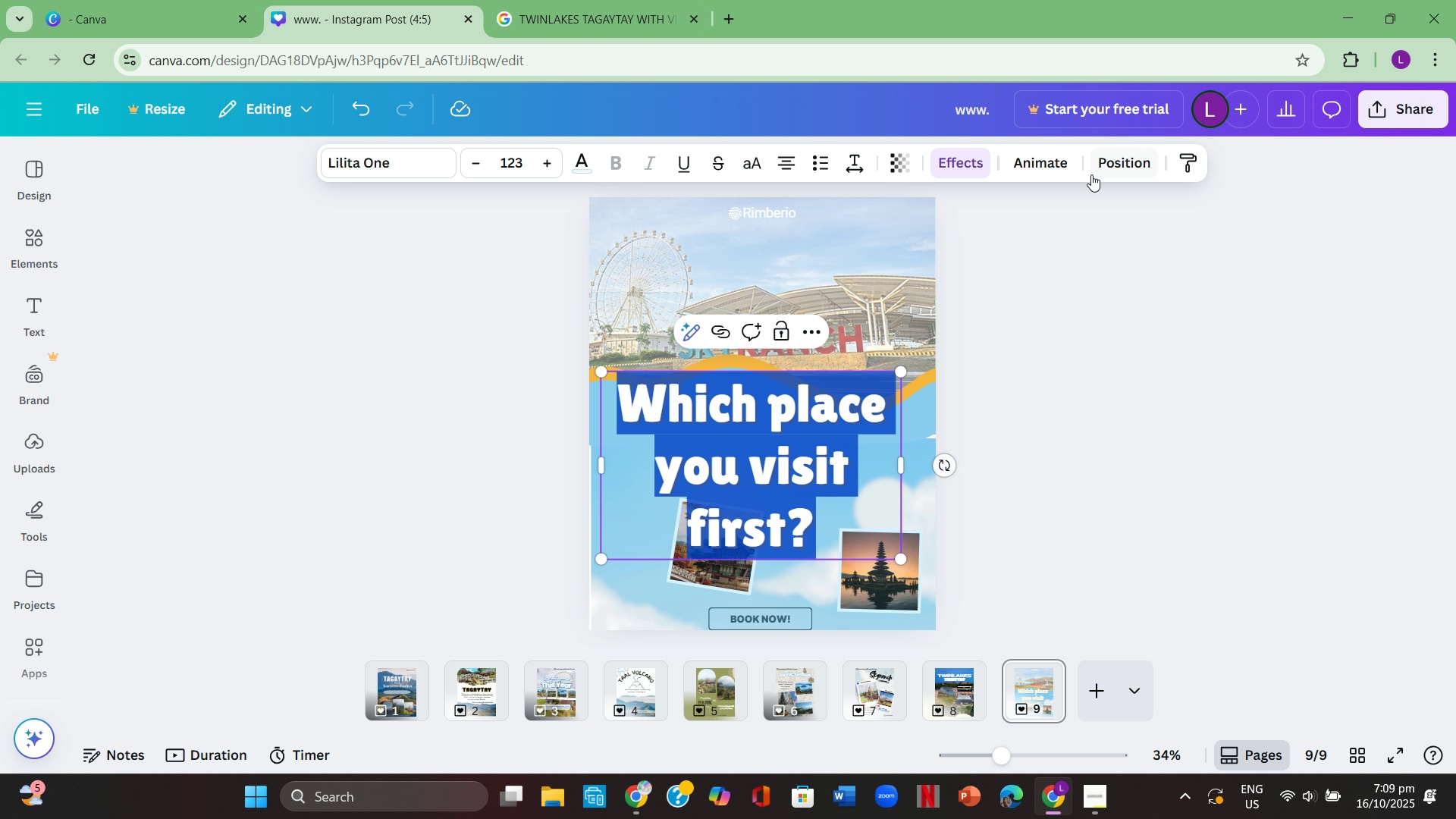 
left_click([959, 159])
 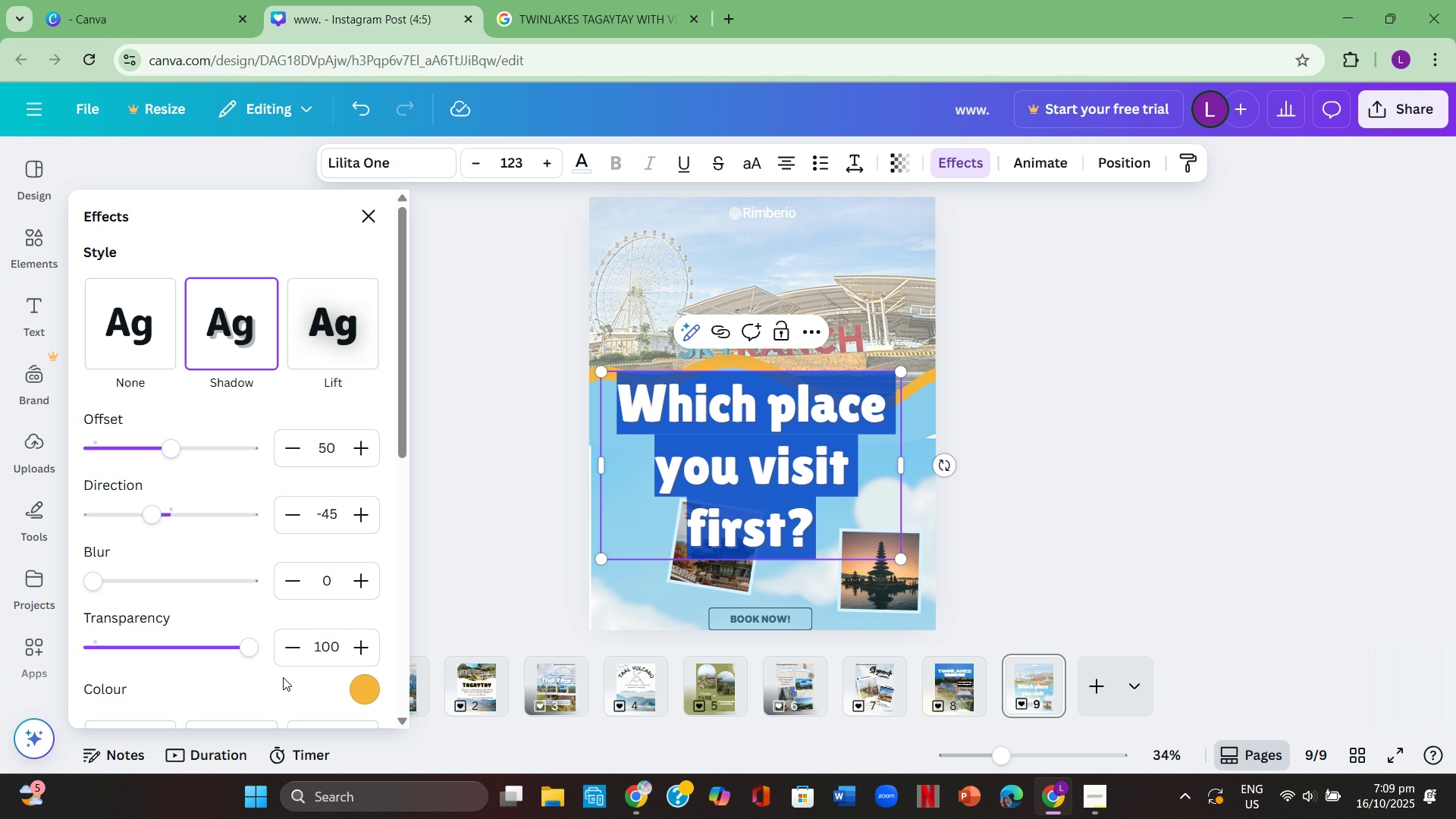 
scroll: coordinate [284, 582], scroll_direction: up, amount: 3.0
 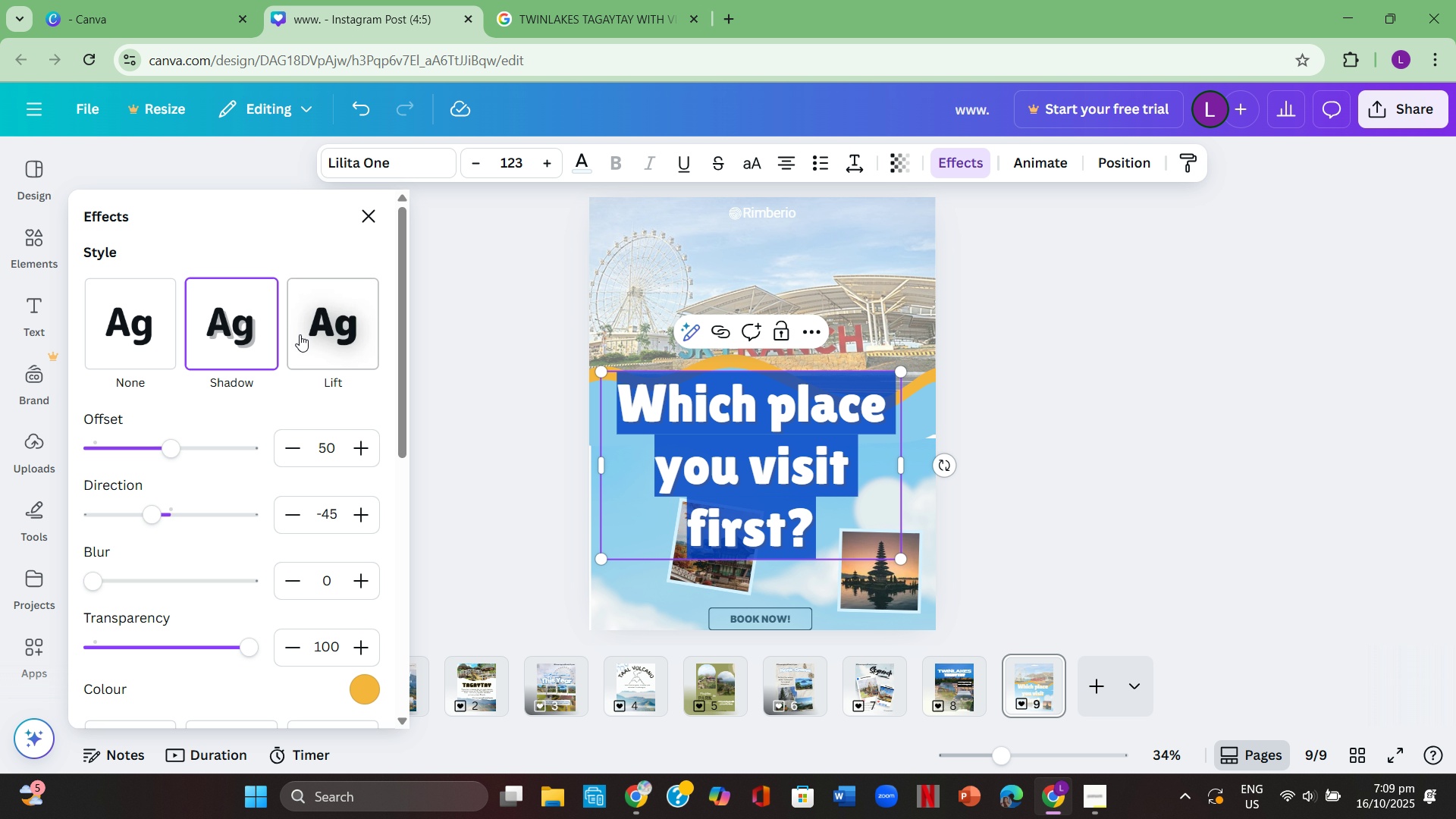 
left_click([311, 334])
 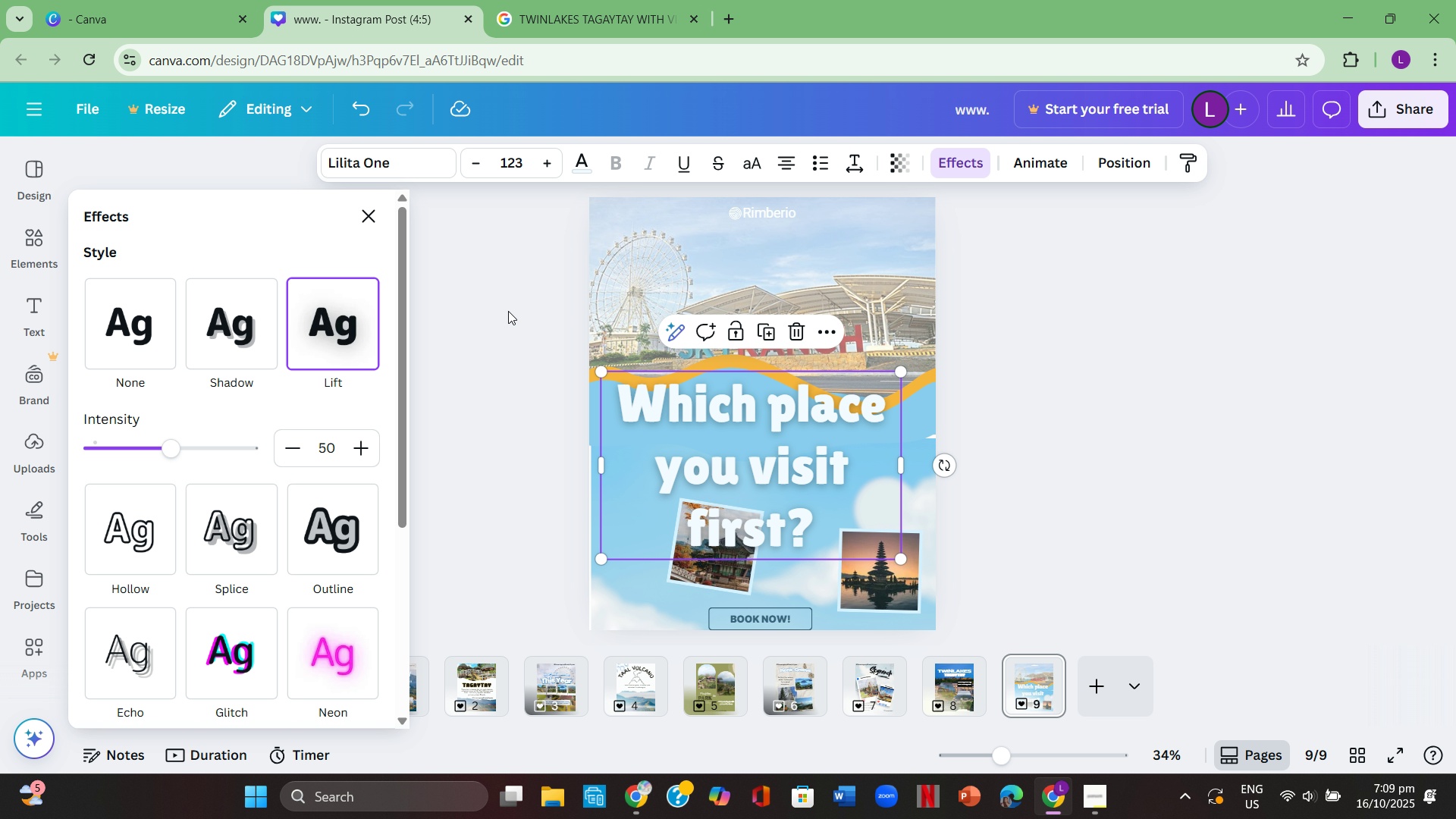 
left_click([508, 311])
 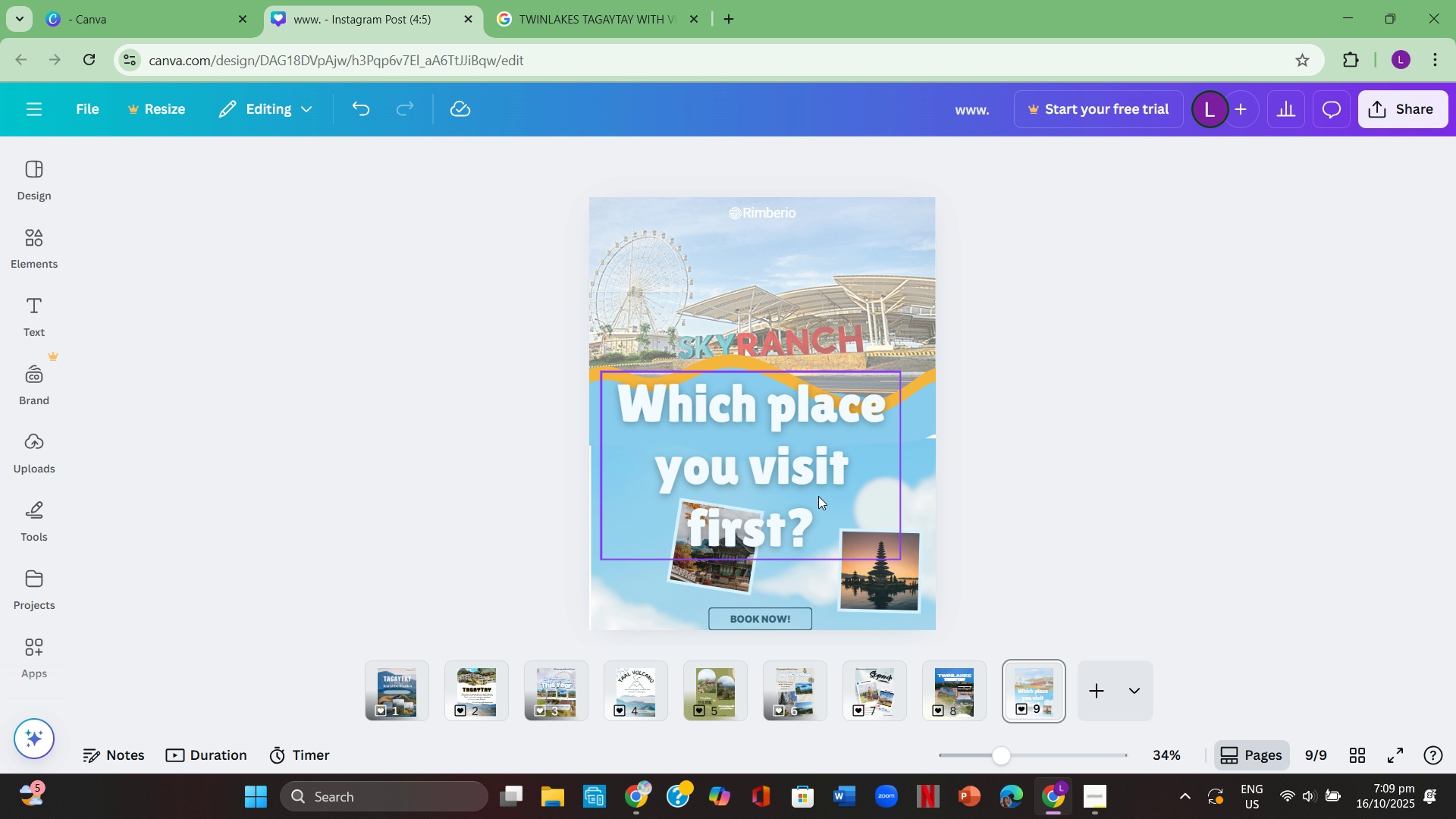 
left_click([818, 496])
 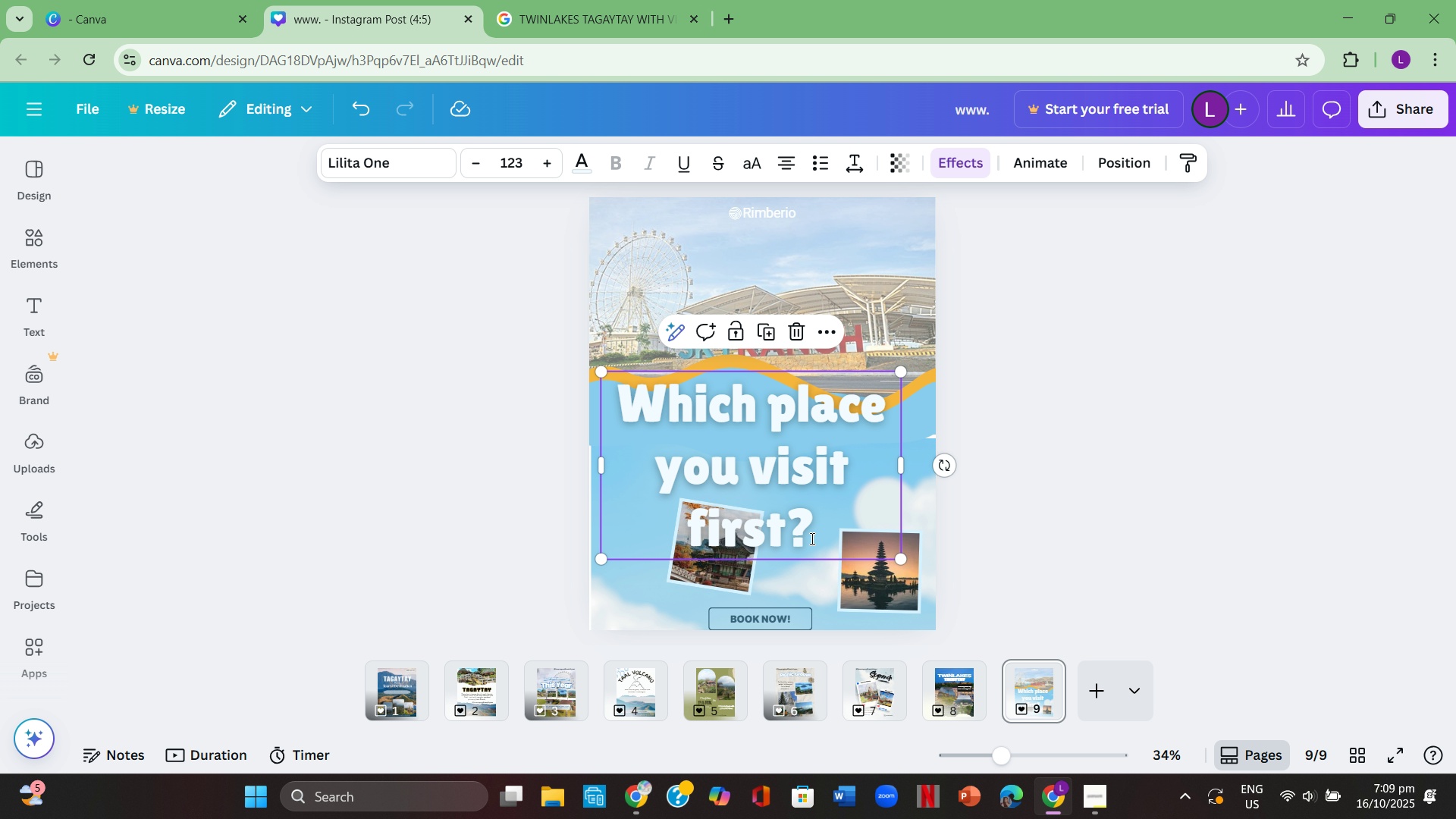 
double_click([805, 538])
 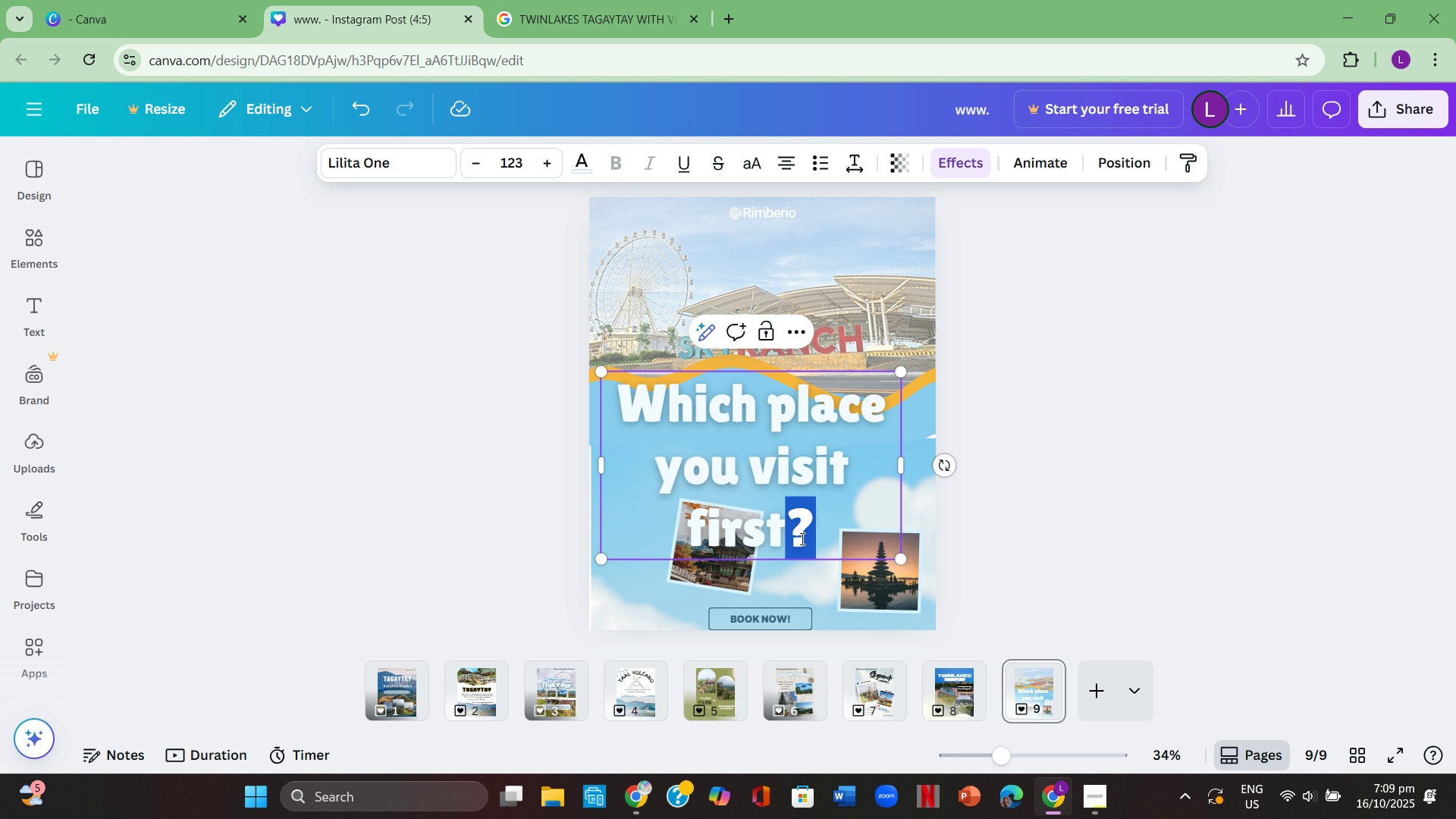 
left_click_drag(start_coordinate=[803, 538], to_coordinate=[599, 407])
 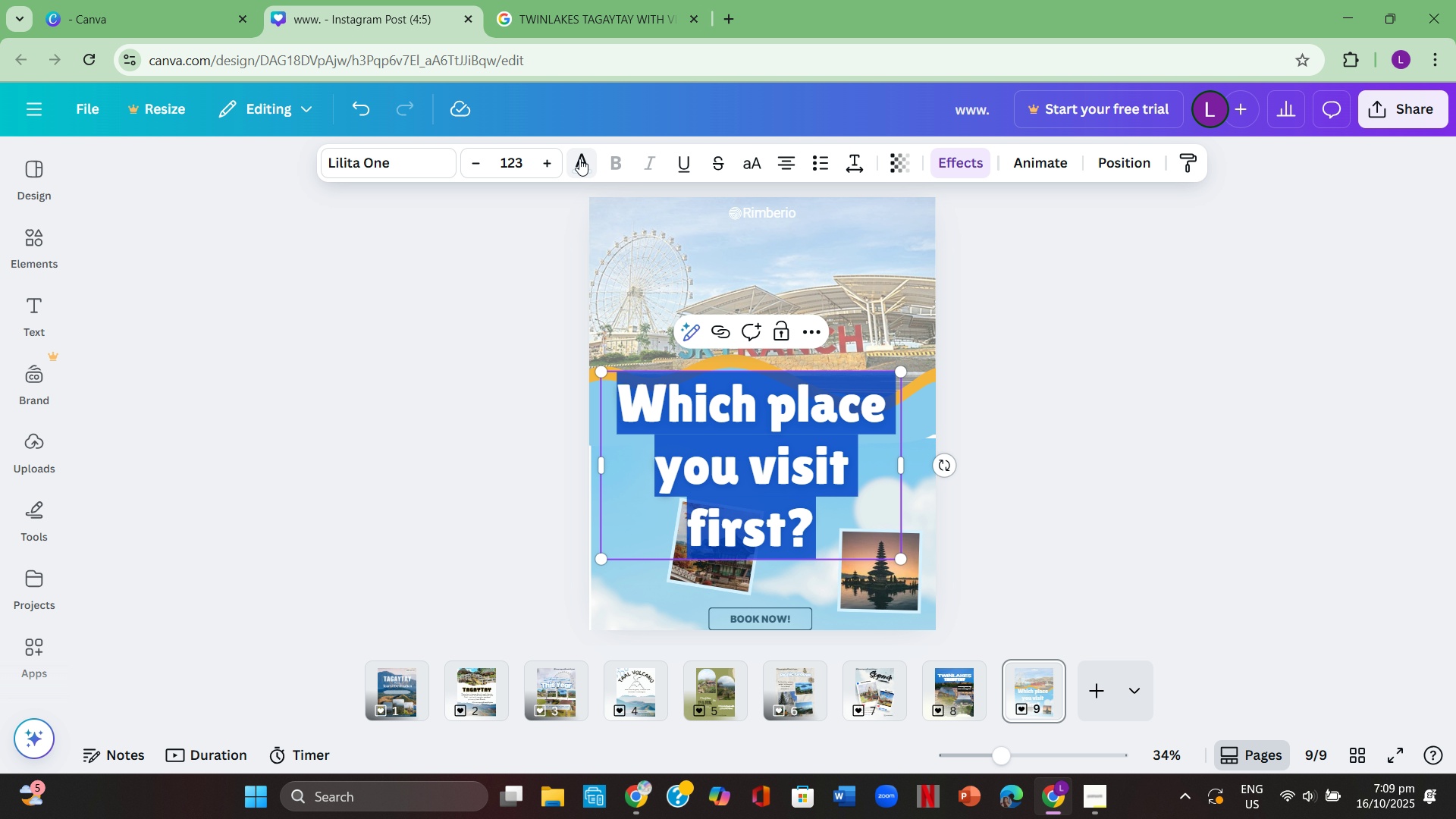 
left_click([579, 158])
 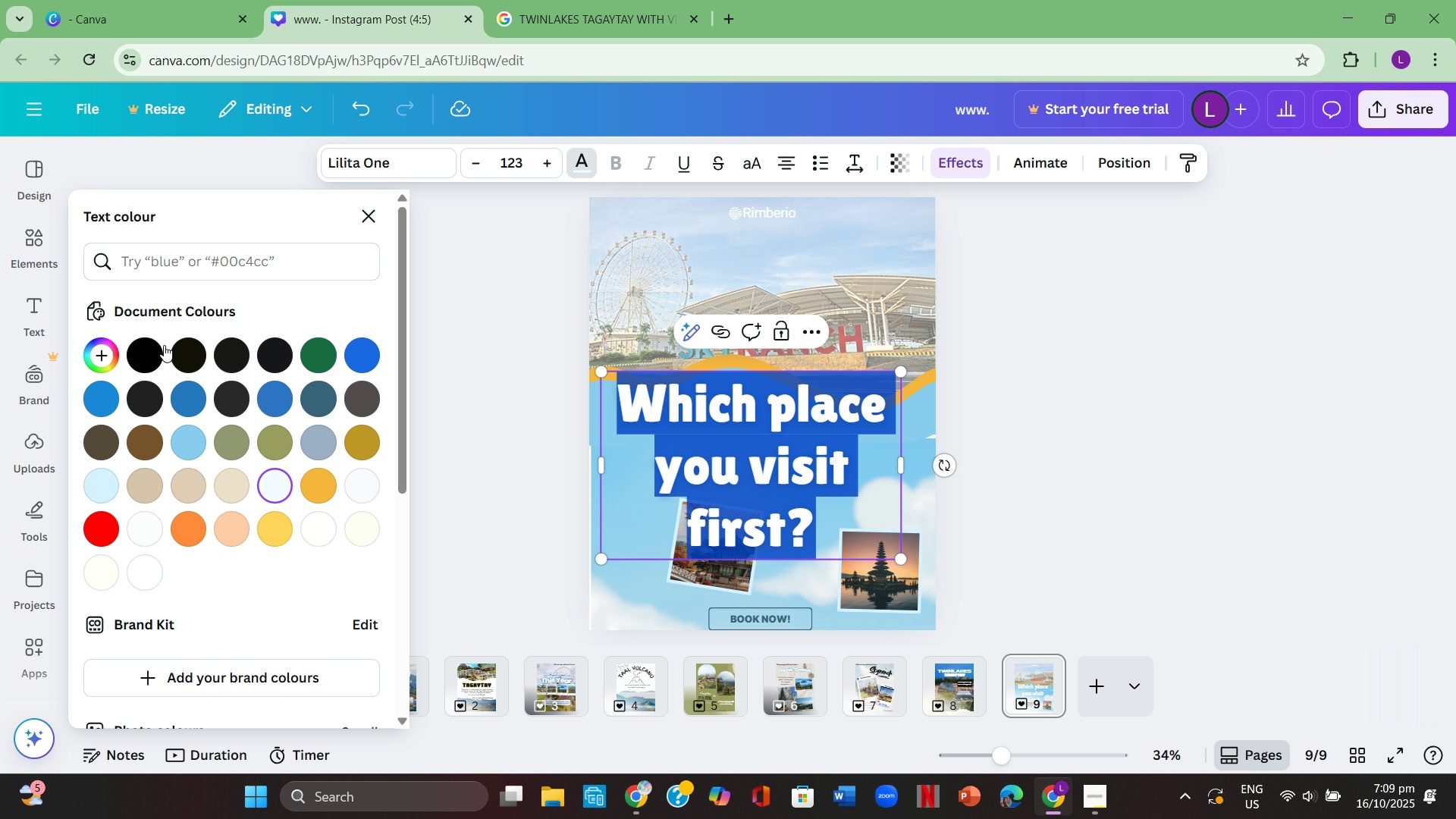 
left_click([136, 351])
 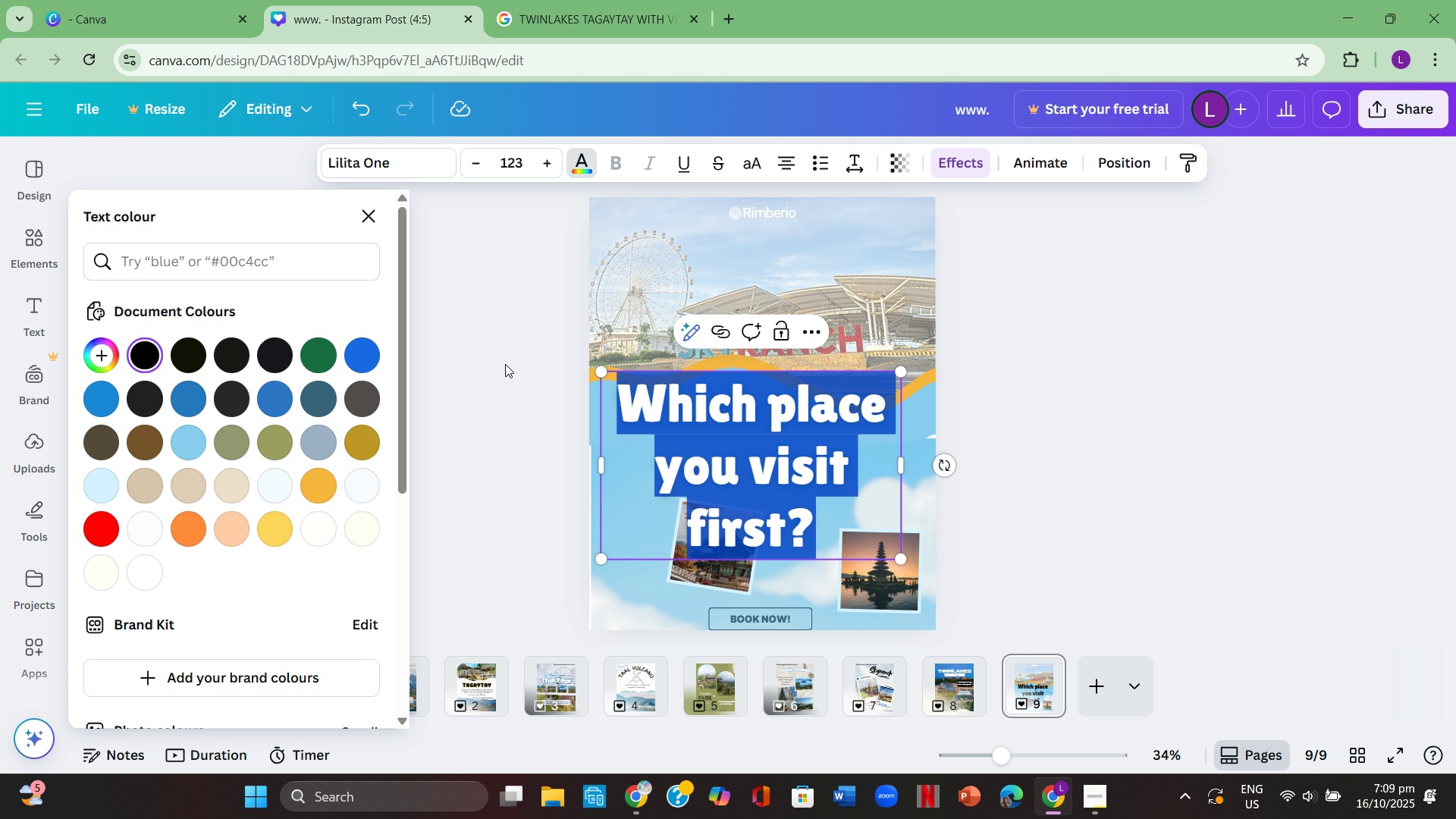 
left_click([512, 362])
 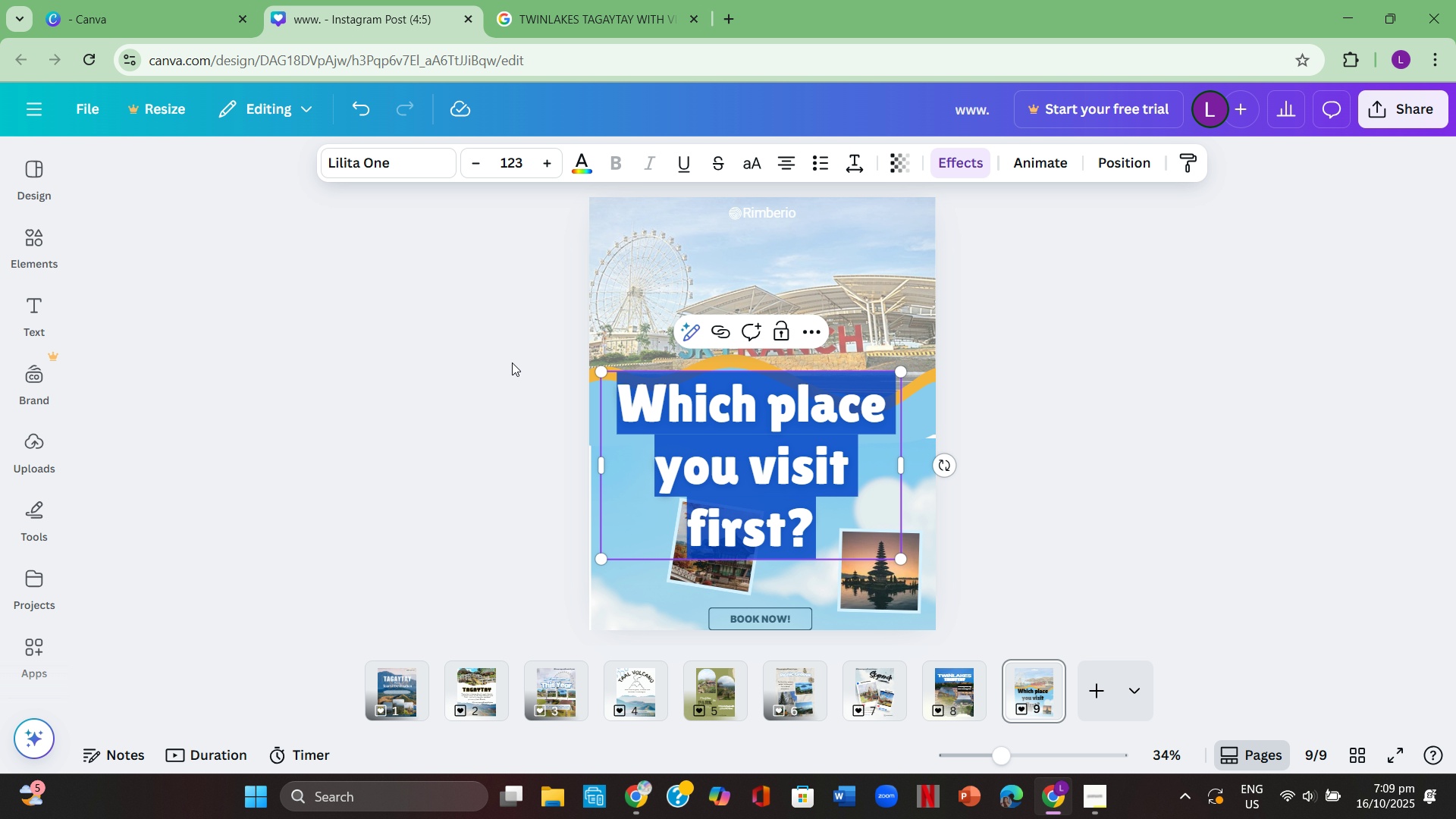 
left_click([512, 362])
 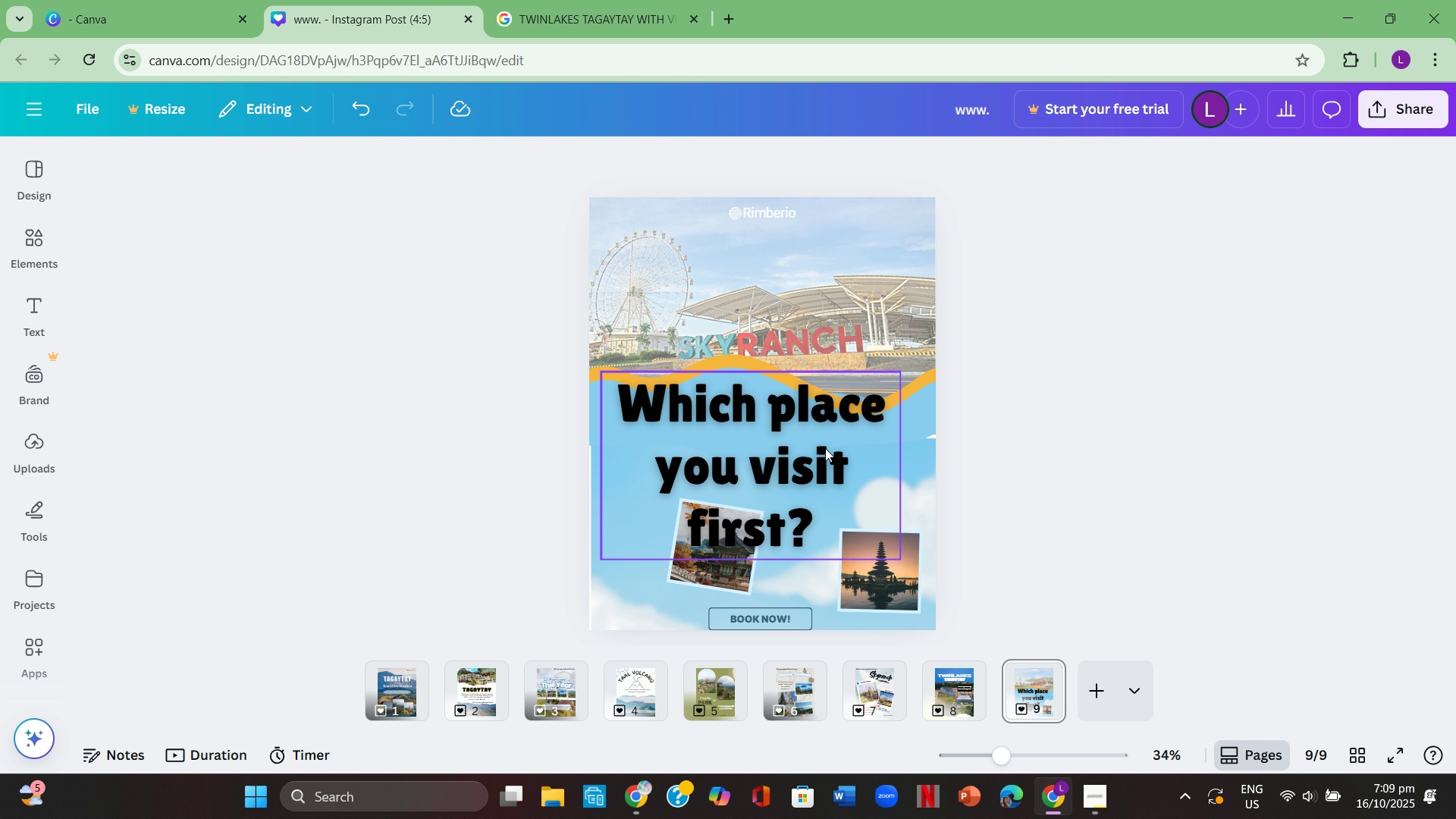 
left_click([825, 448])
 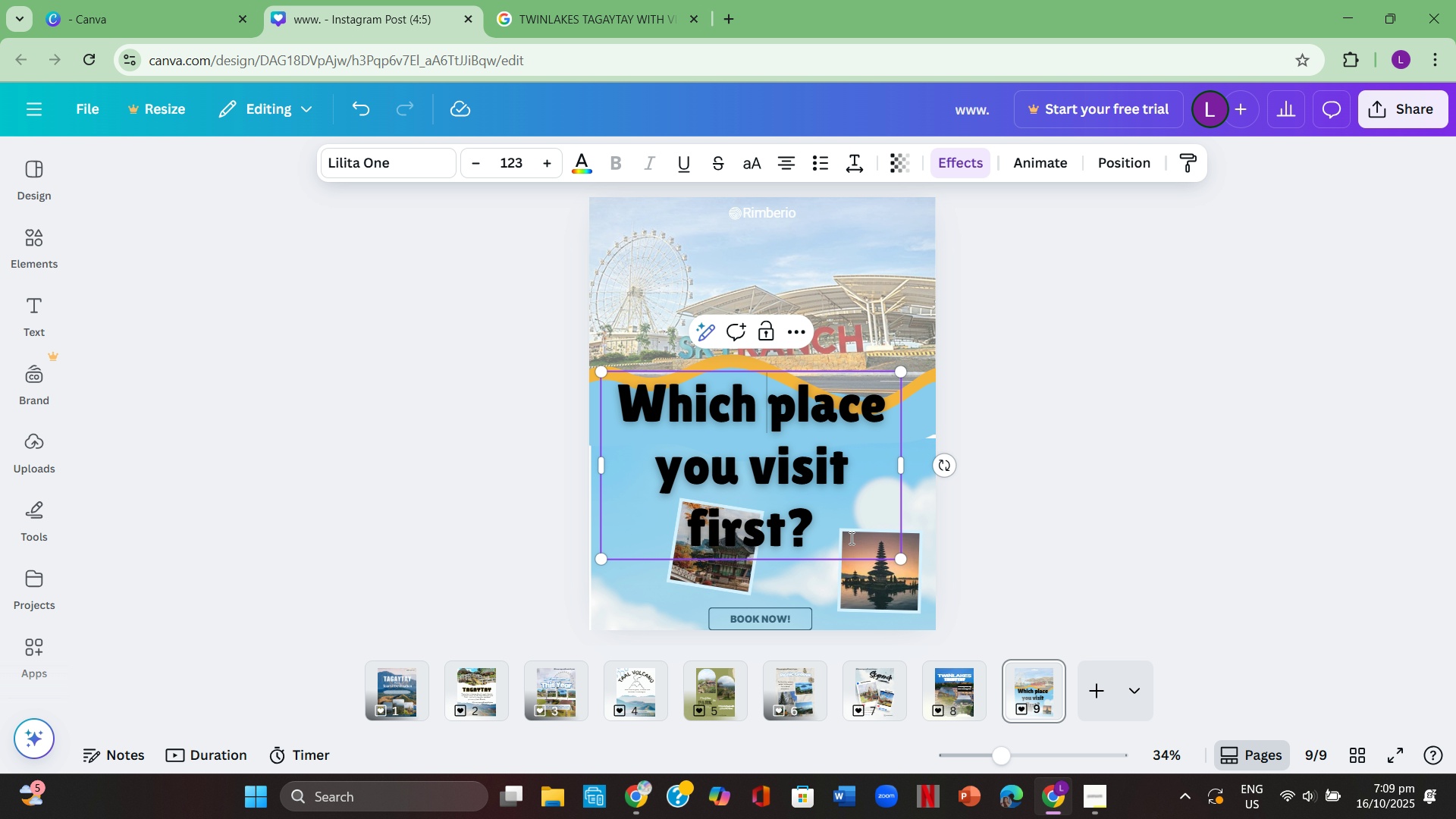 
left_click([835, 541])
 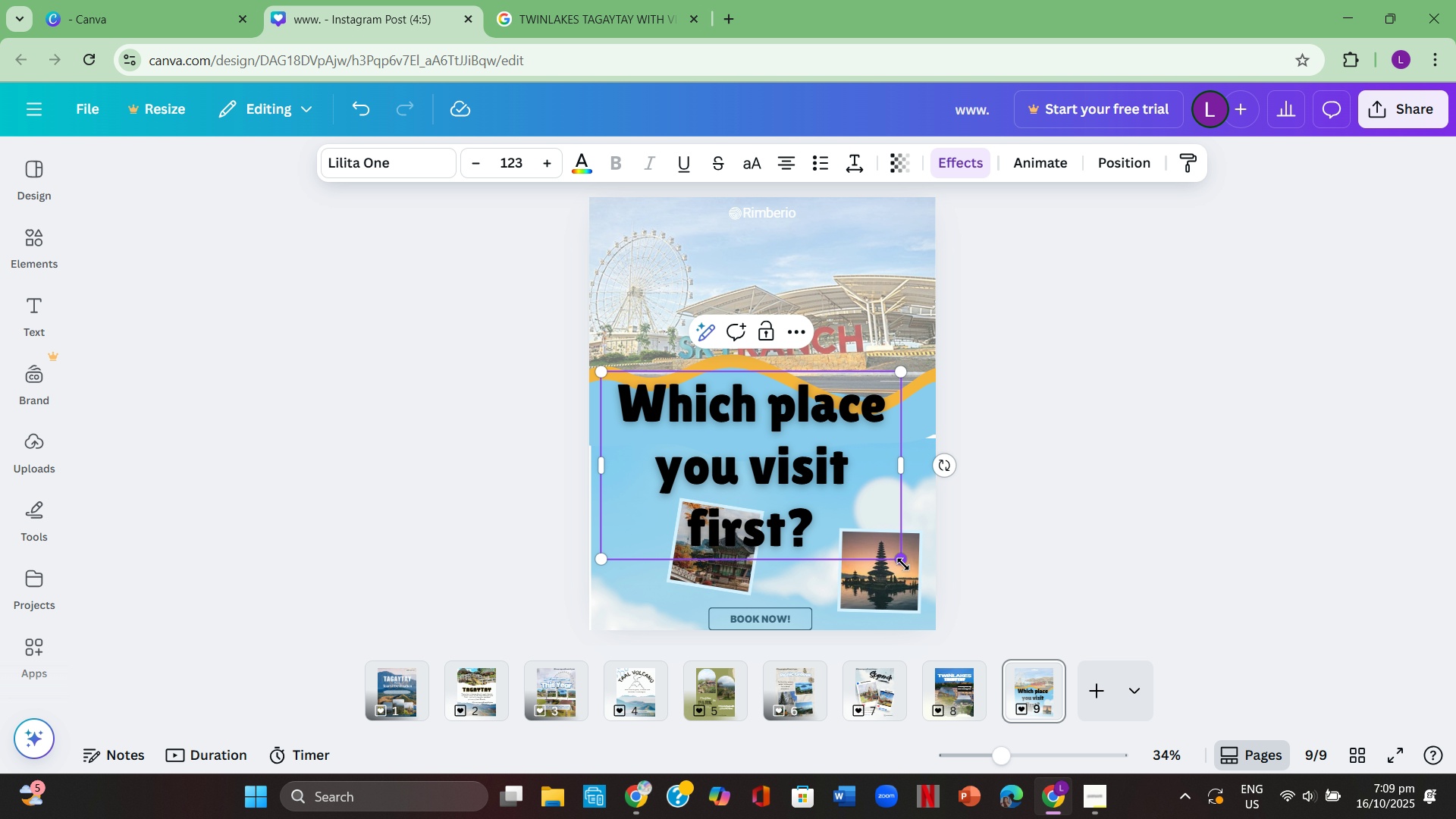 
left_click_drag(start_coordinate=[903, 564], to_coordinate=[816, 507])
 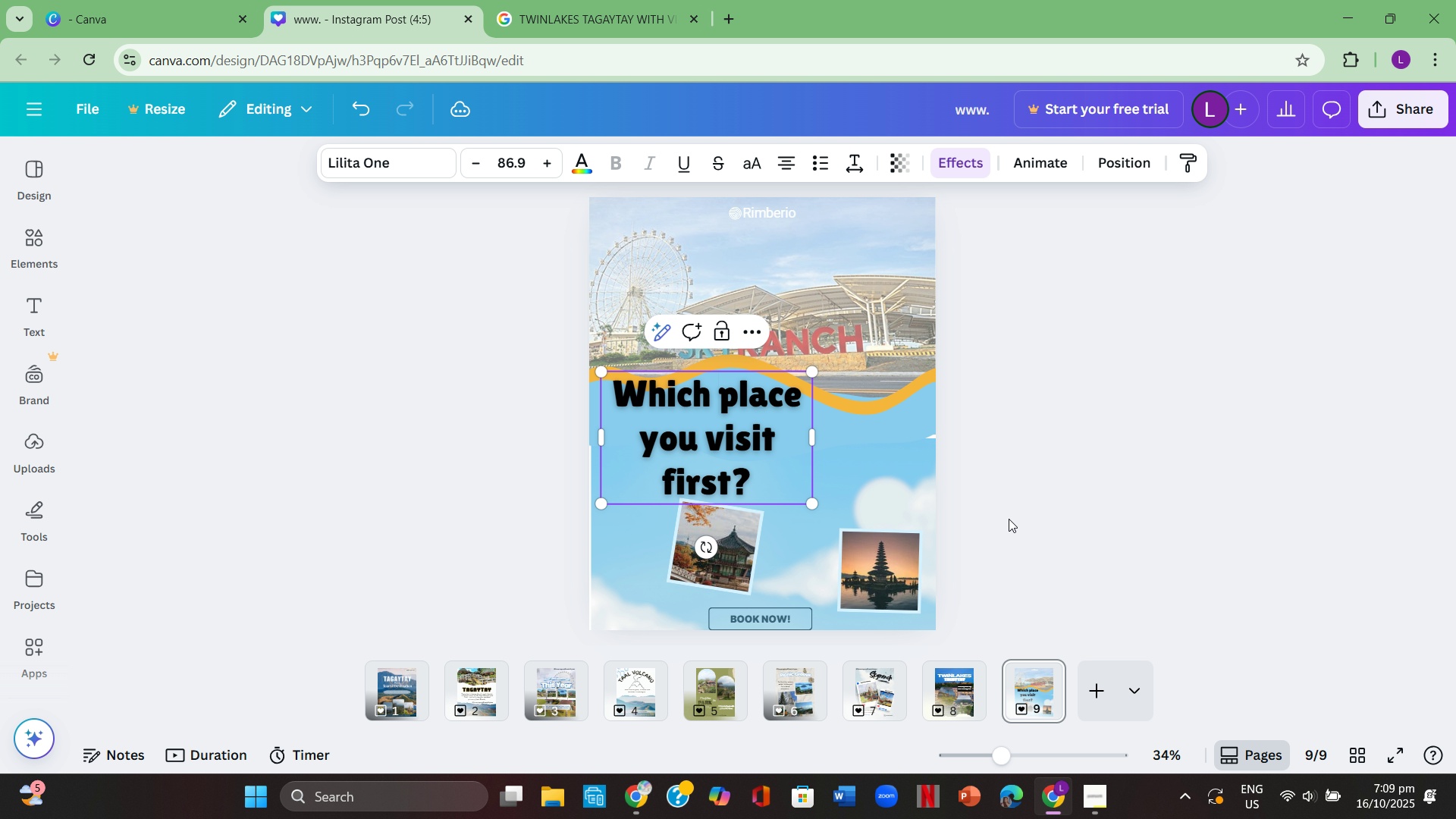 
left_click([1009, 519])
 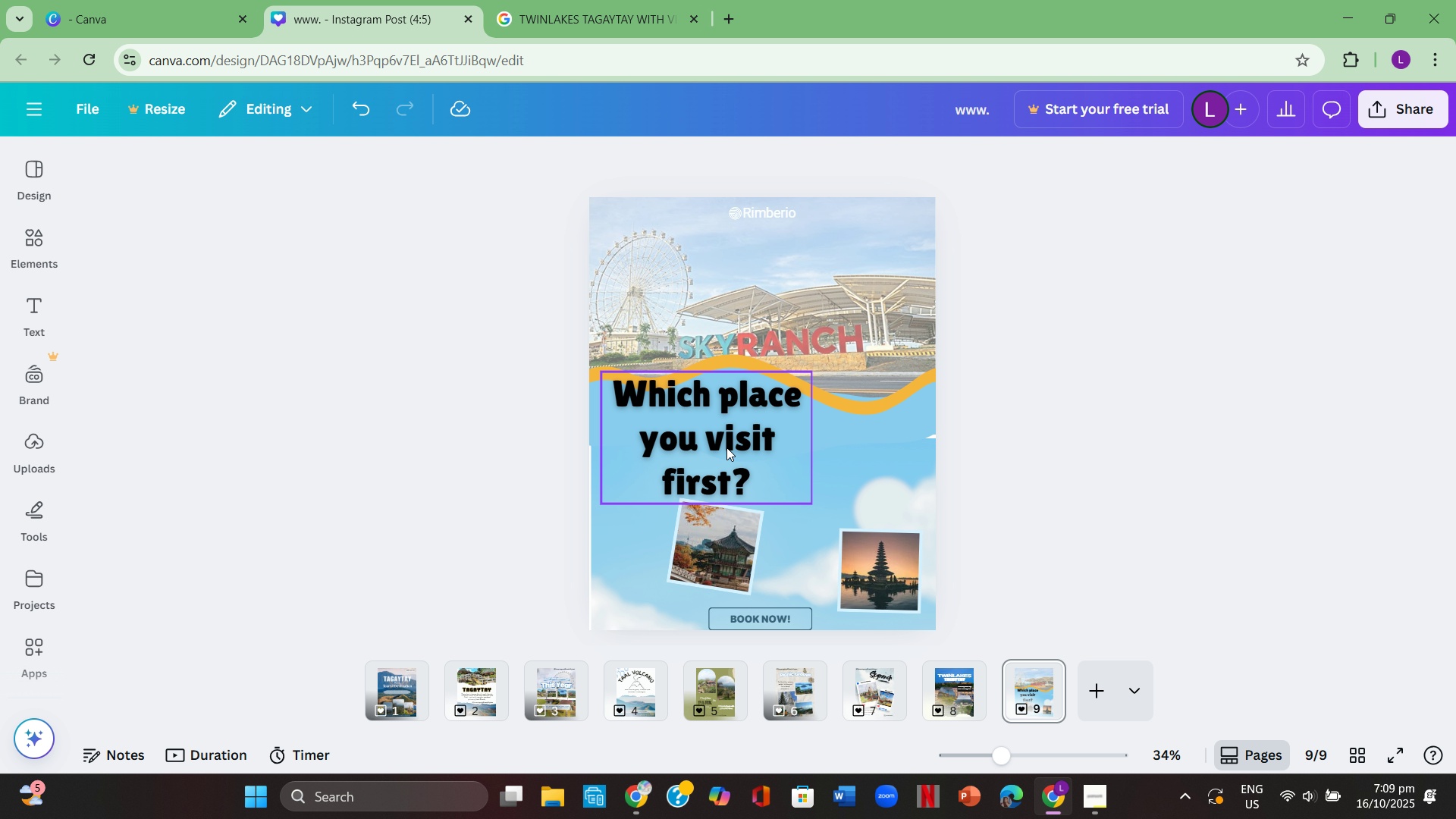 
left_click_drag(start_coordinate=[726, 447], to_coordinate=[785, 467])
 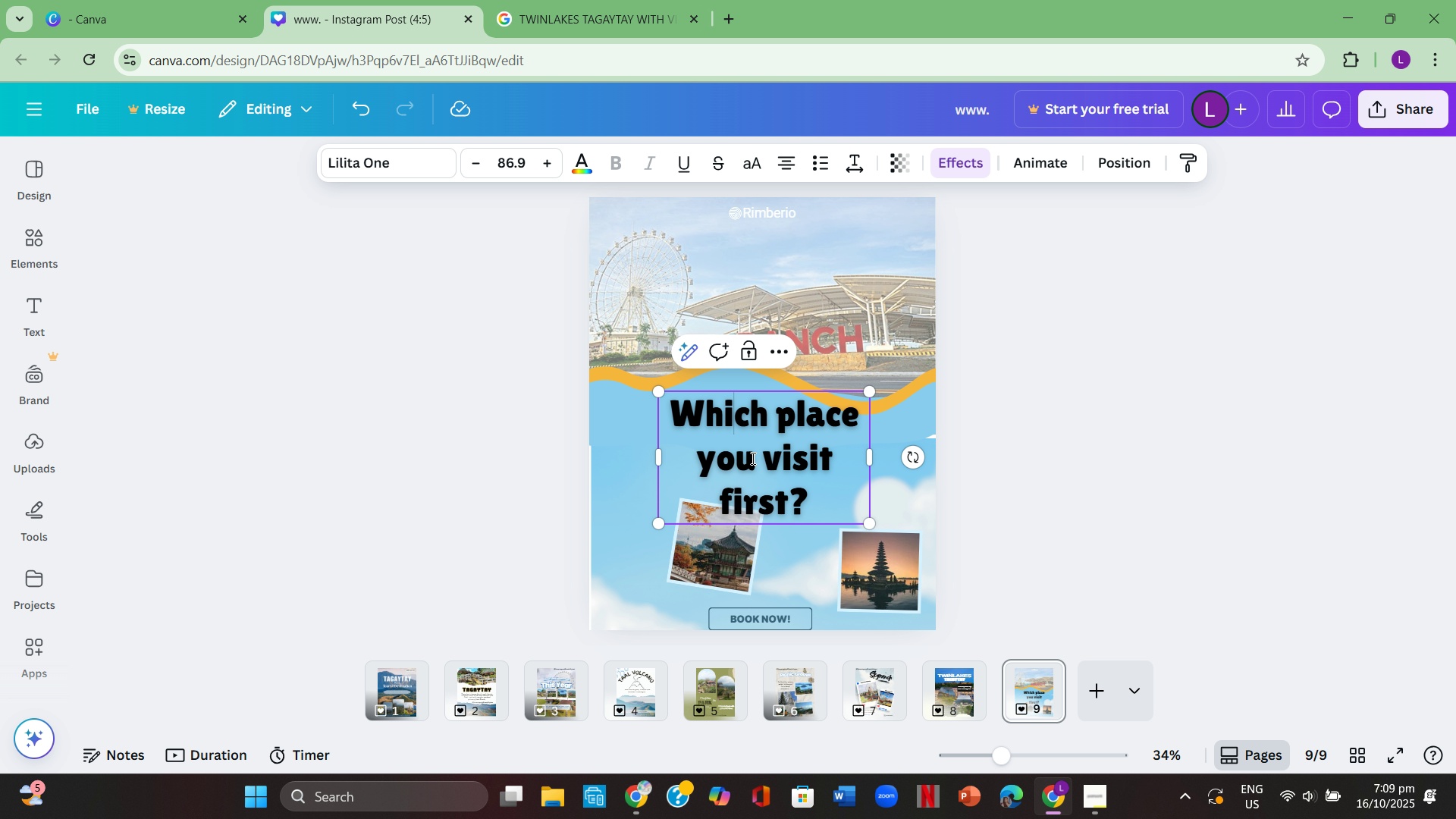 
left_click([752, 459])
 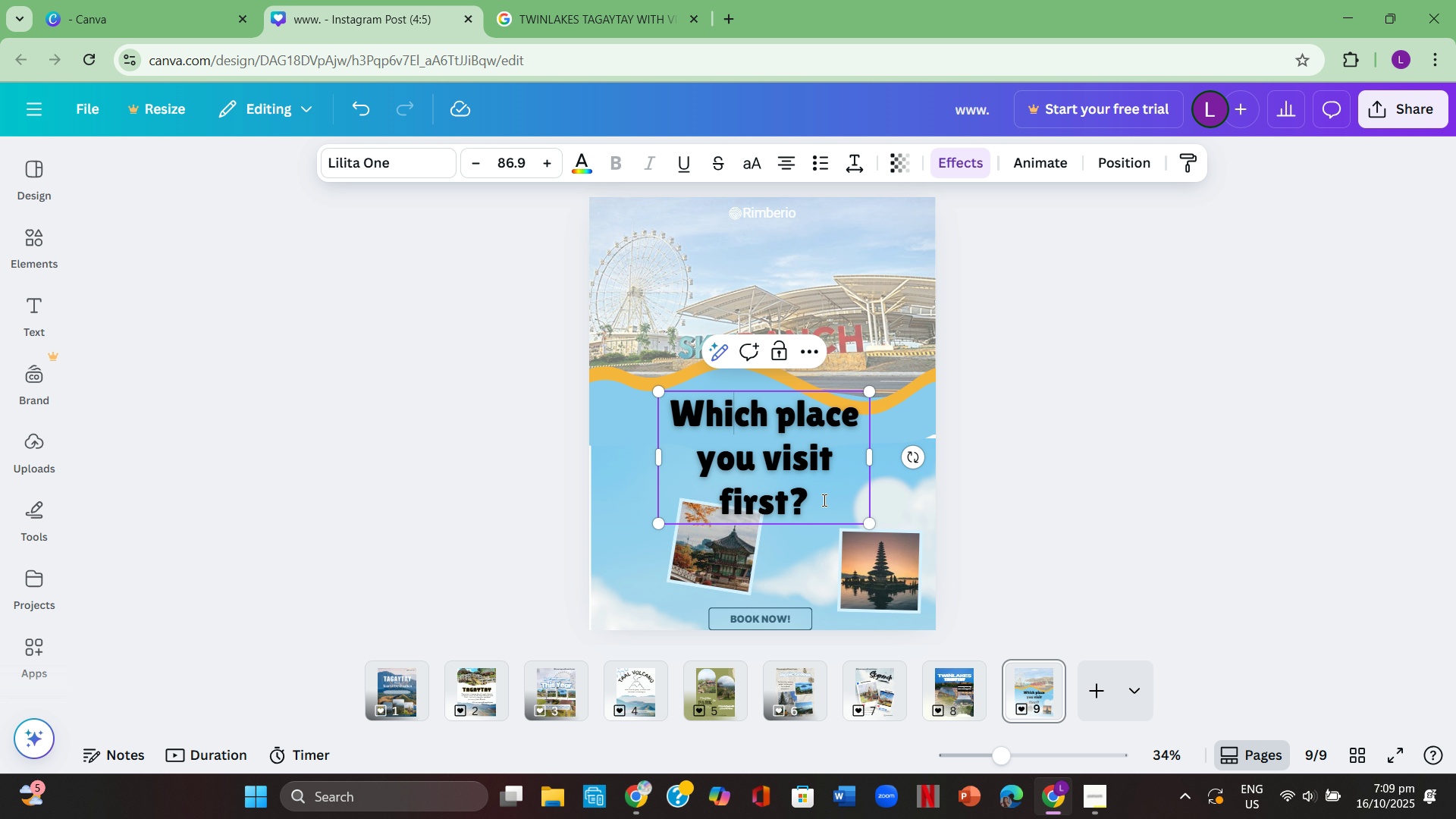 
left_click_drag(start_coordinate=[823, 500], to_coordinate=[683, 422])
 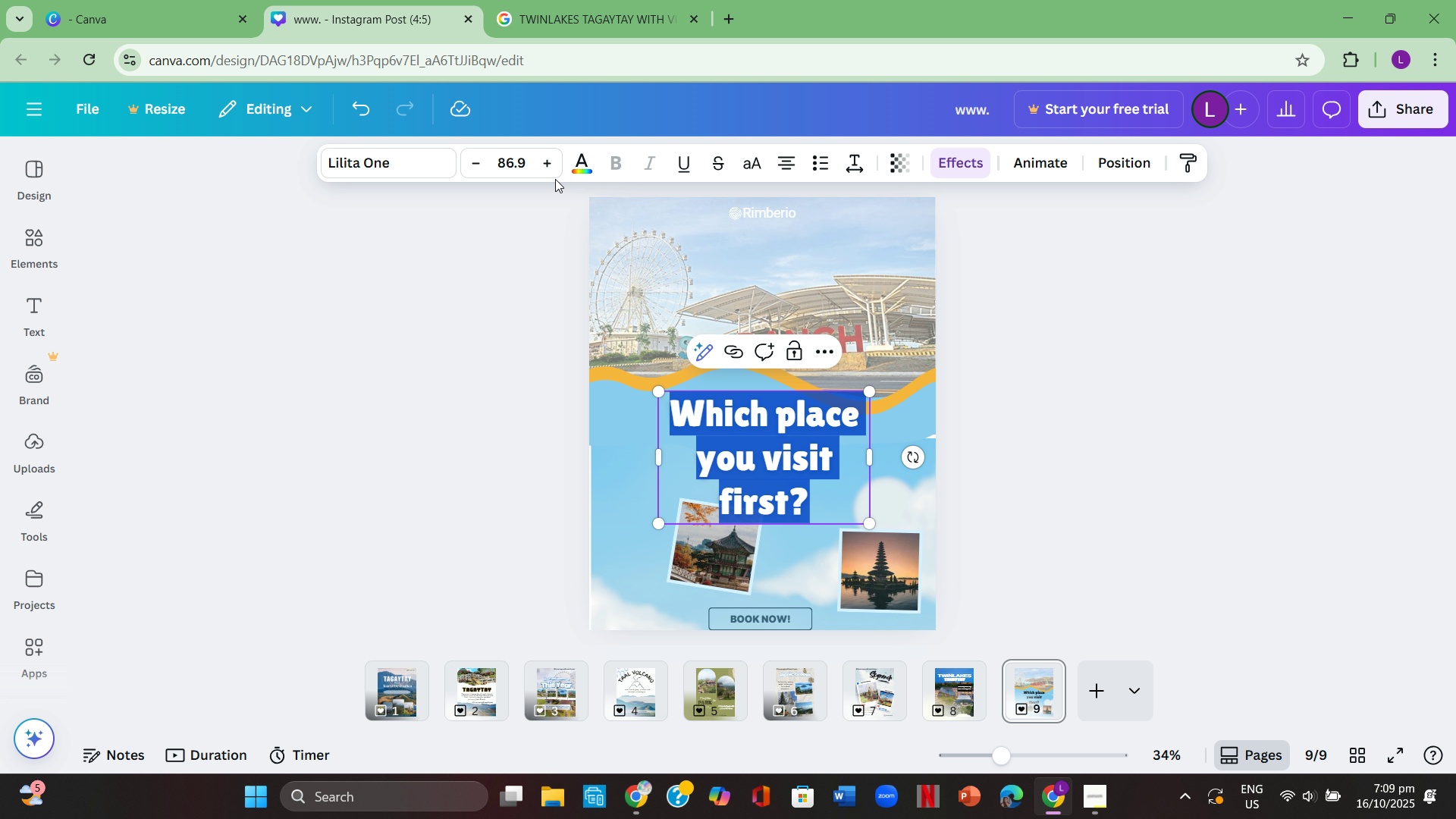 
left_click([544, 162])
 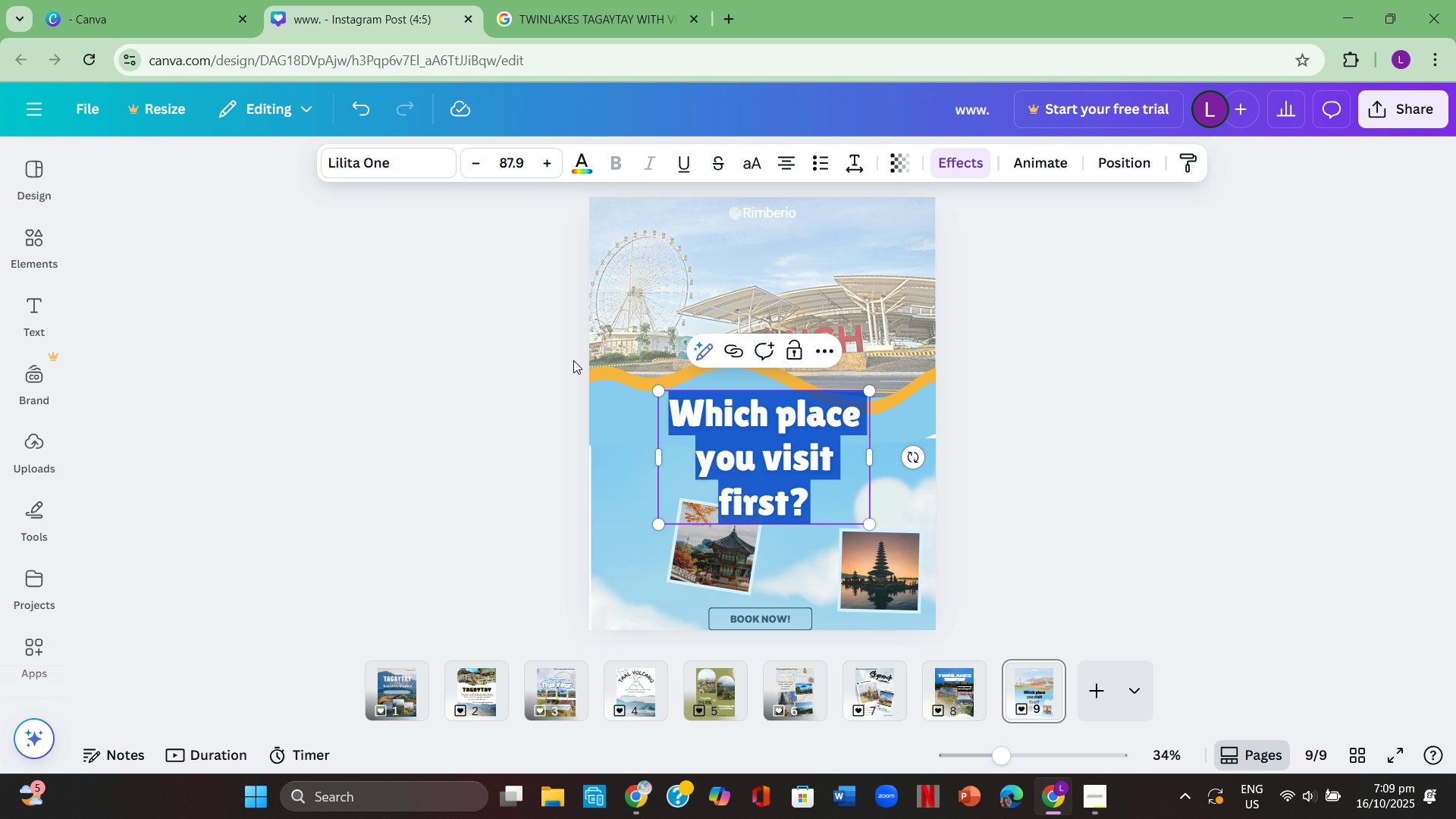 
left_click_drag(start_coordinate=[657, 454], to_coordinate=[586, 467])
 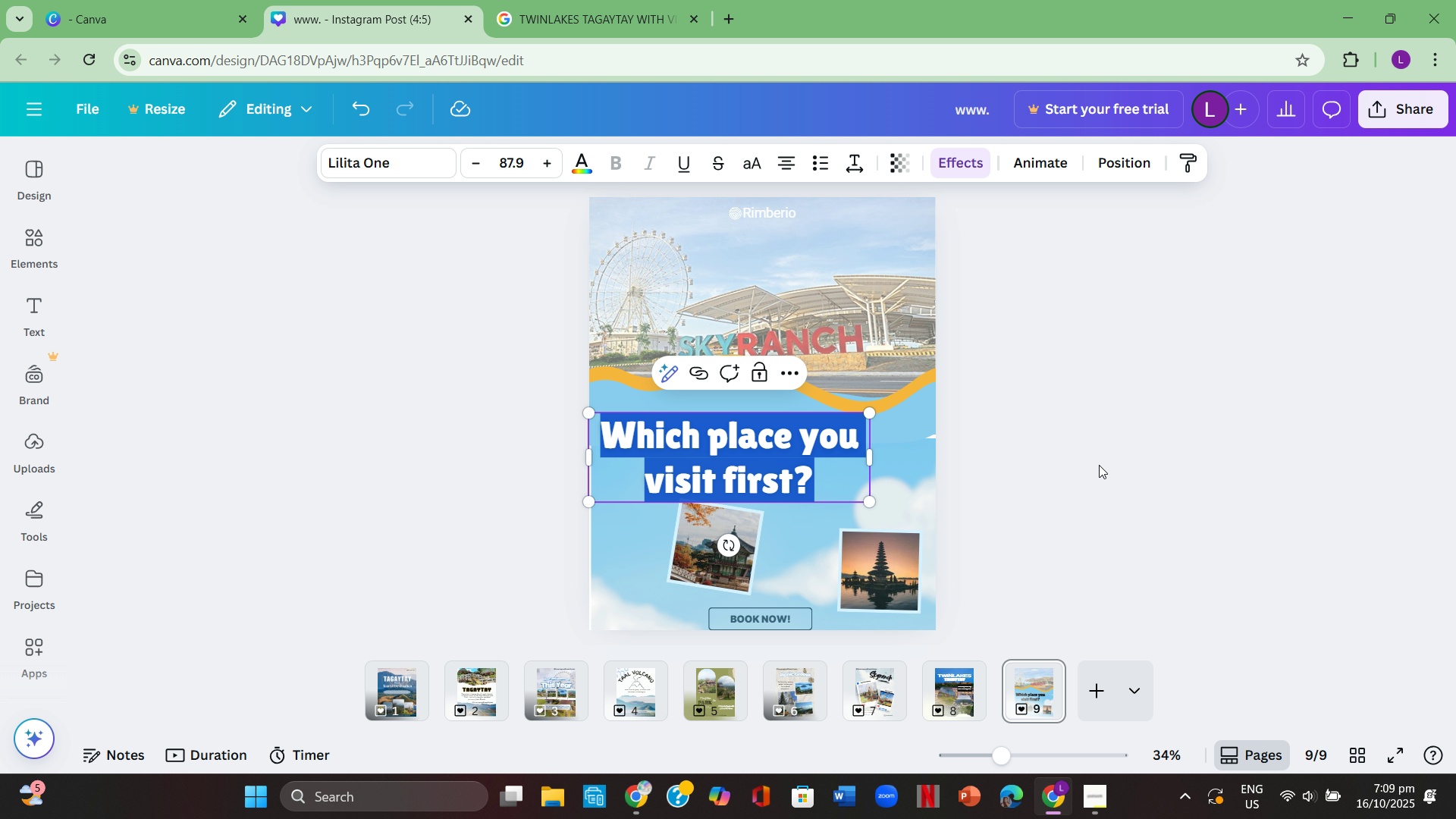 
left_click([1099, 465])
 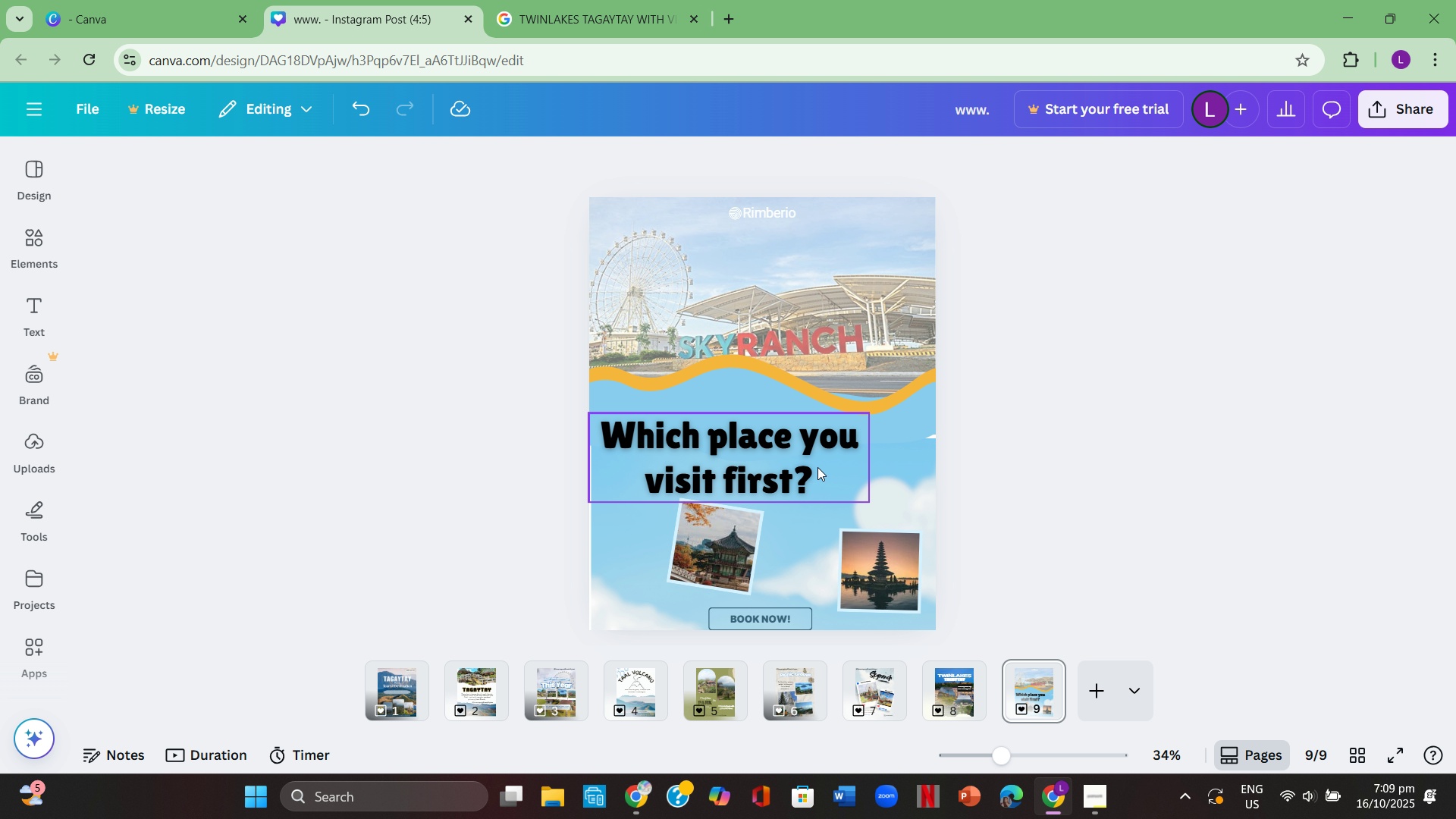 
left_click_drag(start_coordinate=[817, 467], to_coordinate=[837, 450])
 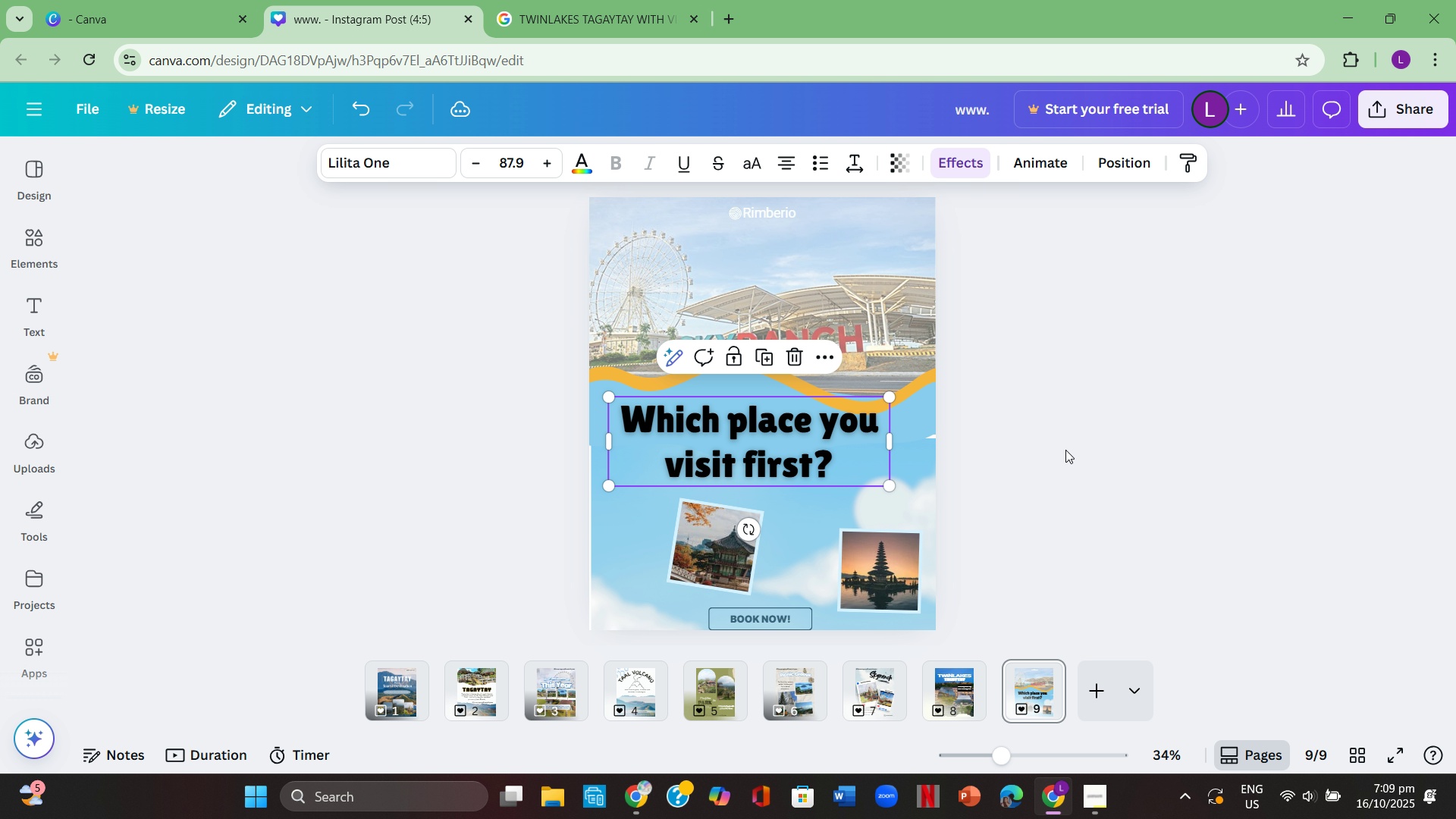 
left_click([1065, 450])
 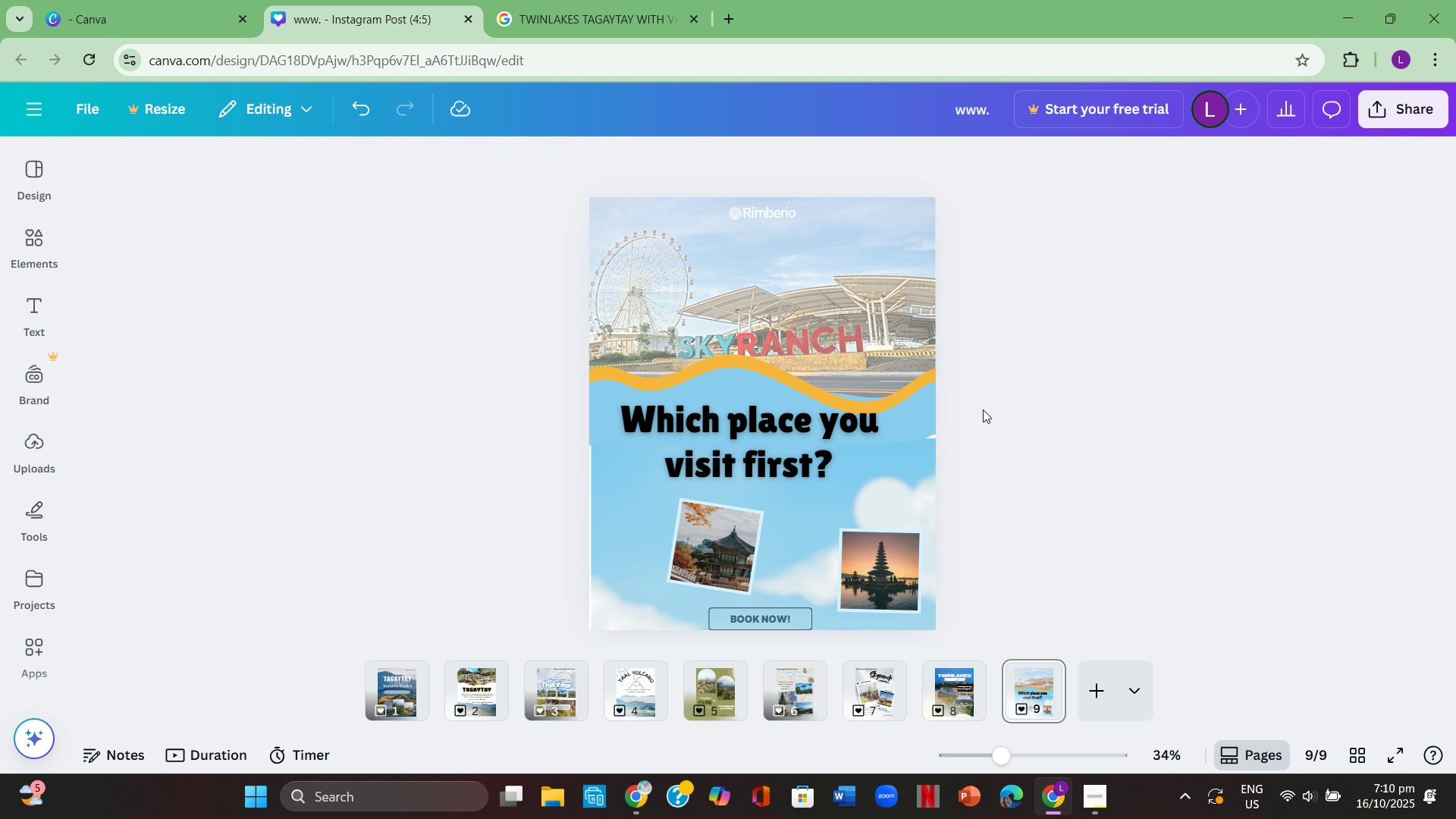 
wait(12.26)
 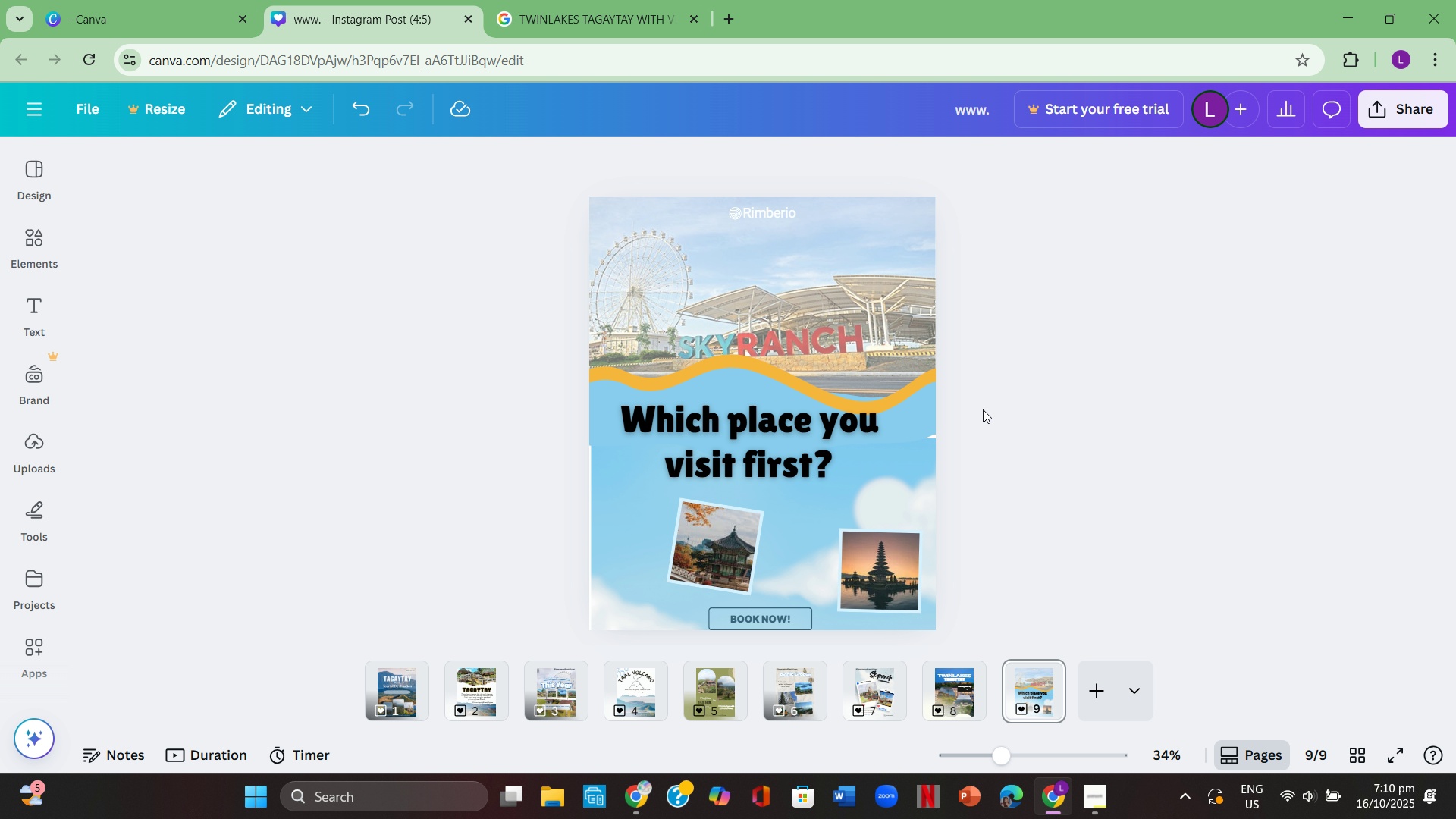 
left_click_drag(start_coordinate=[786, 444], to_coordinate=[808, 433])
 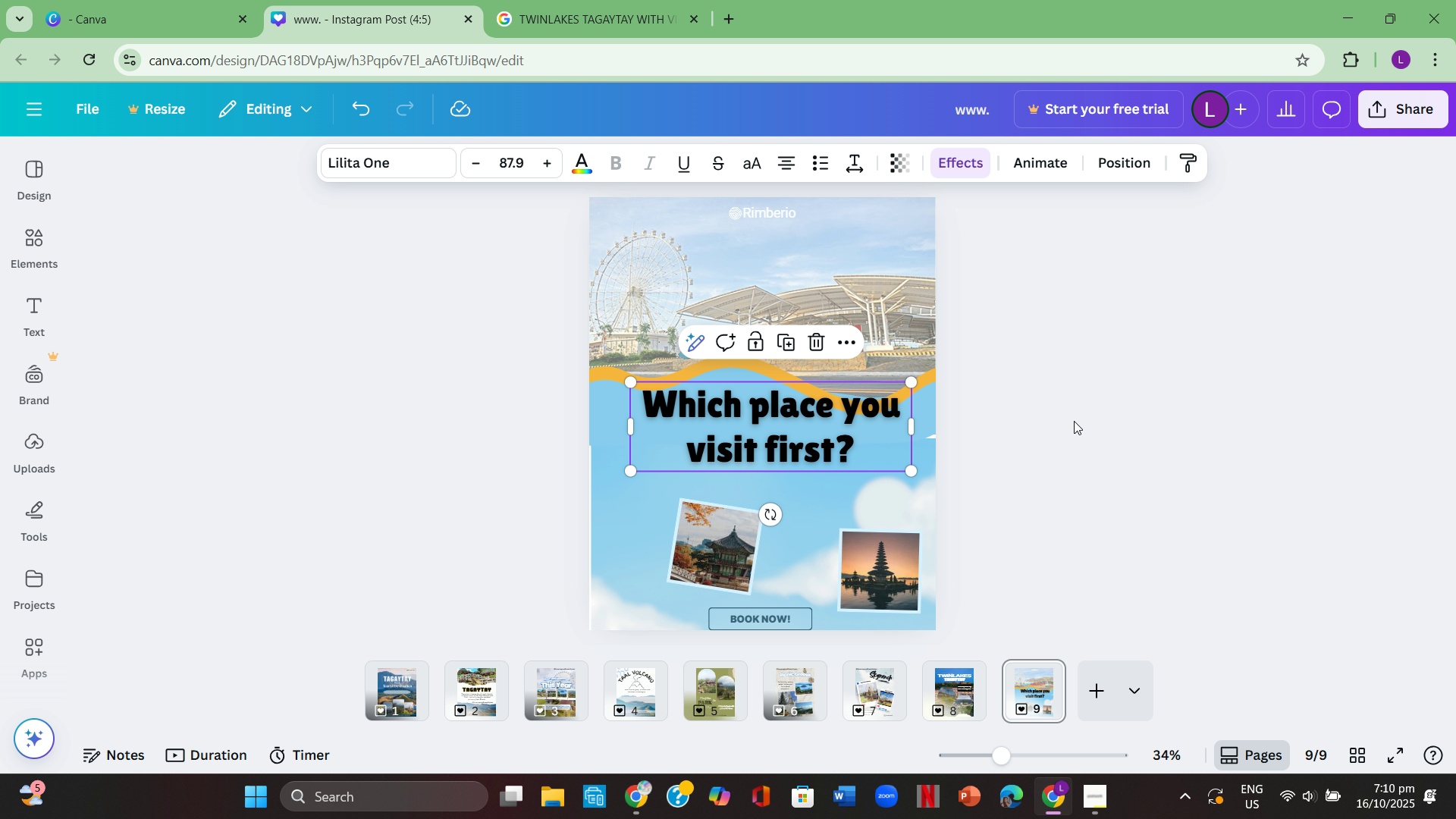 
left_click([1079, 421])
 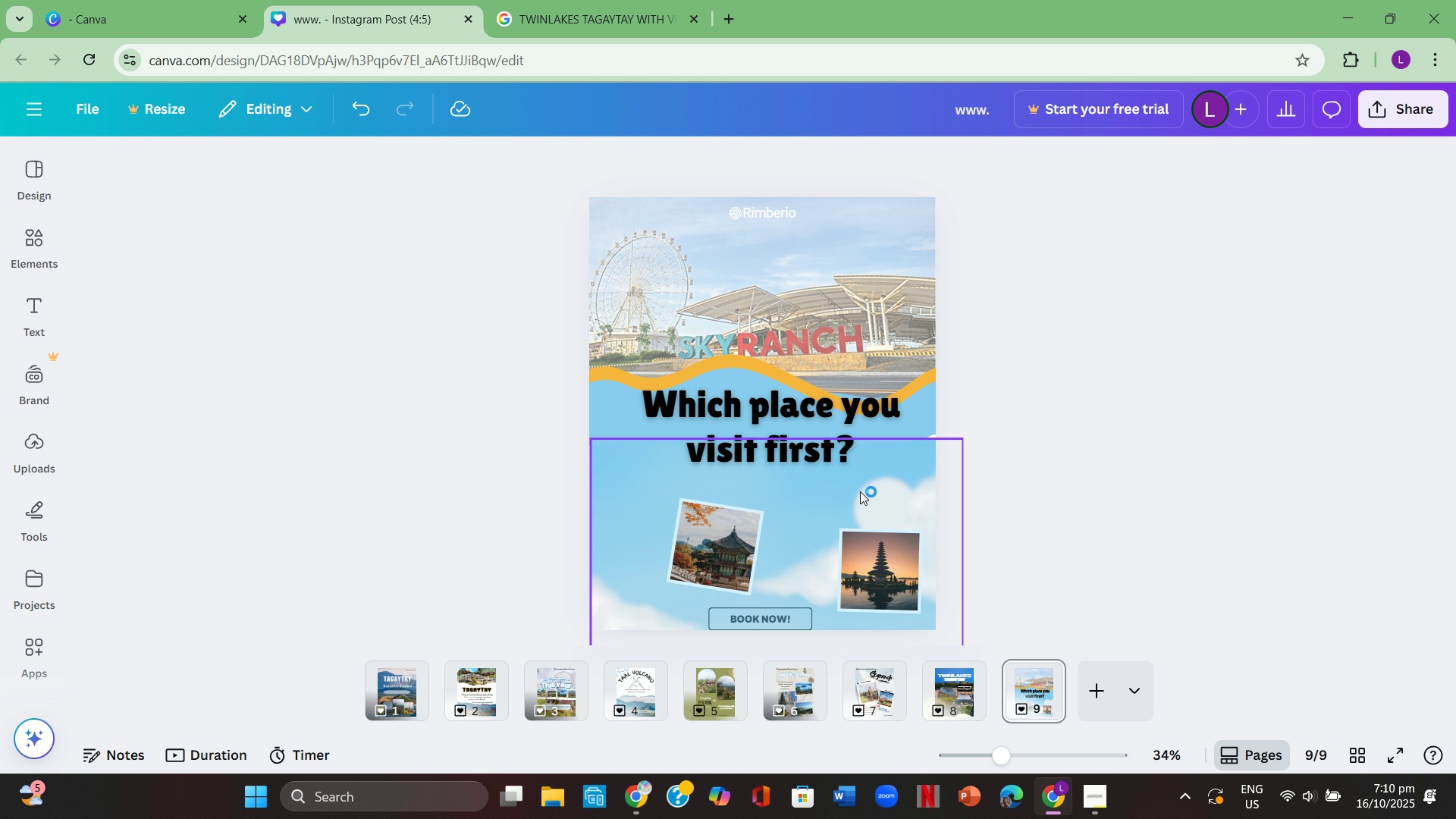 
left_click([829, 450])
 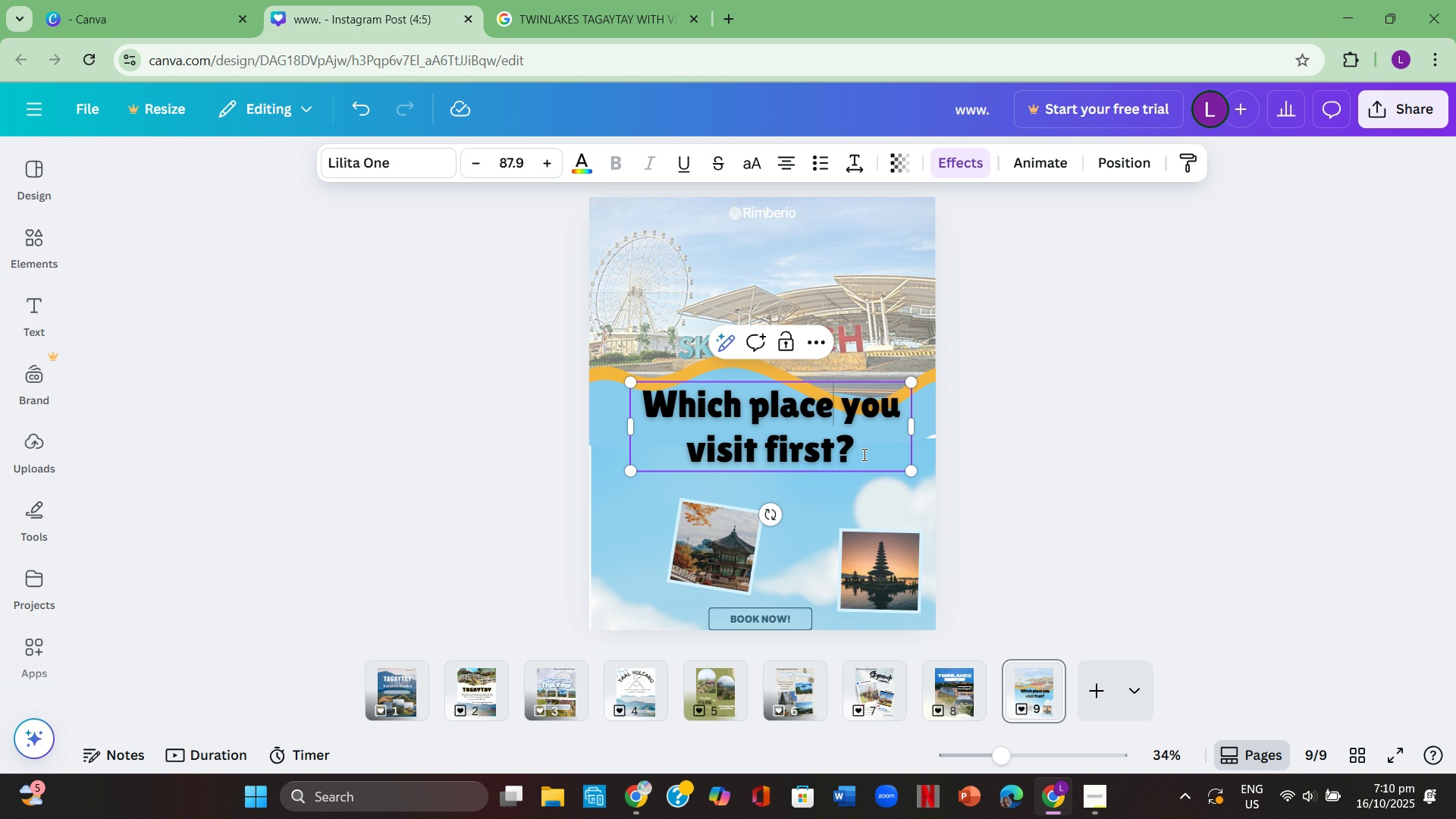 
left_click_drag(start_coordinate=[863, 454], to_coordinate=[626, 417])
 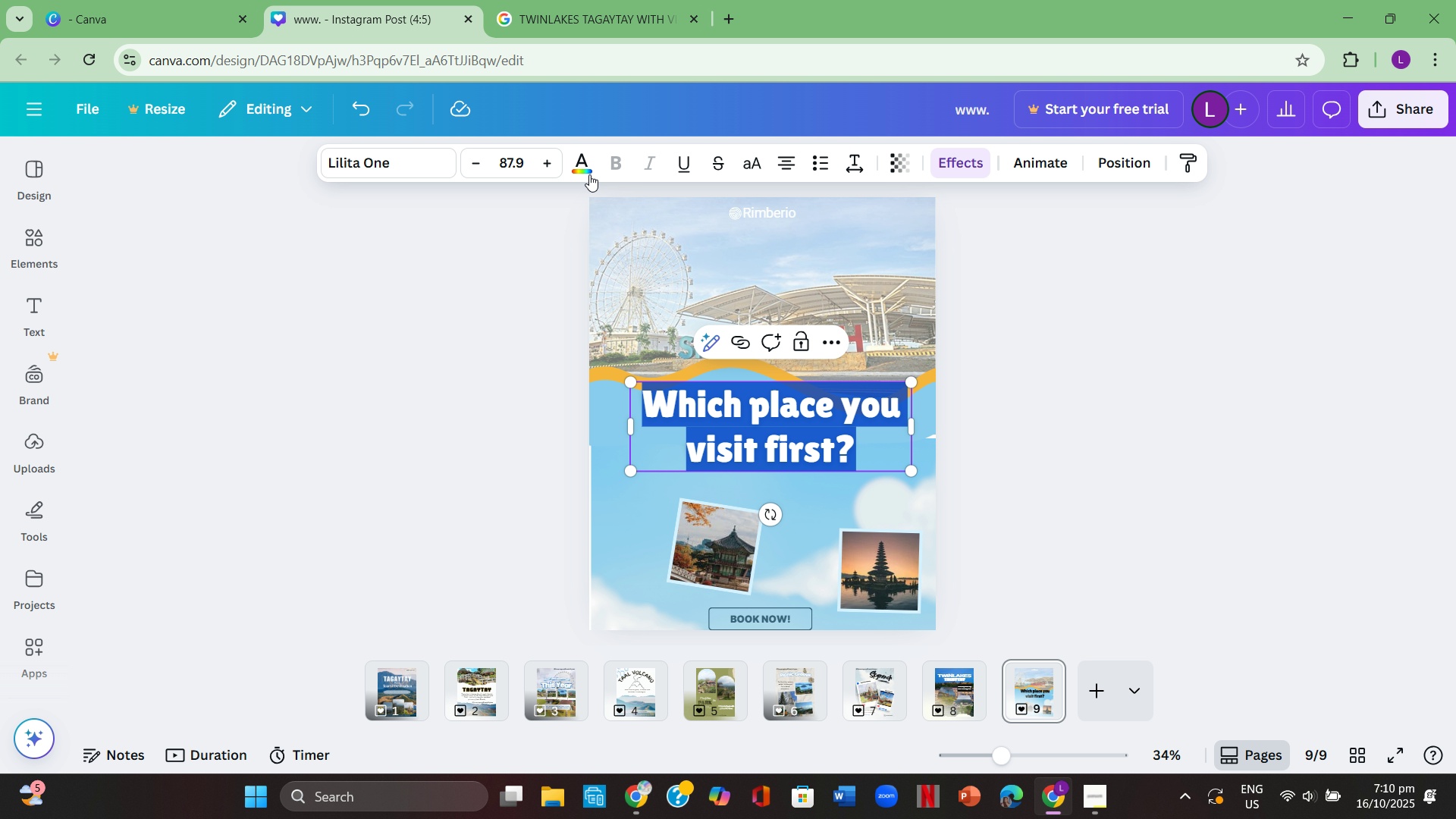 
left_click([589, 174])
 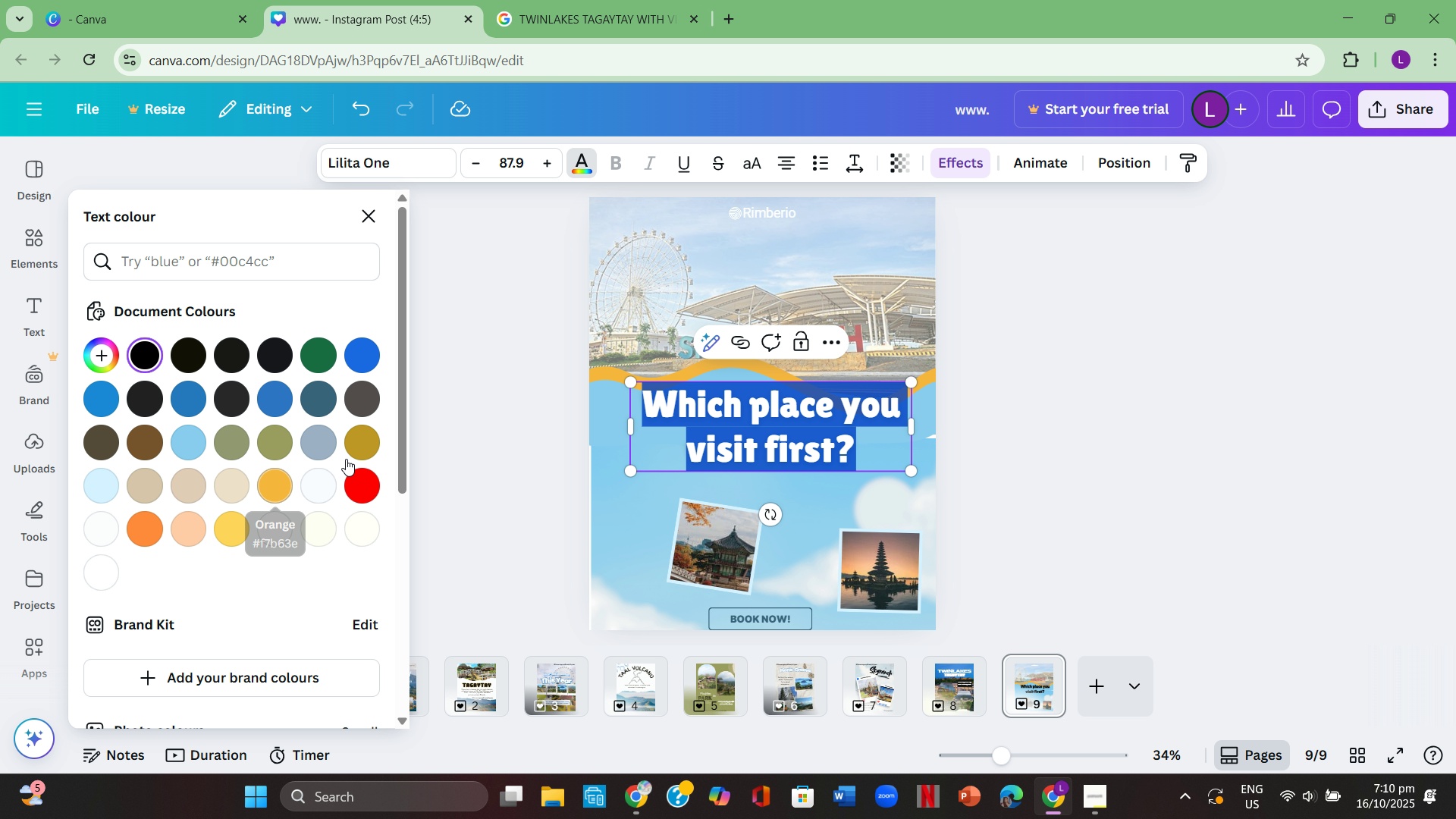 
left_click([331, 443])
 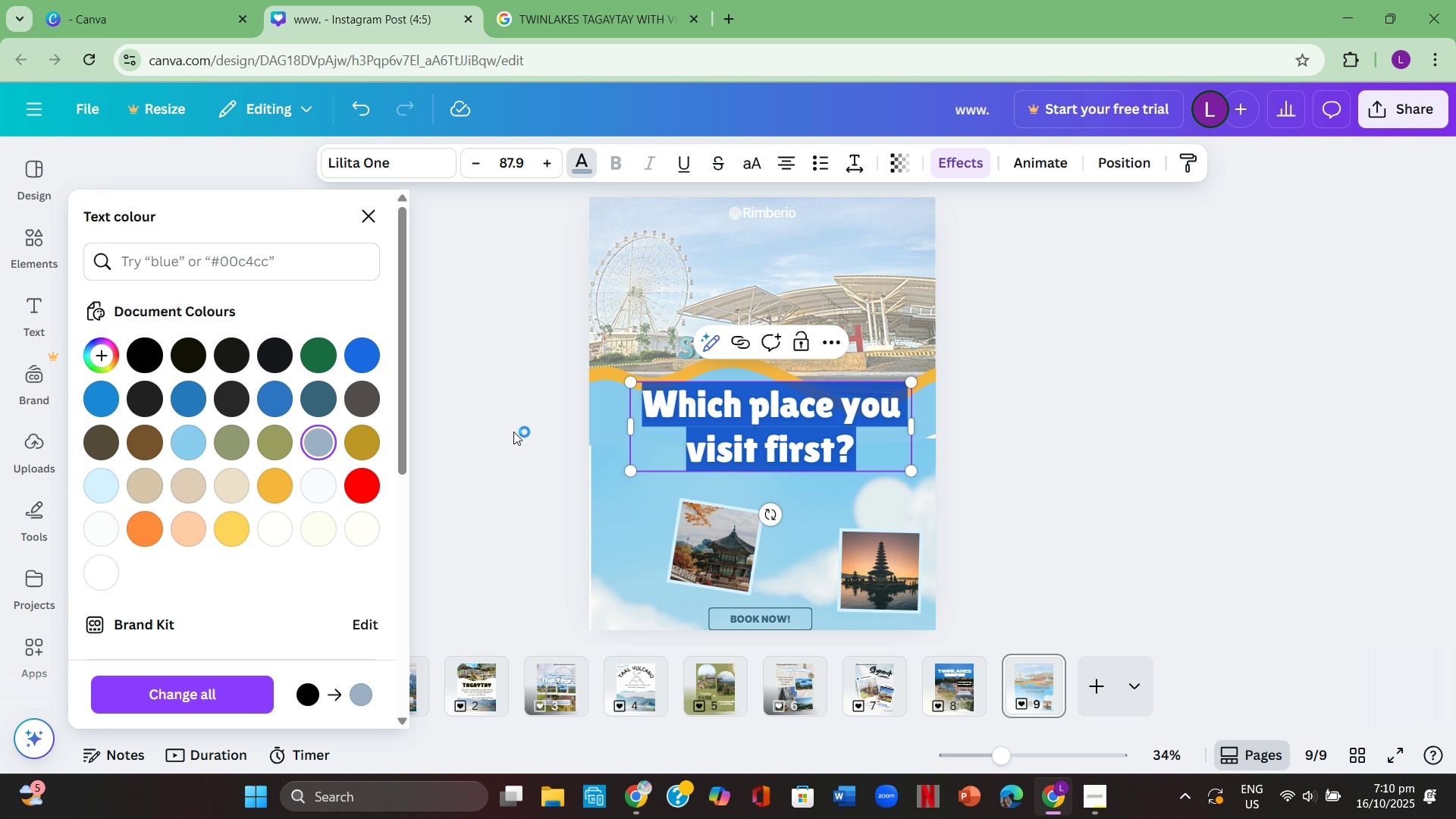 
left_click([513, 431])
 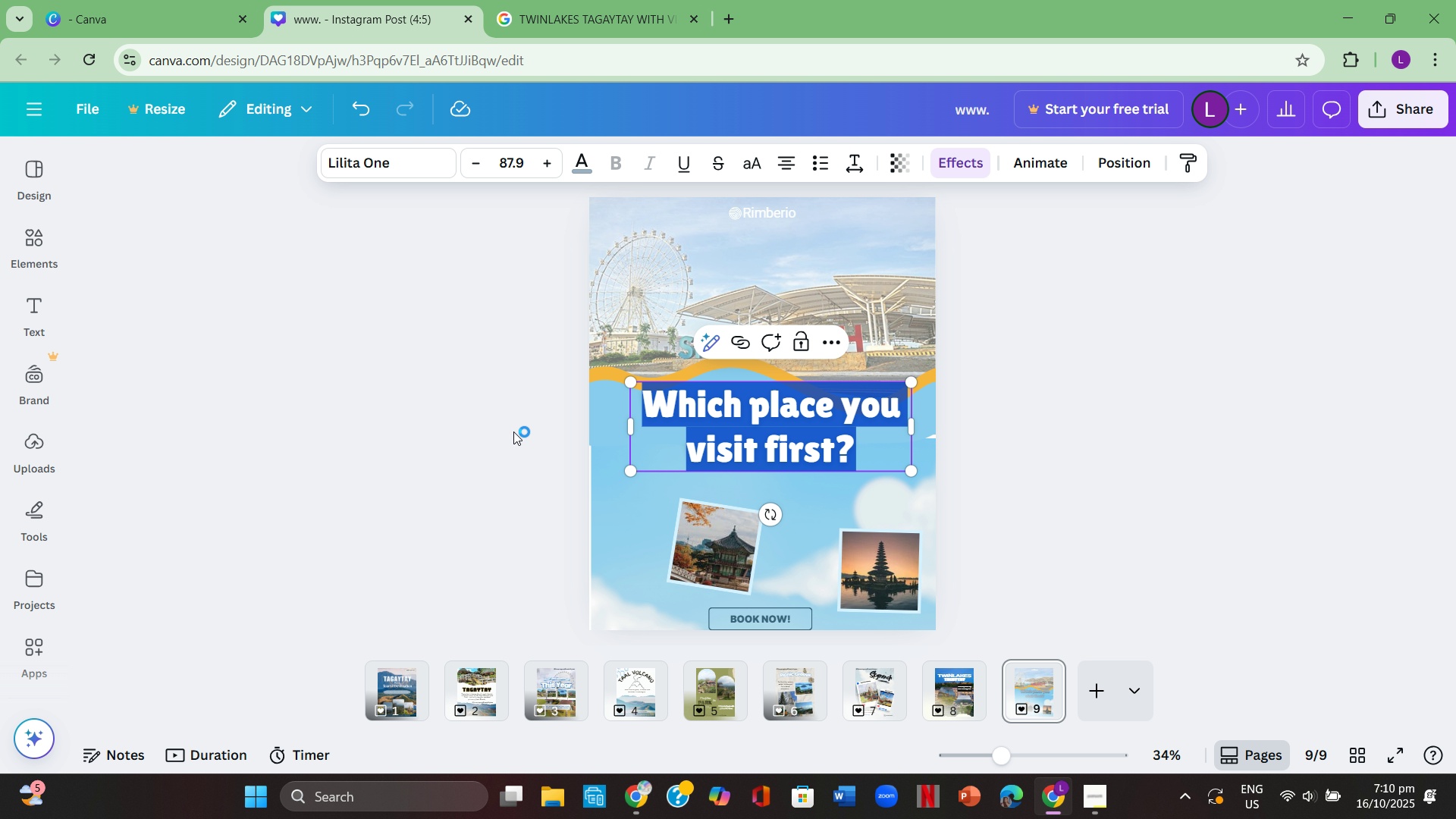 
left_click([513, 431])
 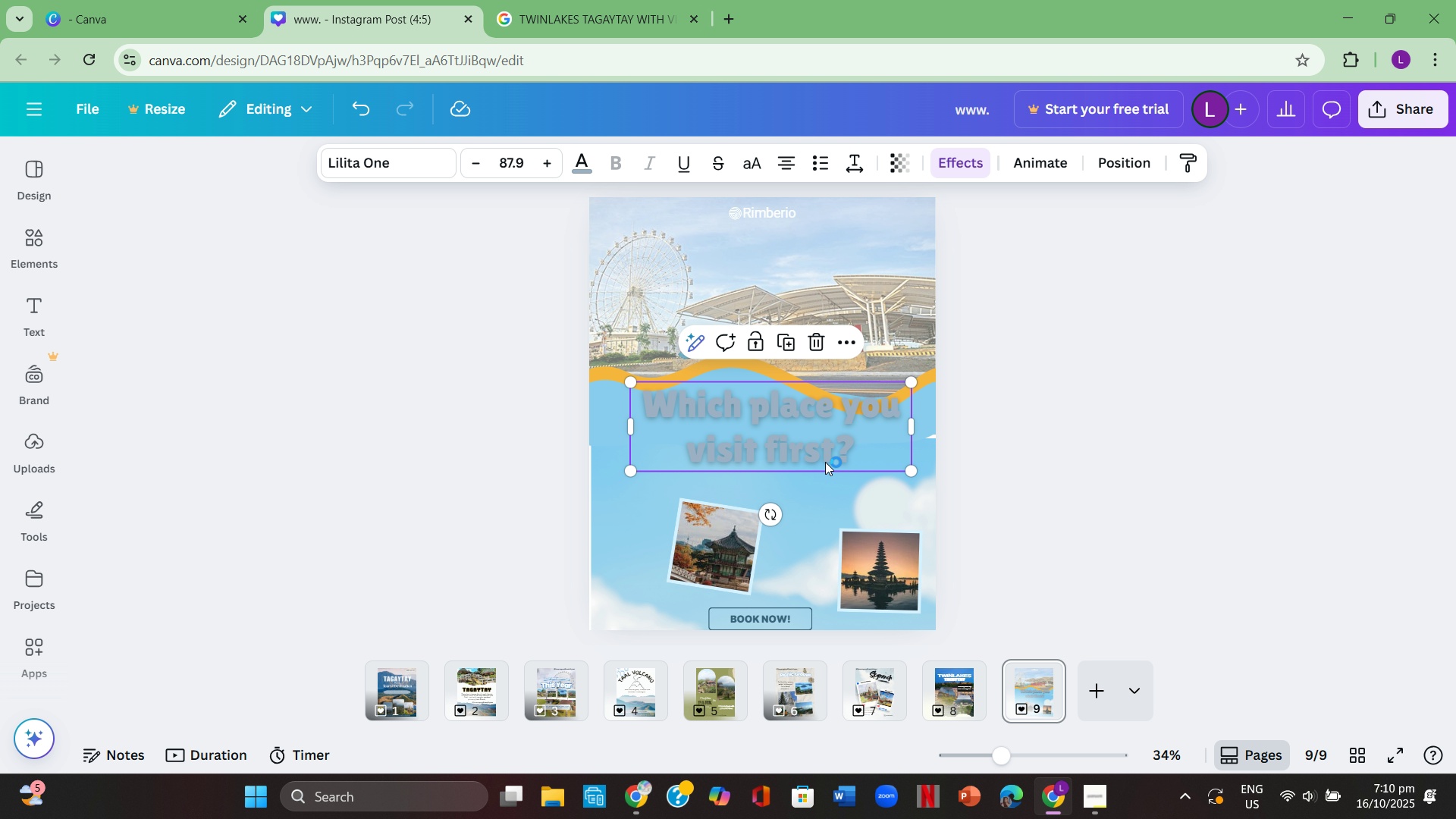 
double_click([825, 462])
 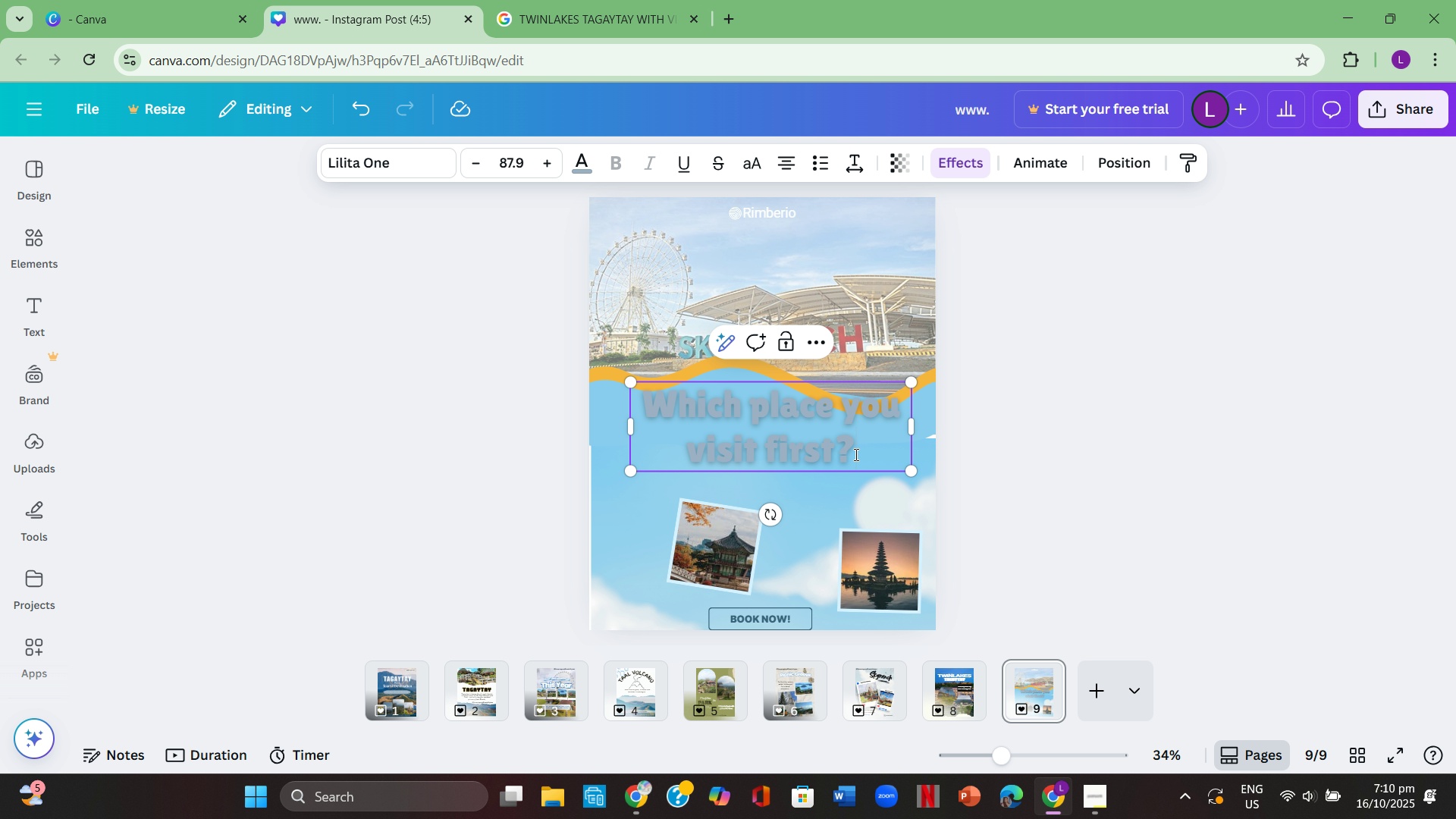 
left_click_drag(start_coordinate=[855, 454], to_coordinate=[656, 406])
 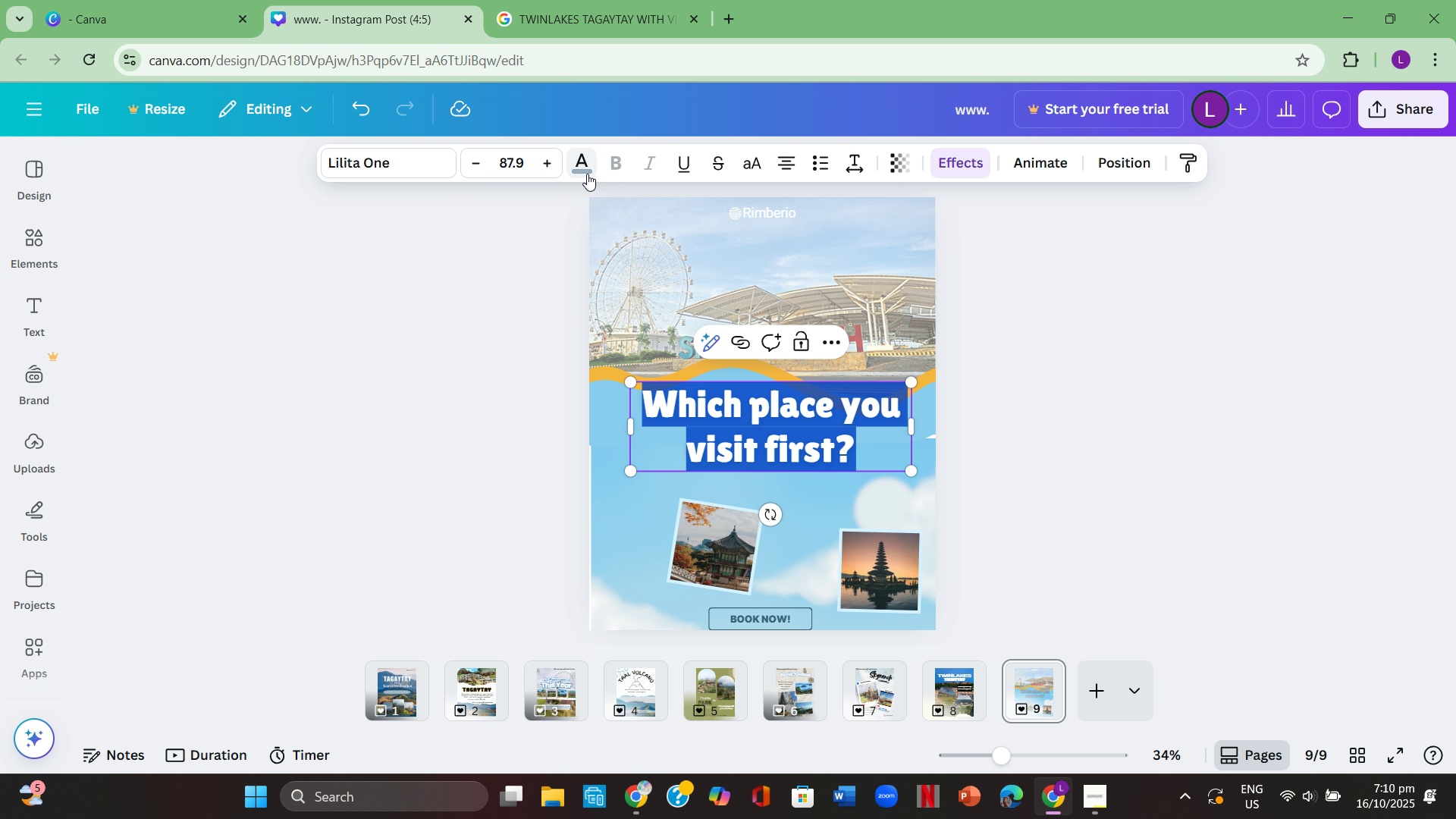 
left_click([587, 174])
 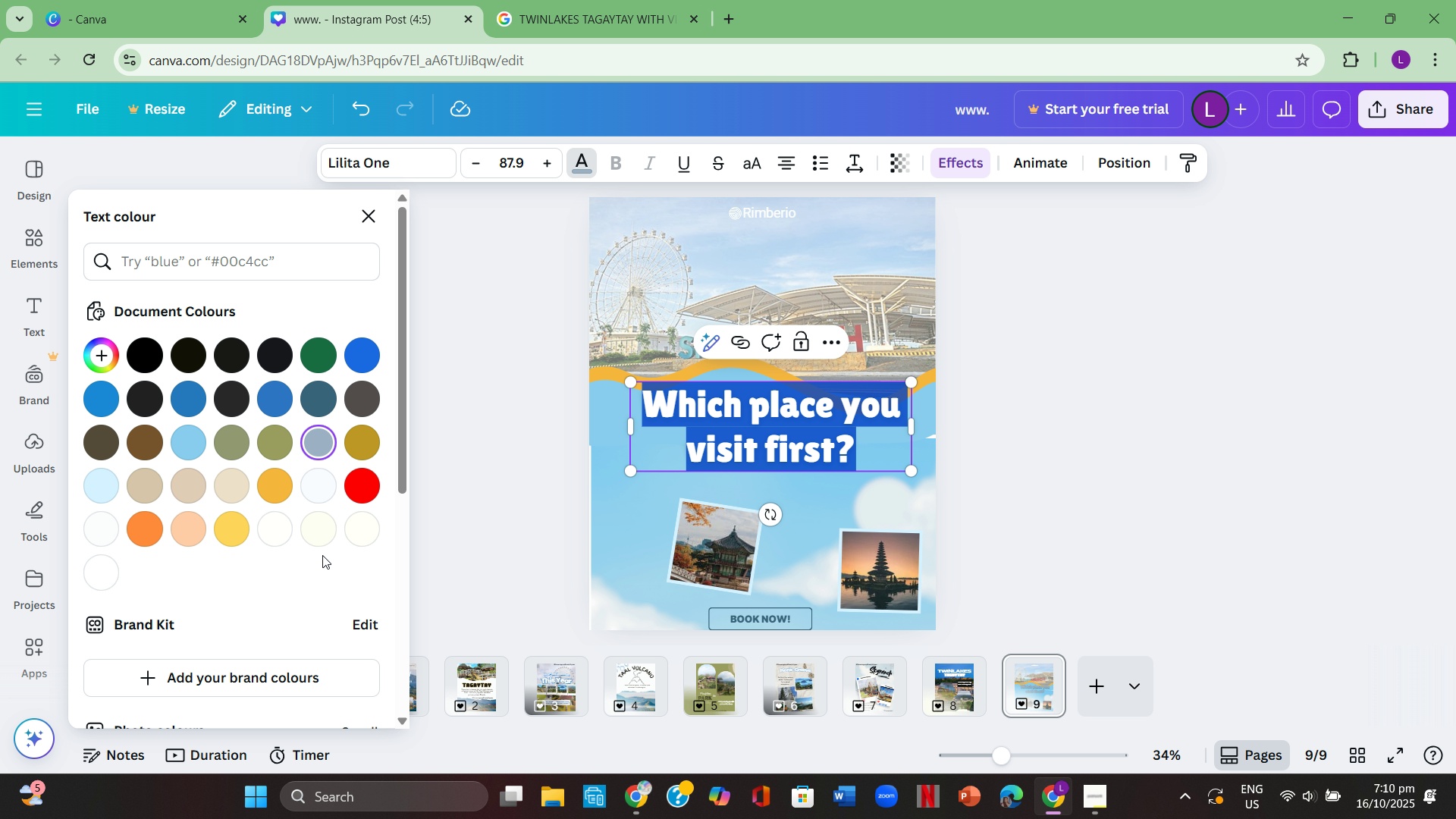 
left_click([373, 535])
 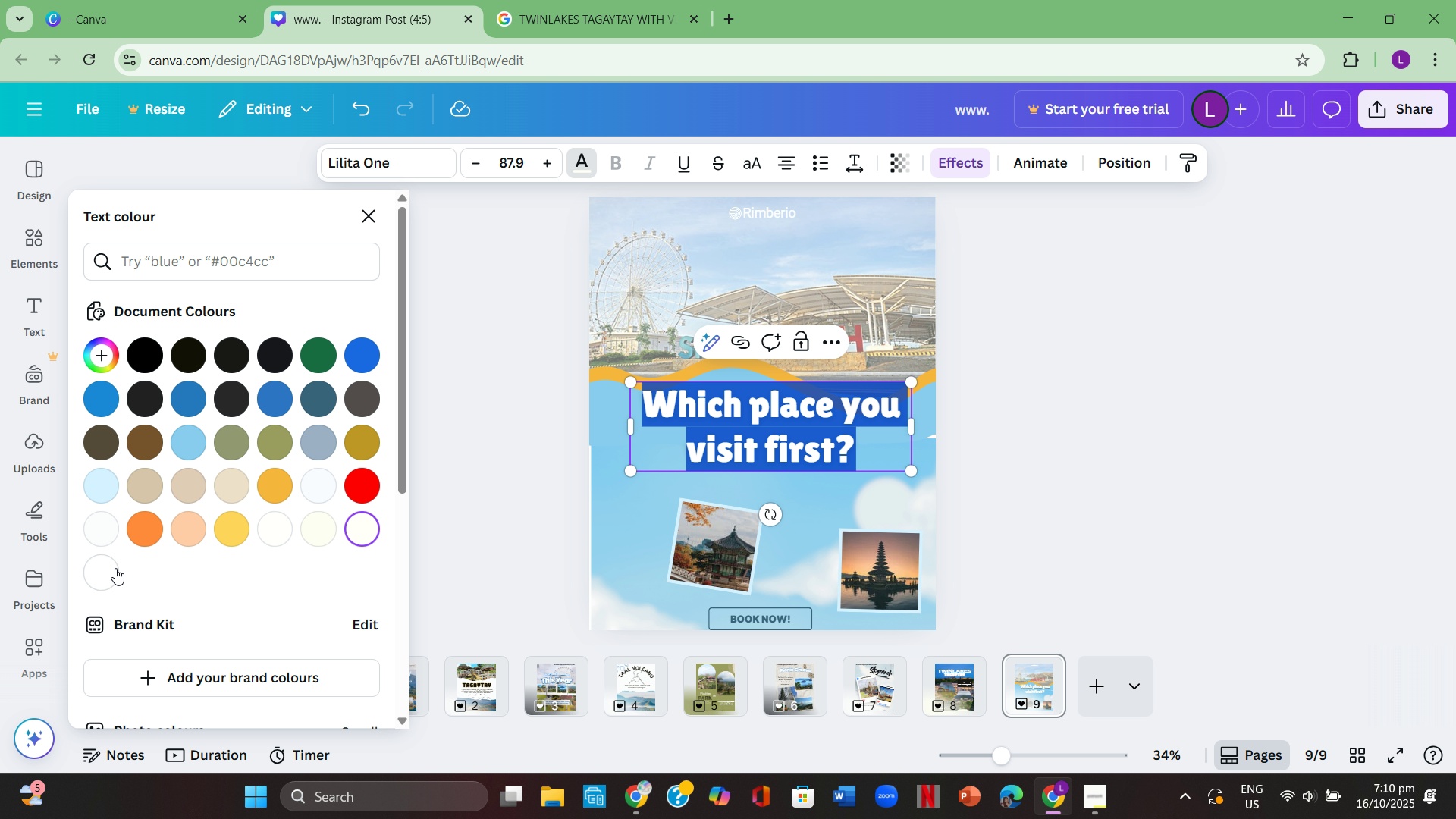 
left_click([111, 573])
 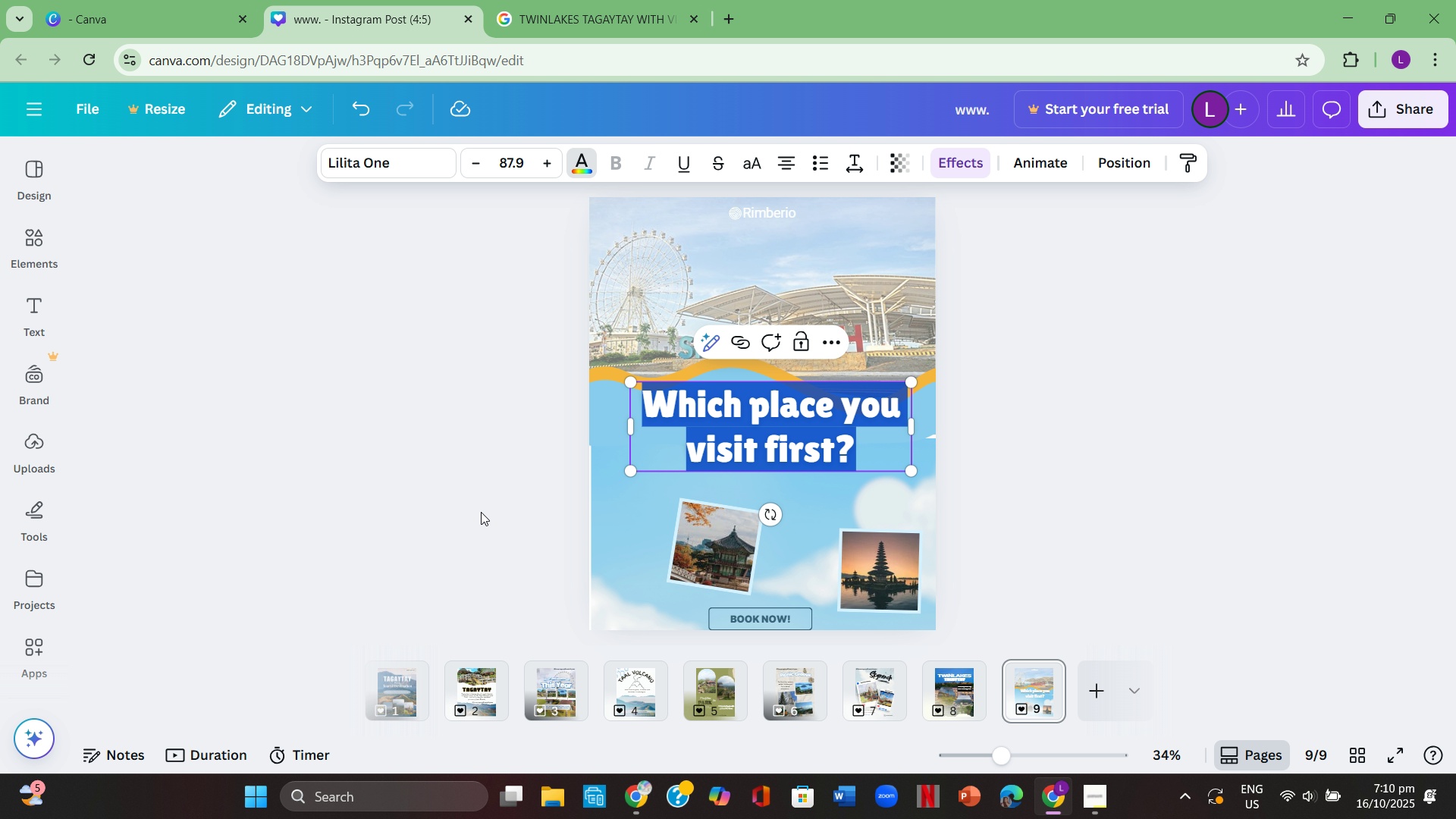 
double_click([481, 512])
 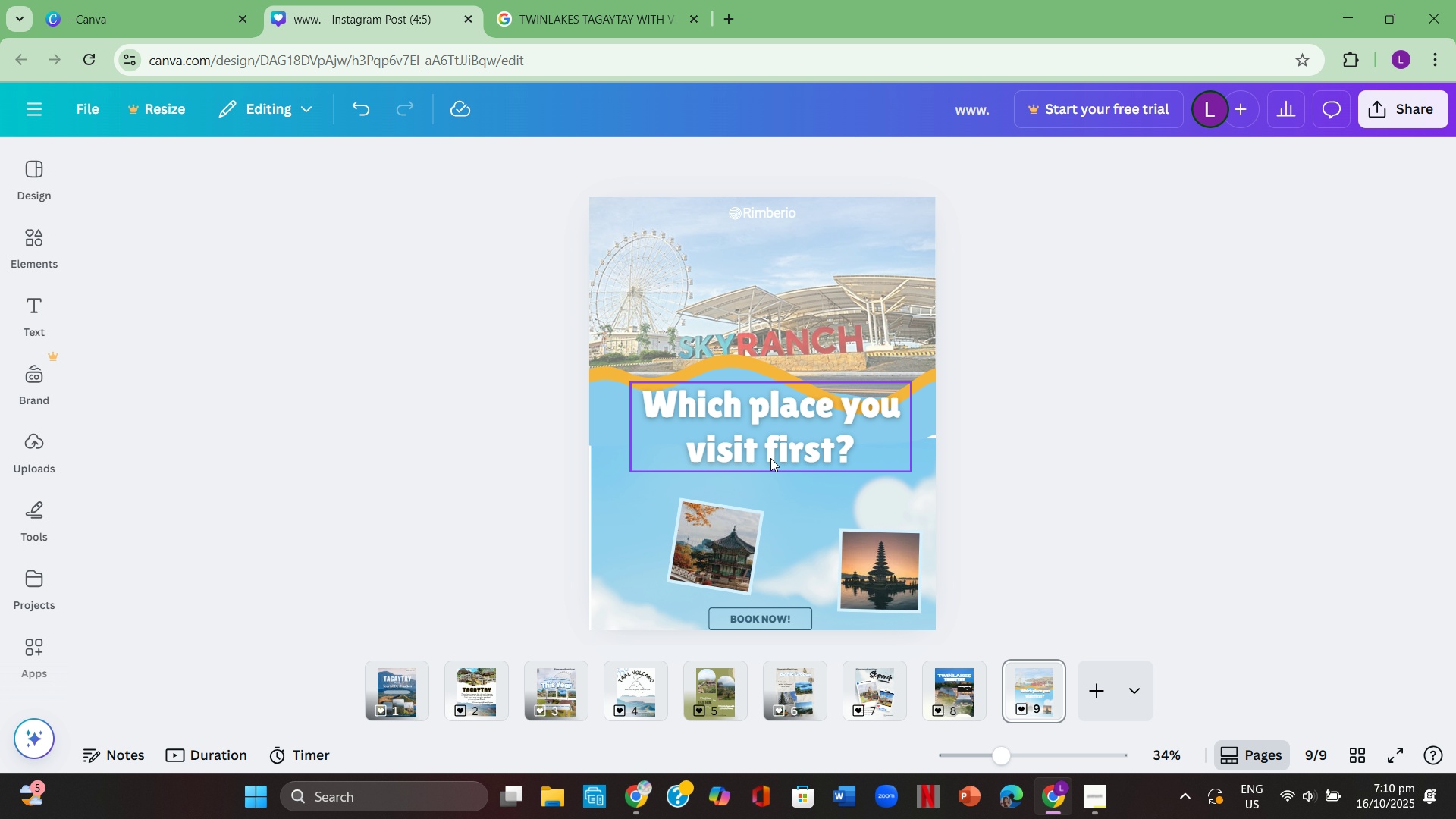 
left_click_drag(start_coordinate=[773, 450], to_coordinate=[753, 456])
 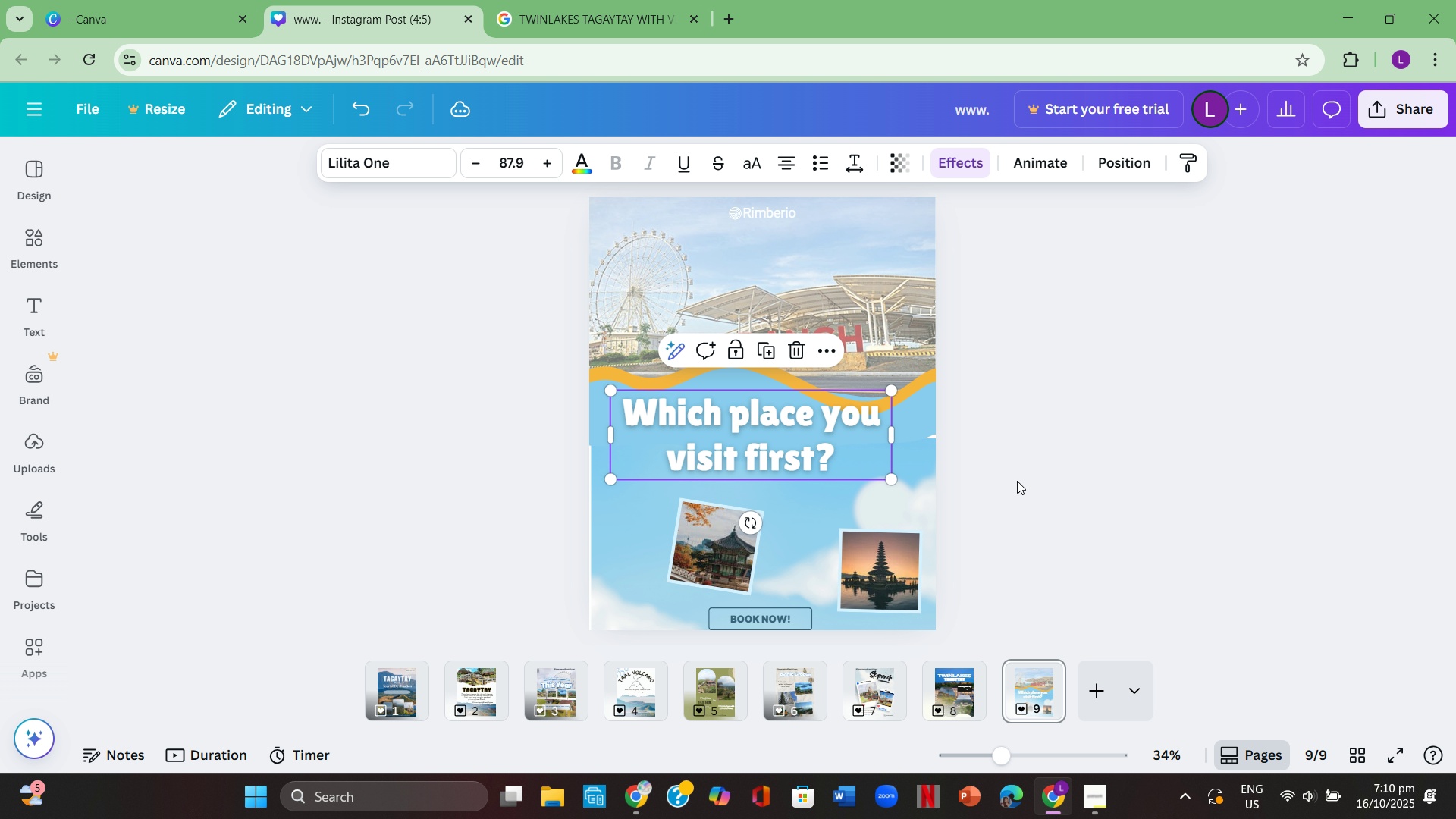 
left_click([1017, 481])
 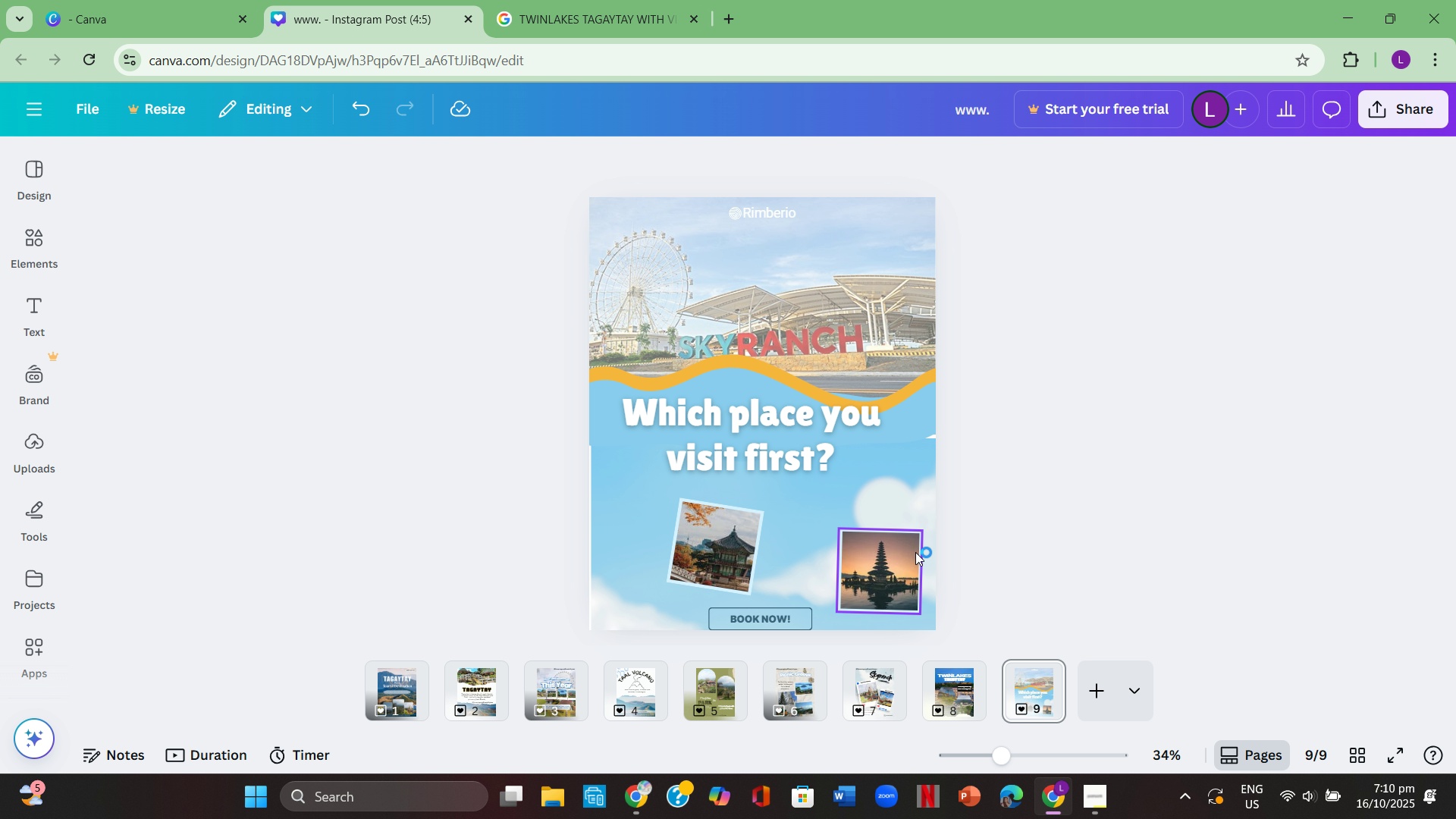 
left_click_drag(start_coordinate=[897, 570], to_coordinate=[888, 529])
 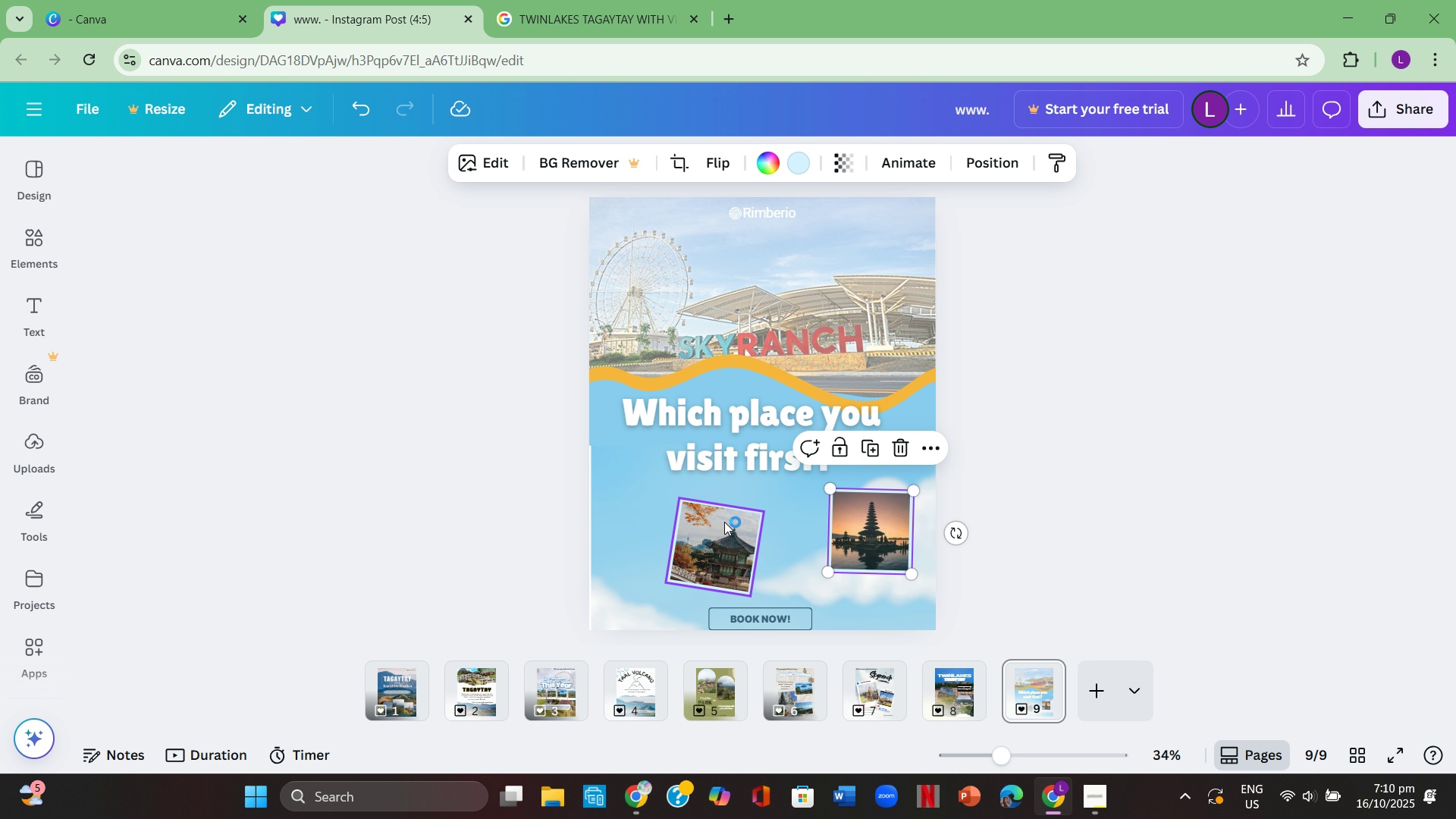 
left_click_drag(start_coordinate=[724, 522], to_coordinate=[671, 502])
 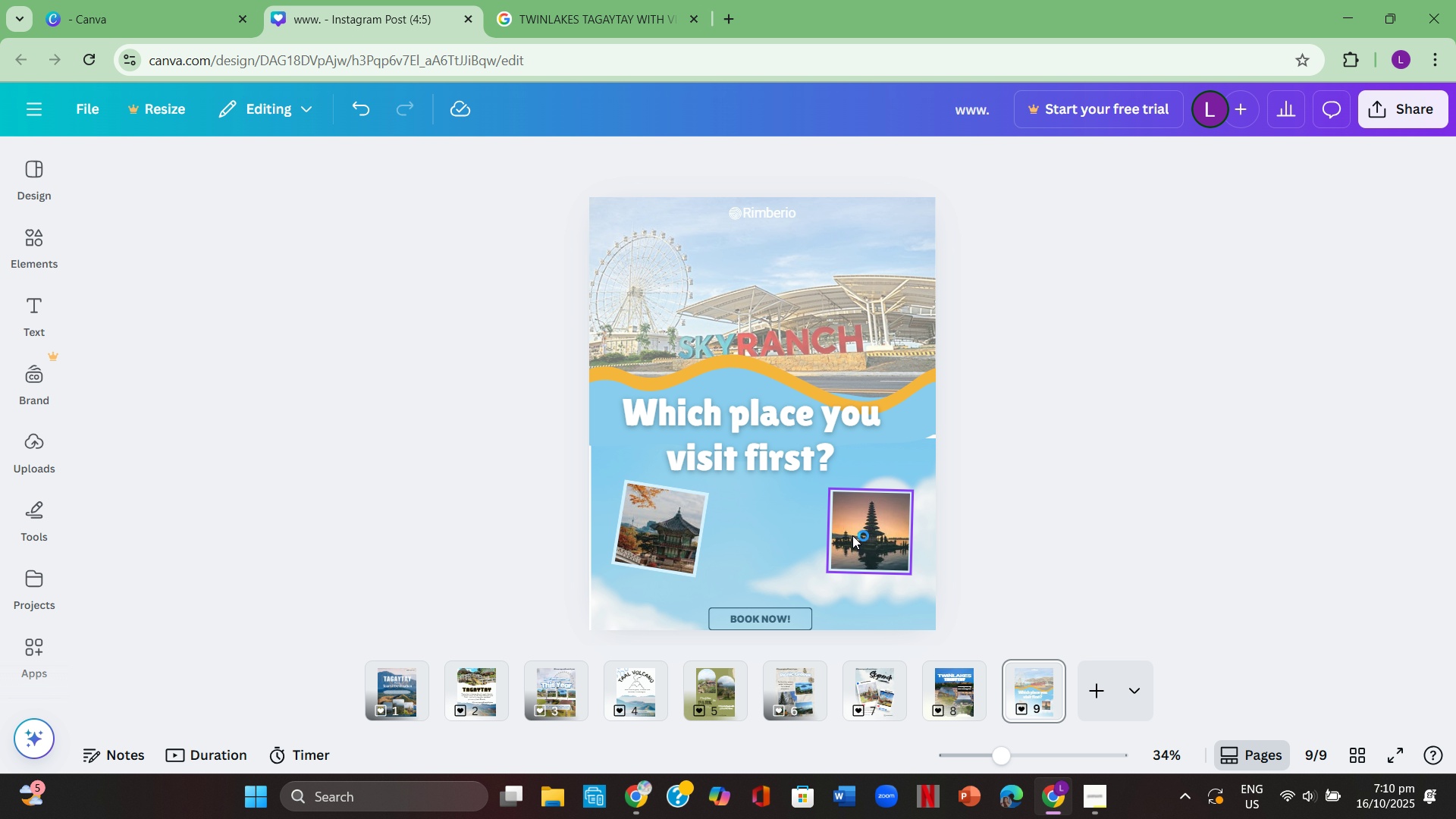 
left_click([871, 529])
 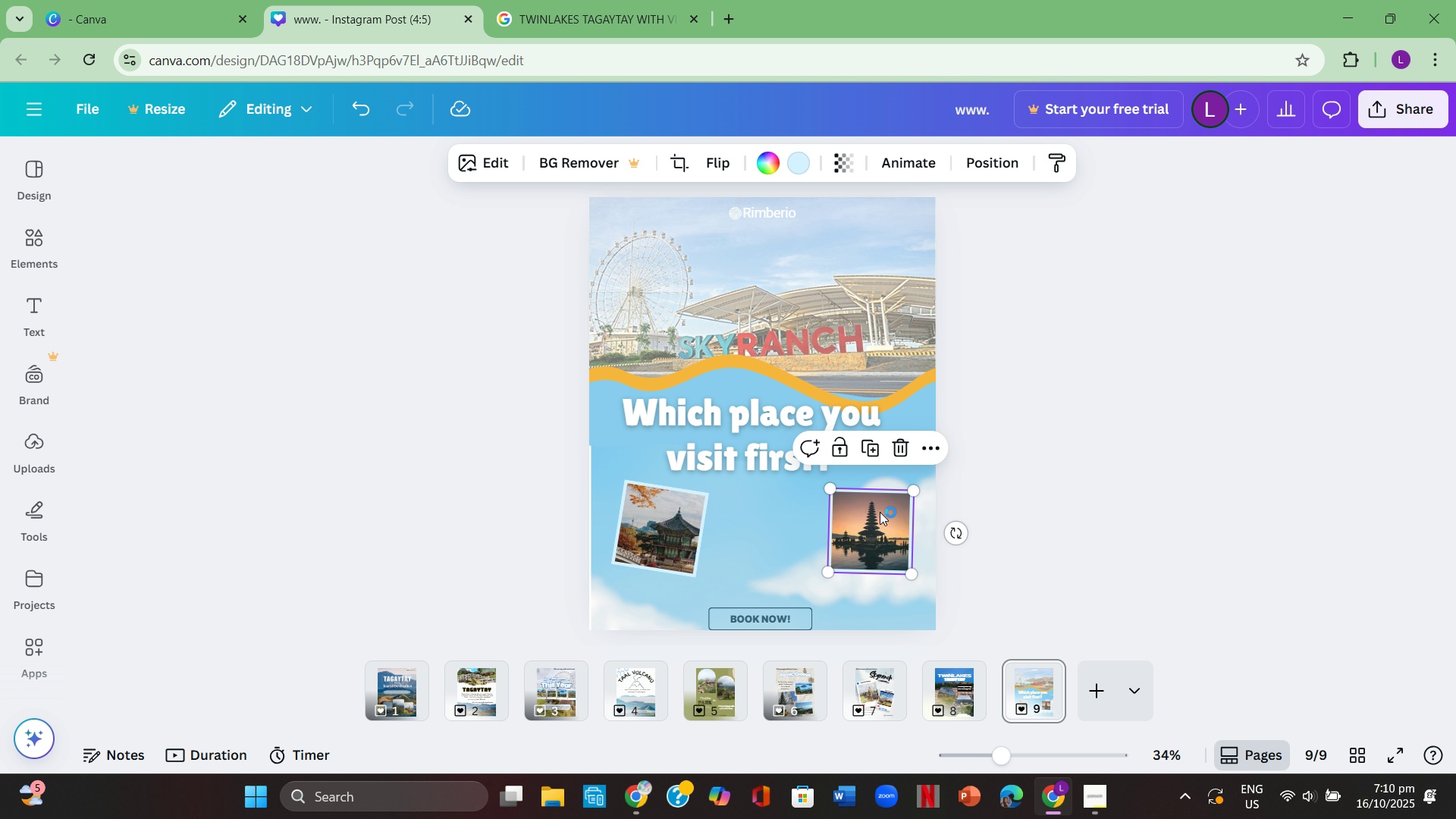 
key(Control+ControlLeft)
 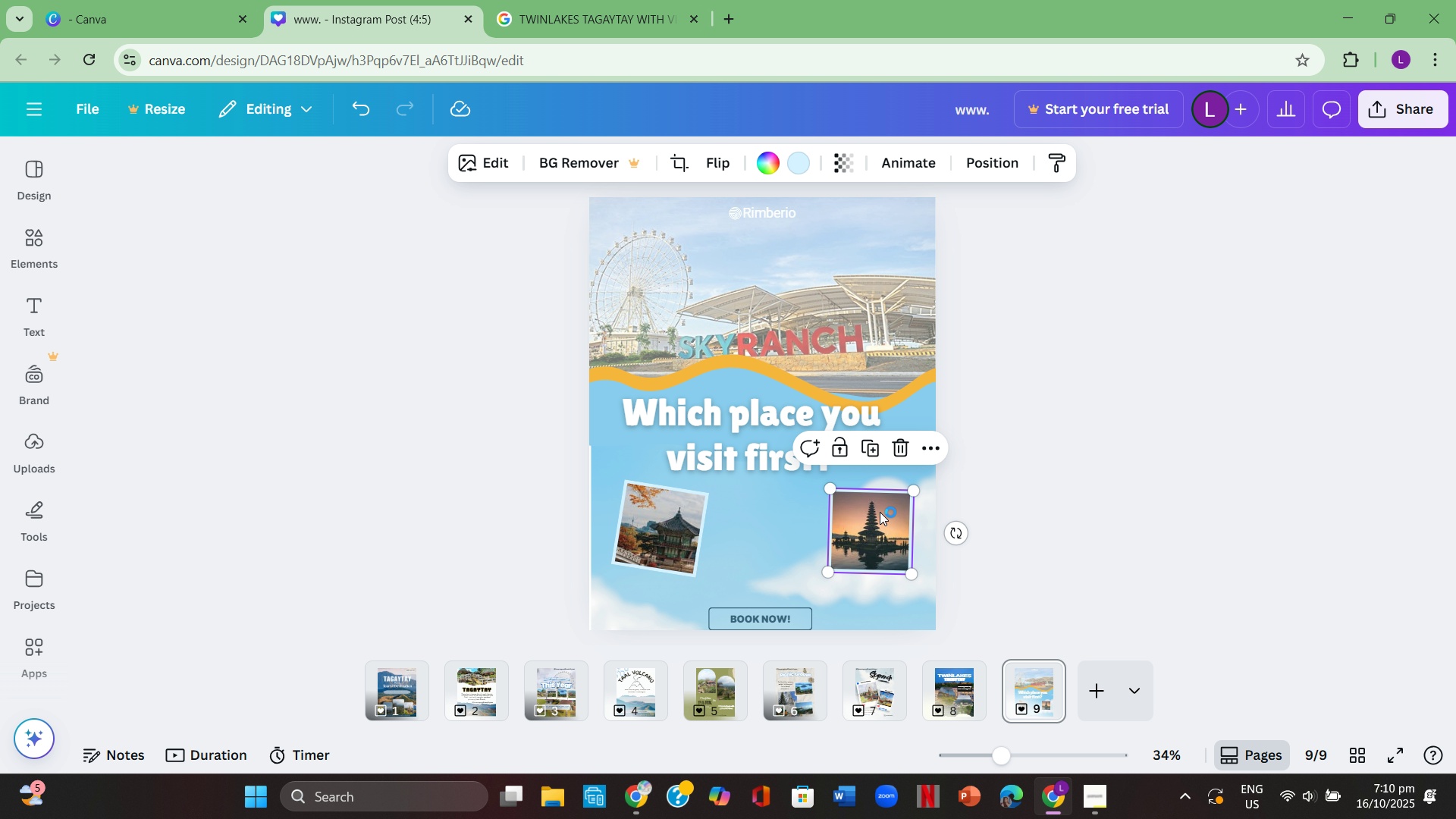 
key(Control+C)
 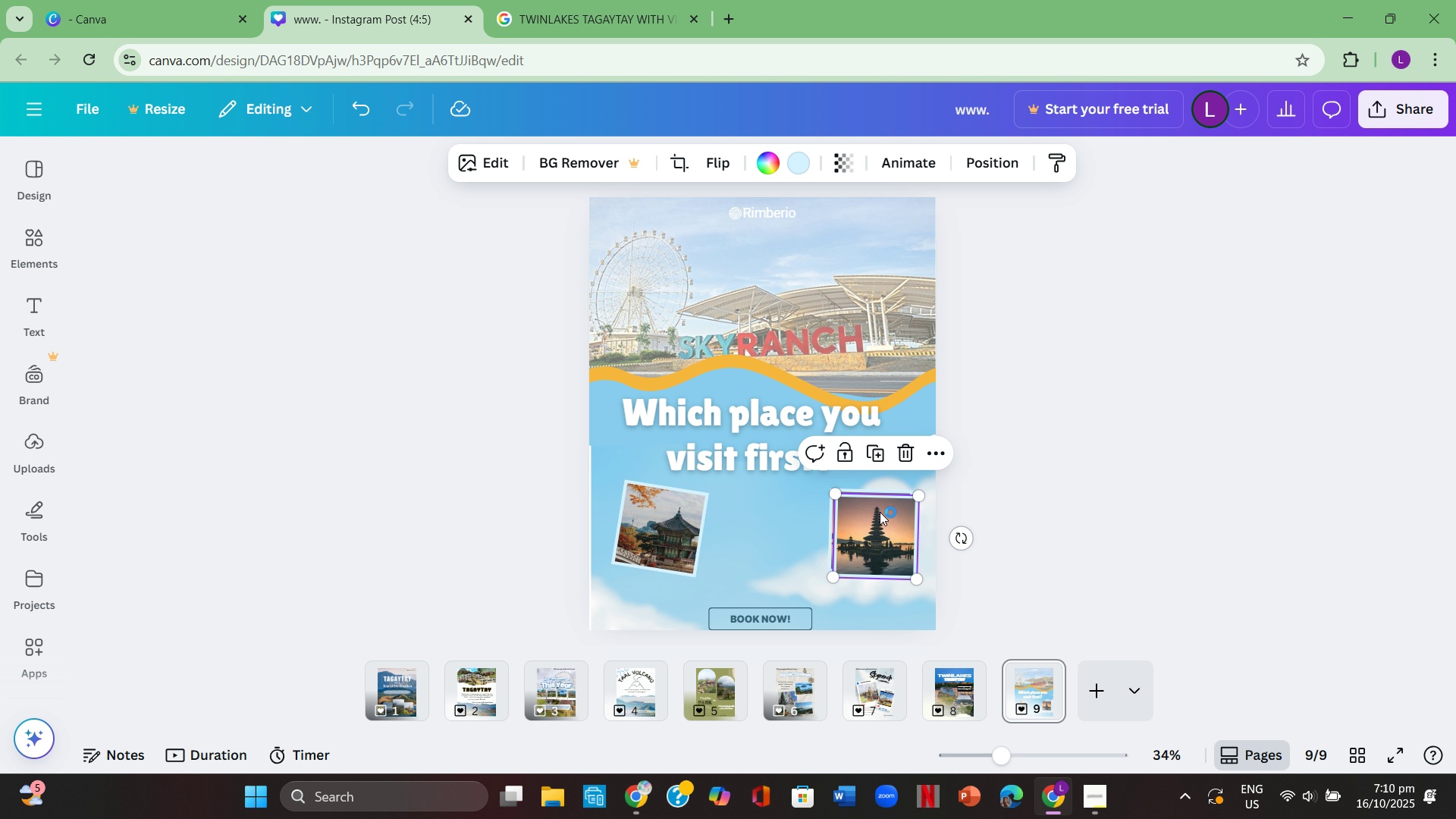 
key(Control+ControlLeft)
 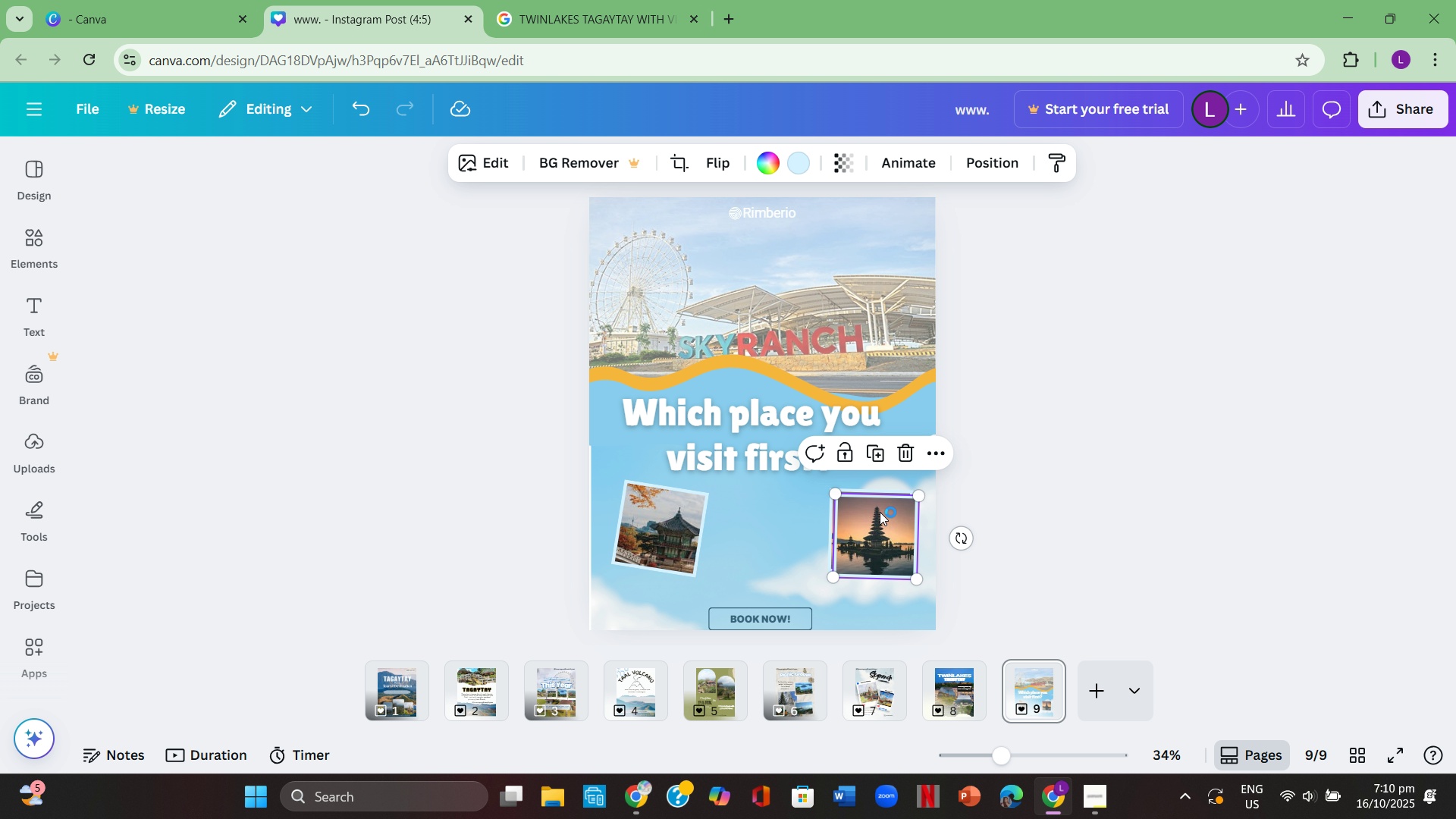 
key(Control+V)
 